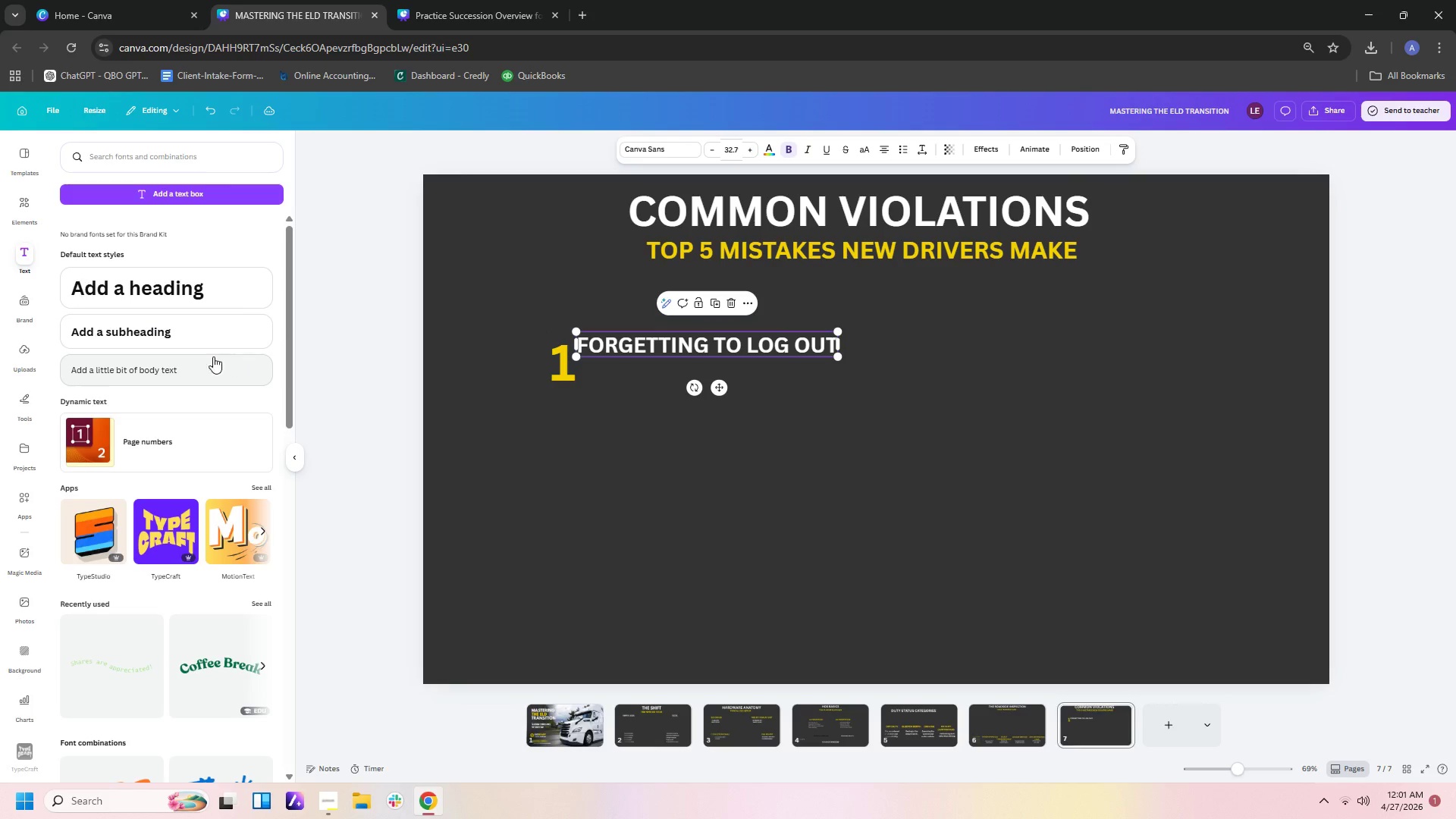 
left_click([190, 366])
 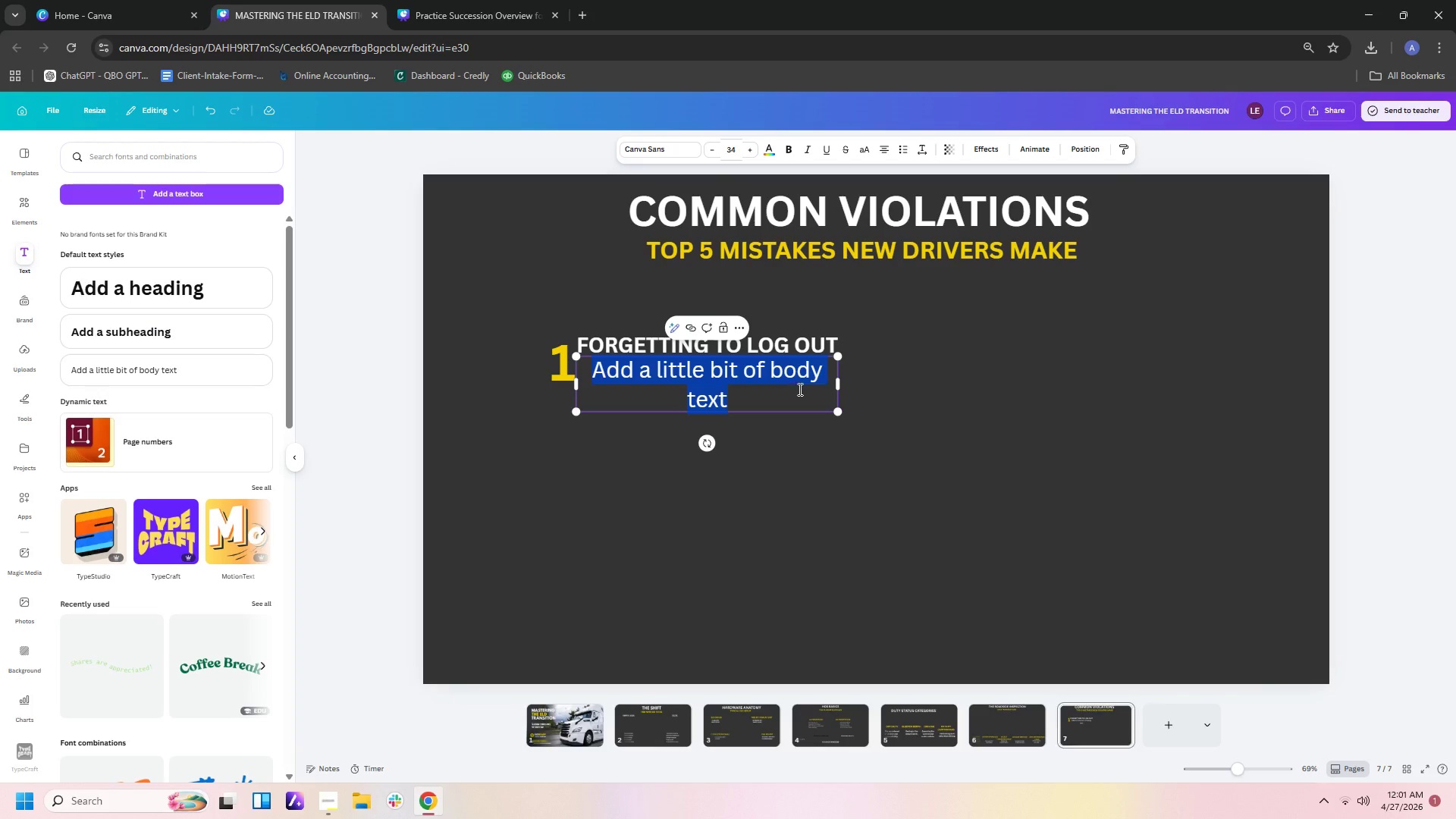 
left_click([805, 390])
 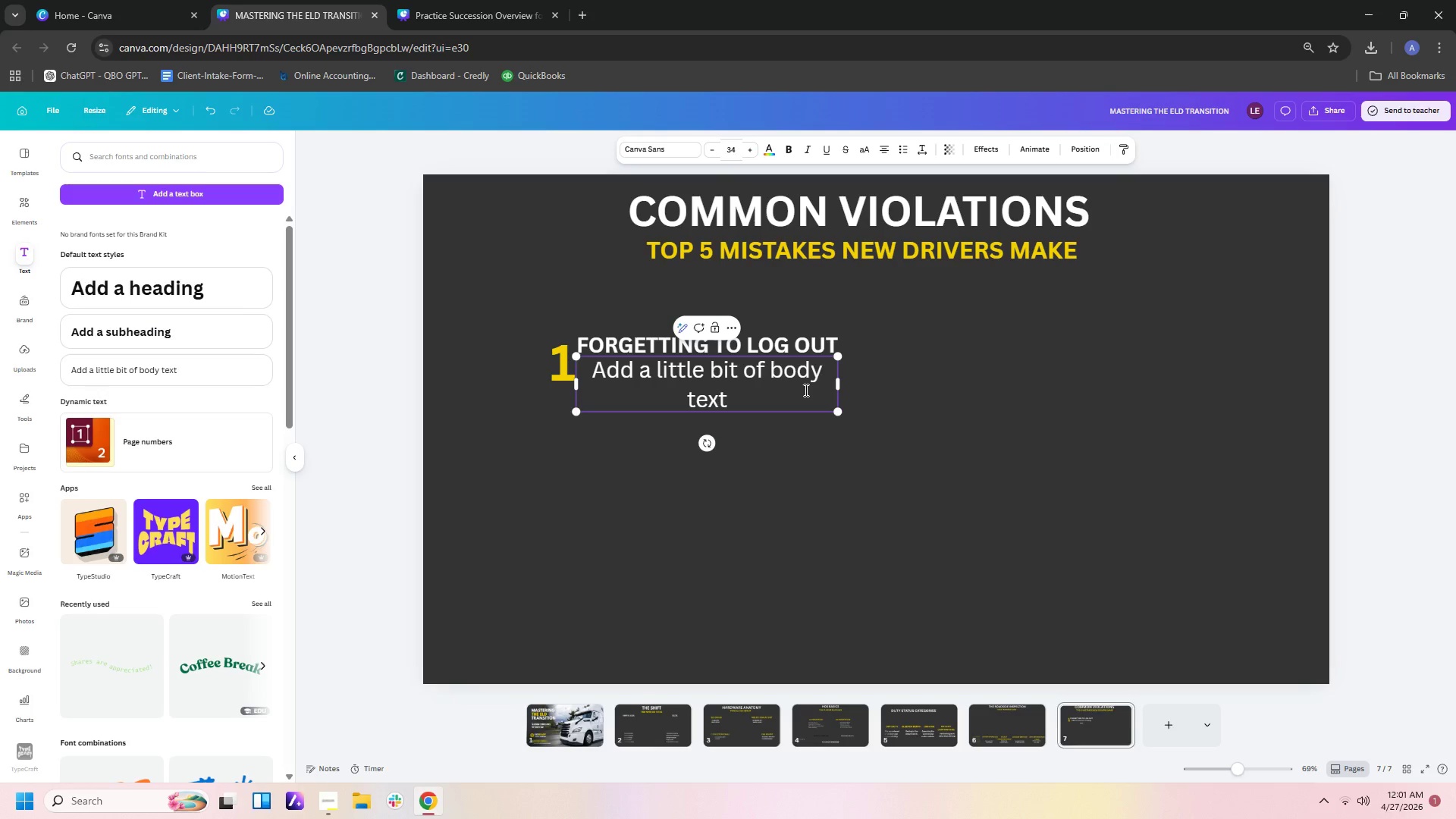 
key(Backspace)
 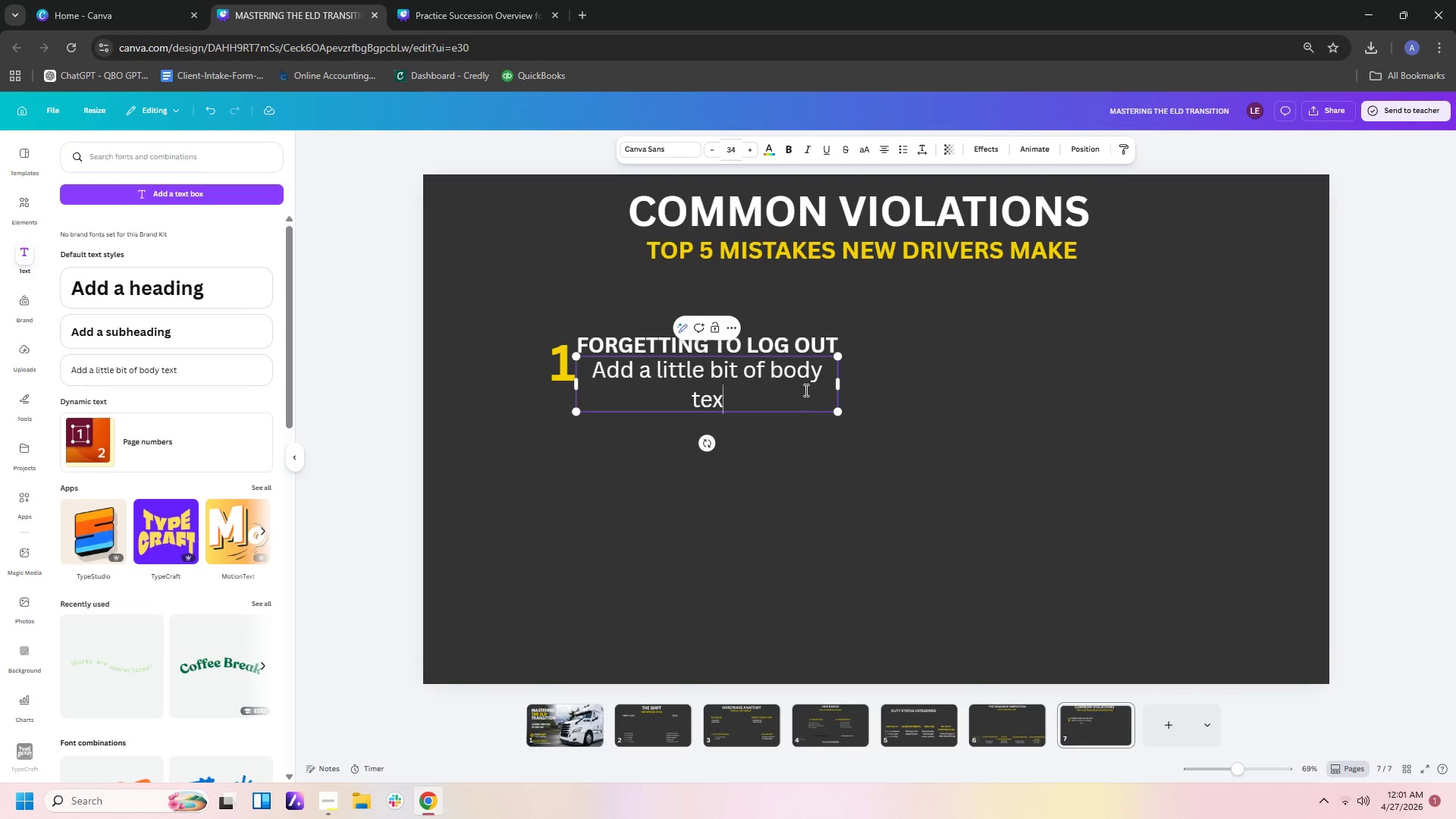 
hold_key(key=Backspace, duration=1.52)
 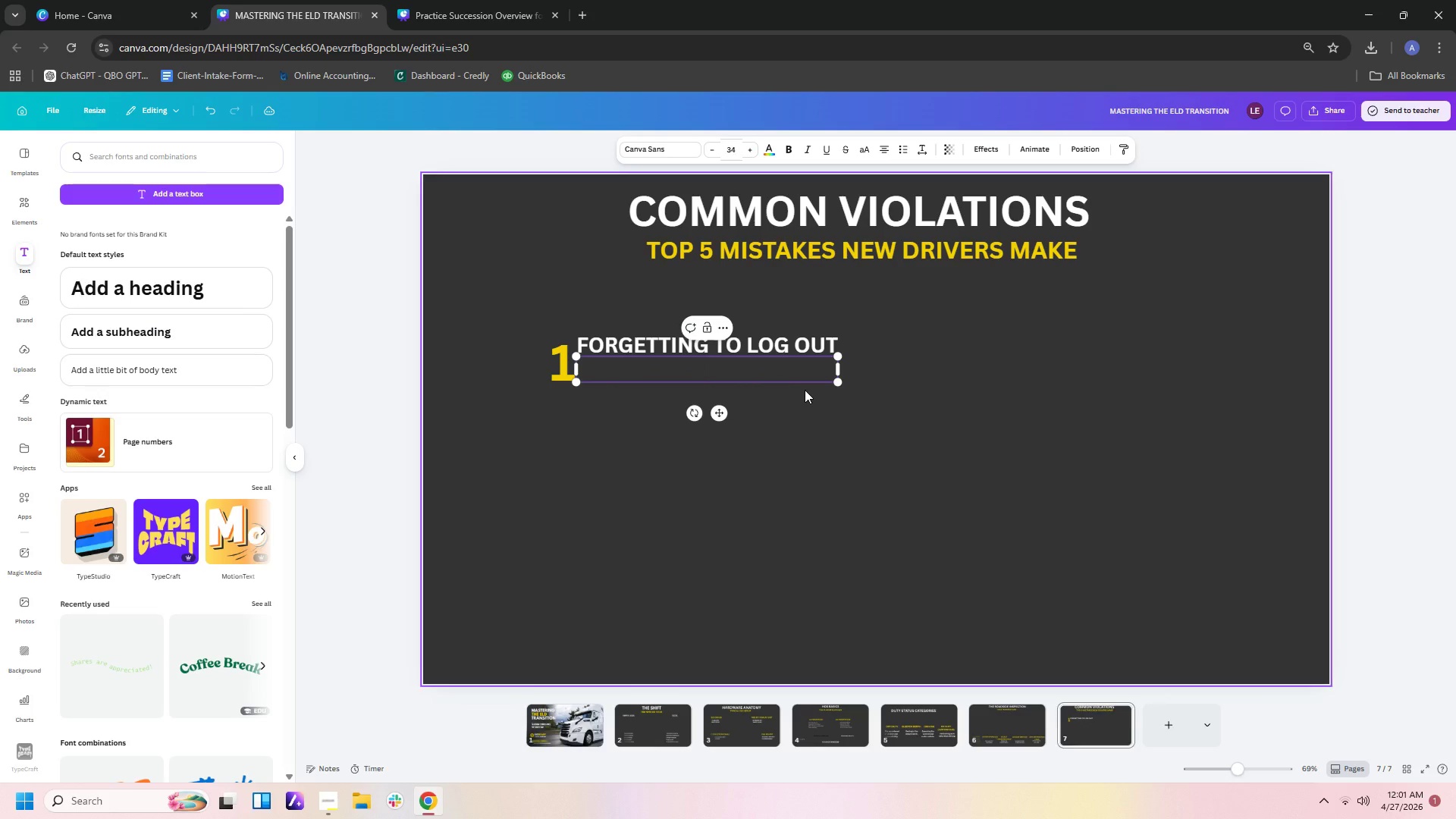 
hold_key(key=Backspace, duration=0.66)
 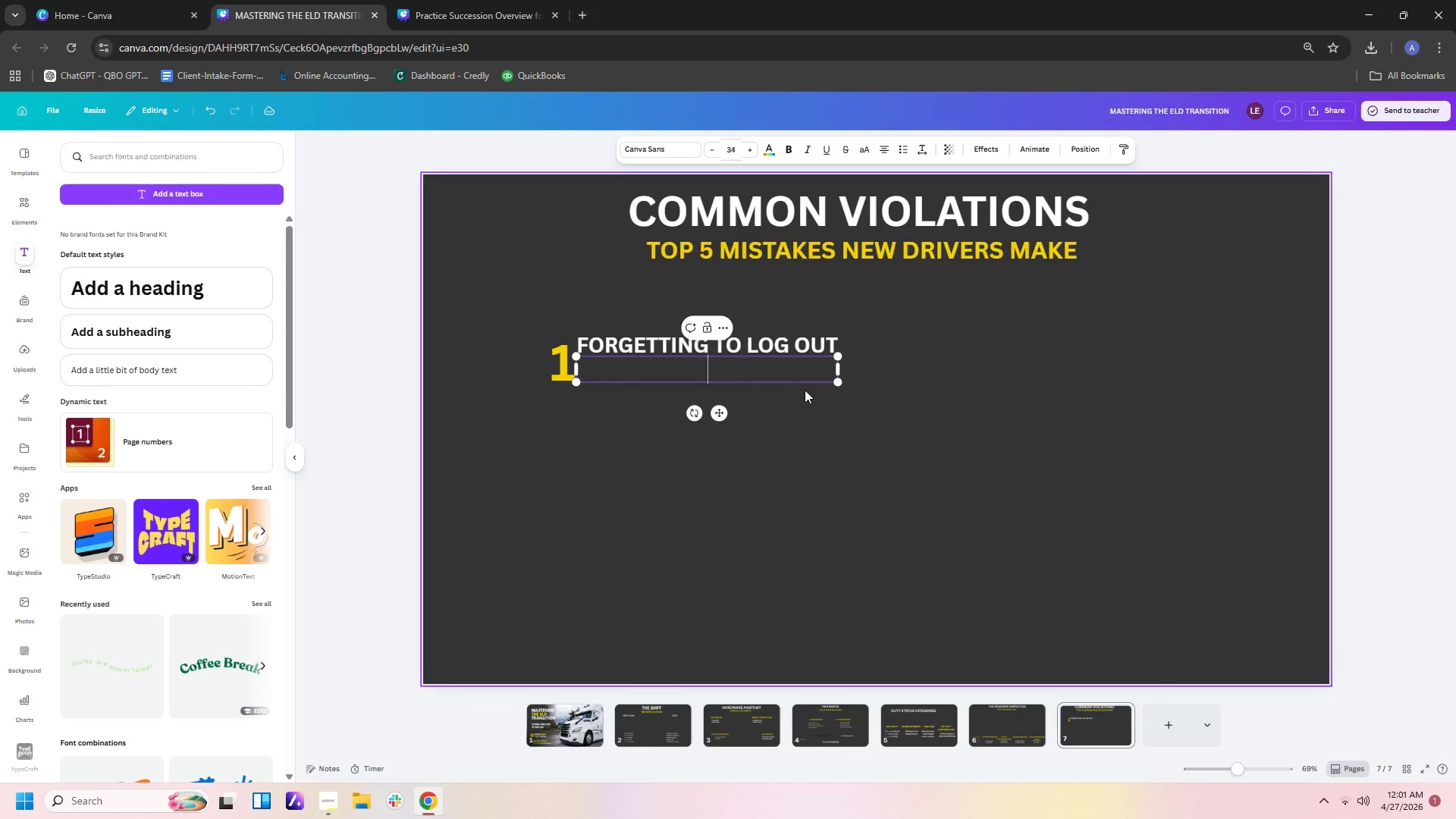 
type(Leaving the ELD on duty when you)
 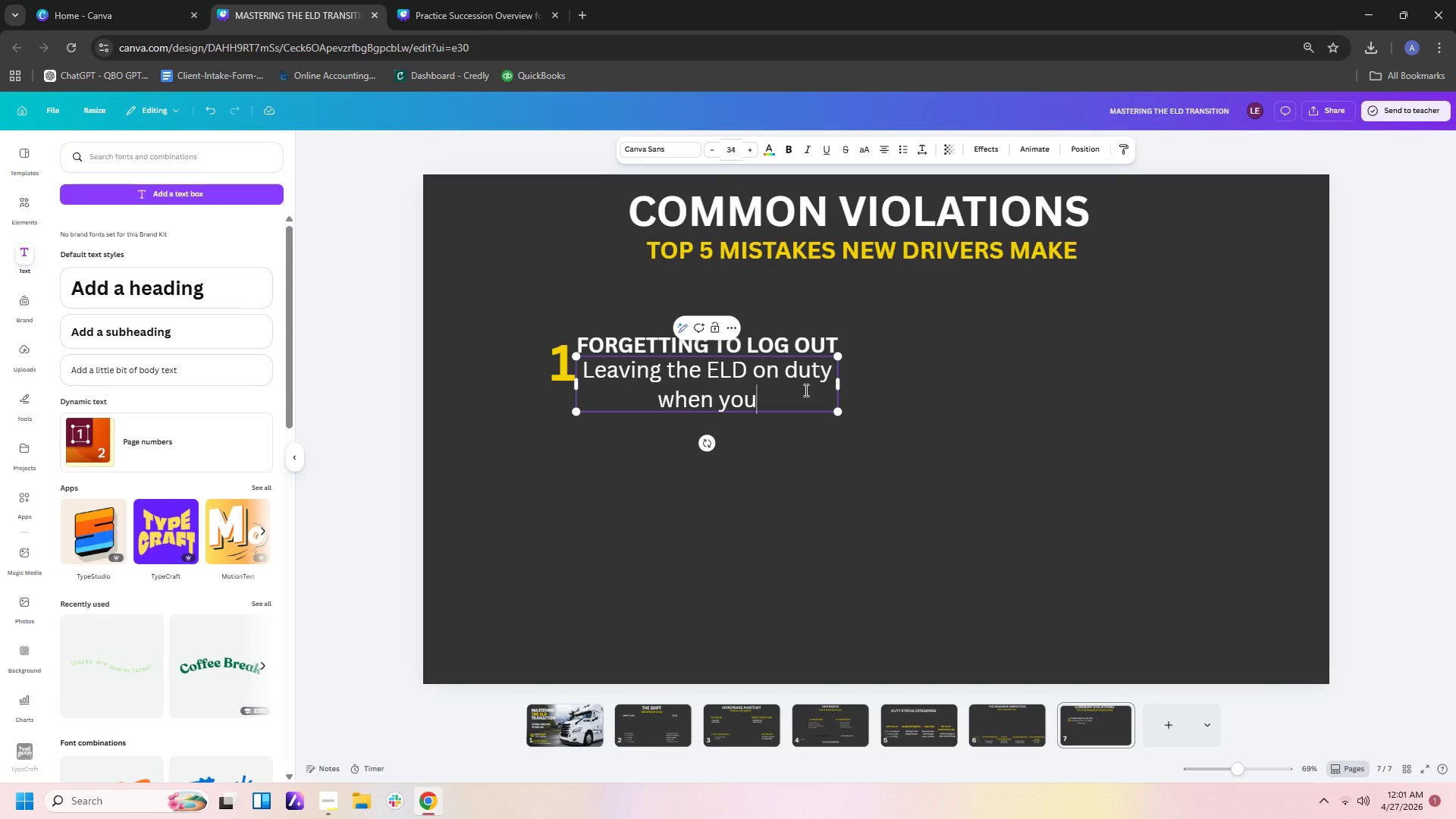 
type('re off )
 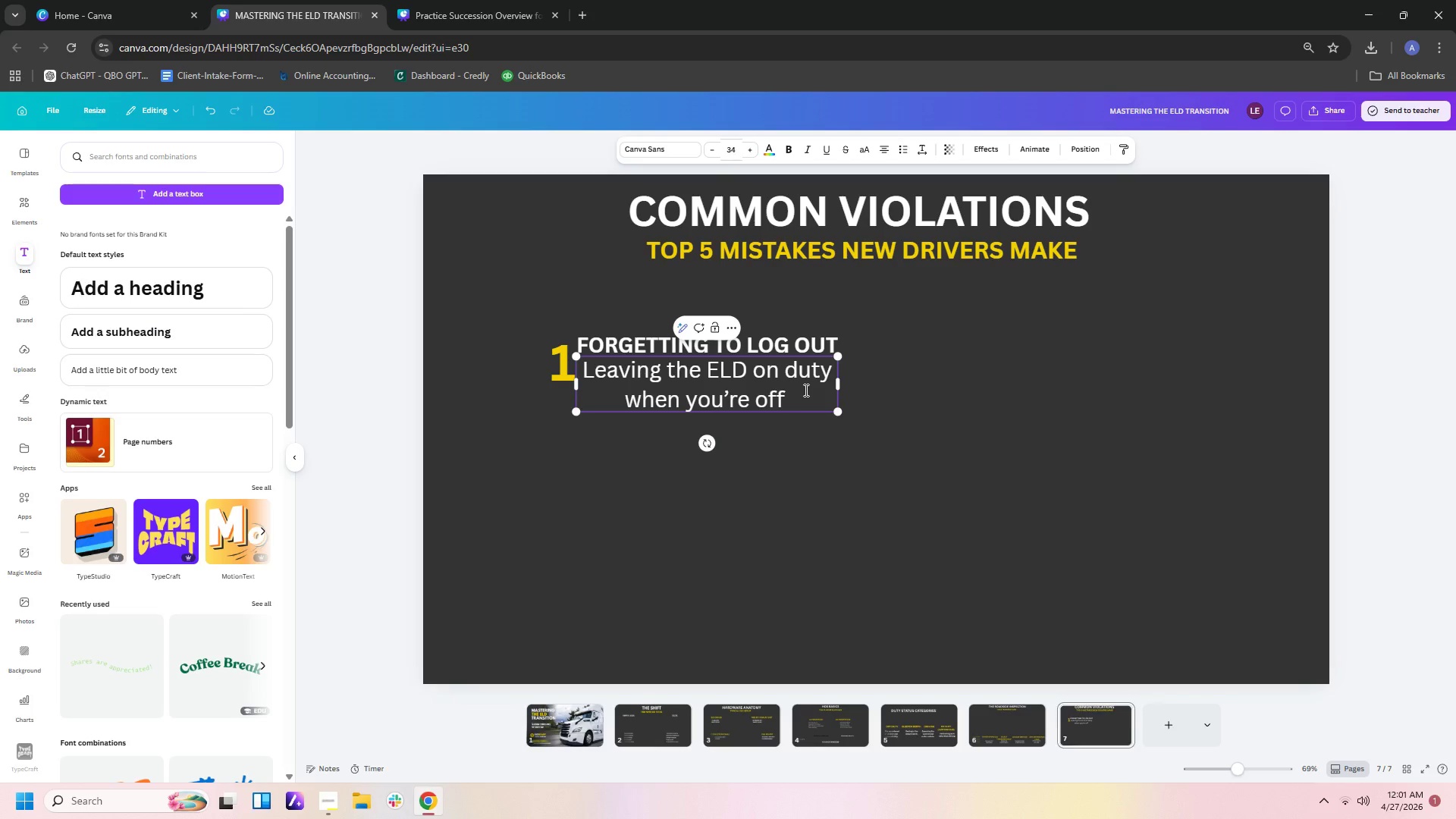 
type(duty)
 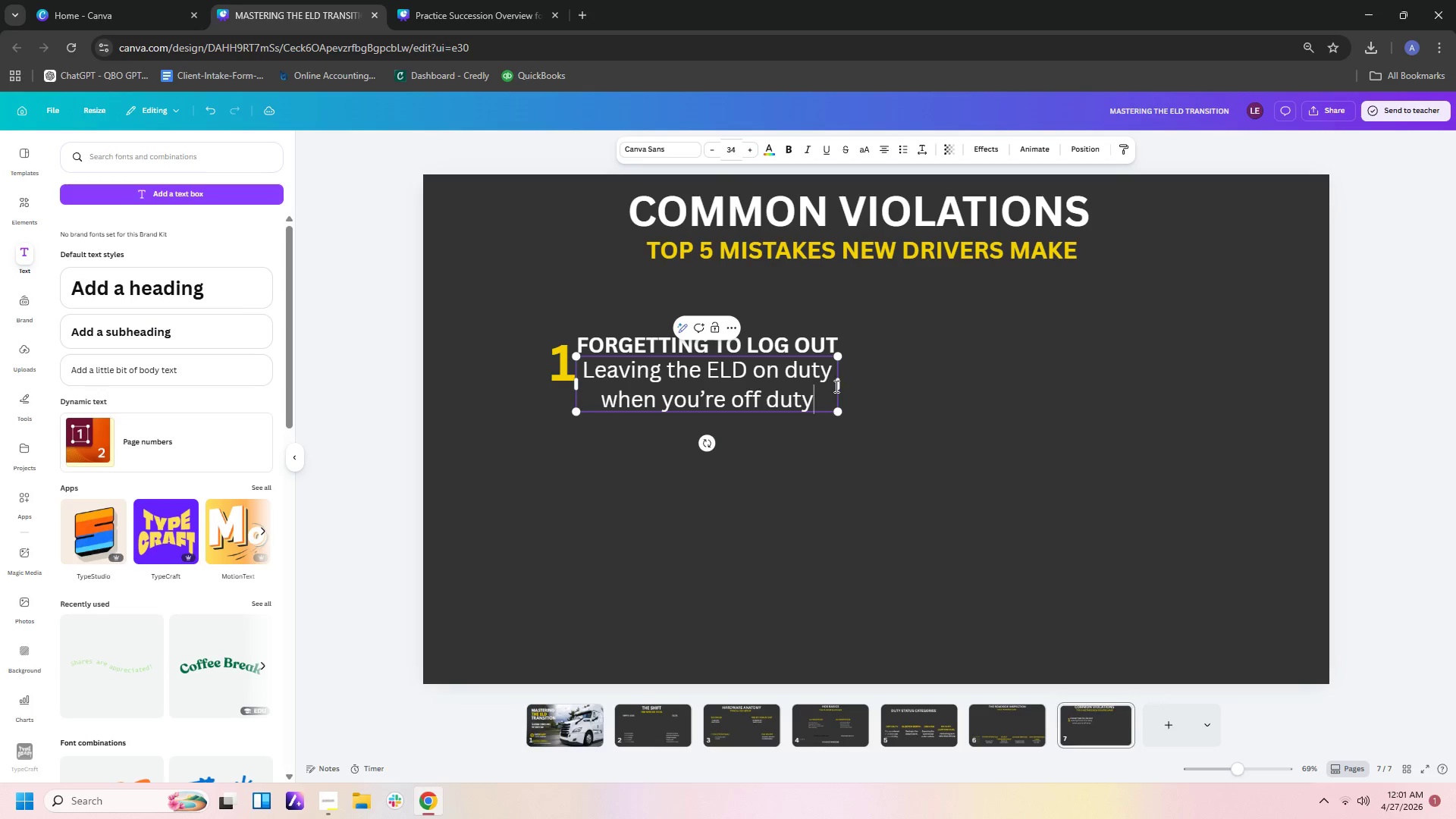 
left_click_drag(start_coordinate=[836, 385], to_coordinate=[871, 376])
 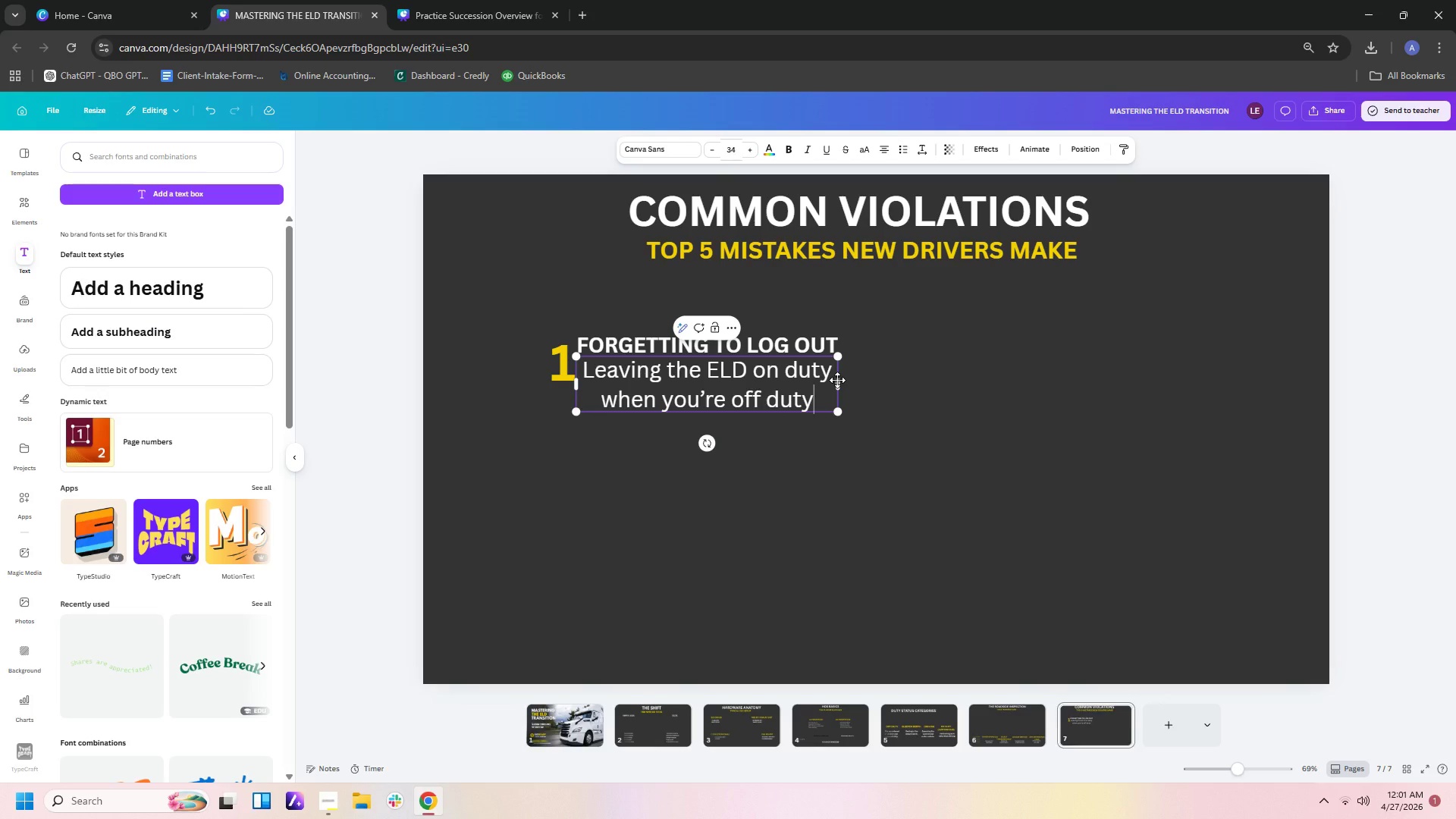 
left_click([837, 380])
 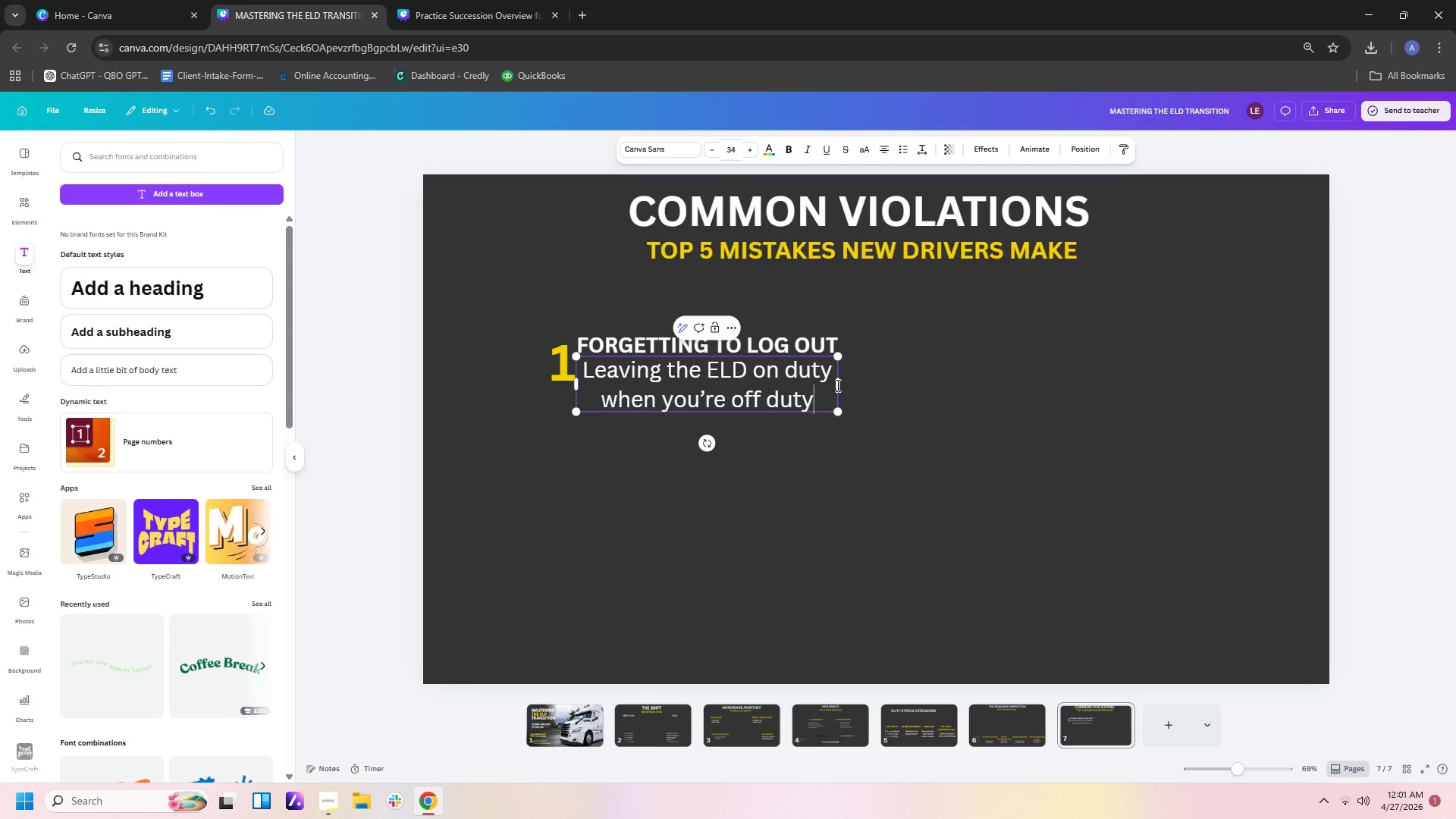 
left_click_drag(start_coordinate=[836, 385], to_coordinate=[853, 384])
 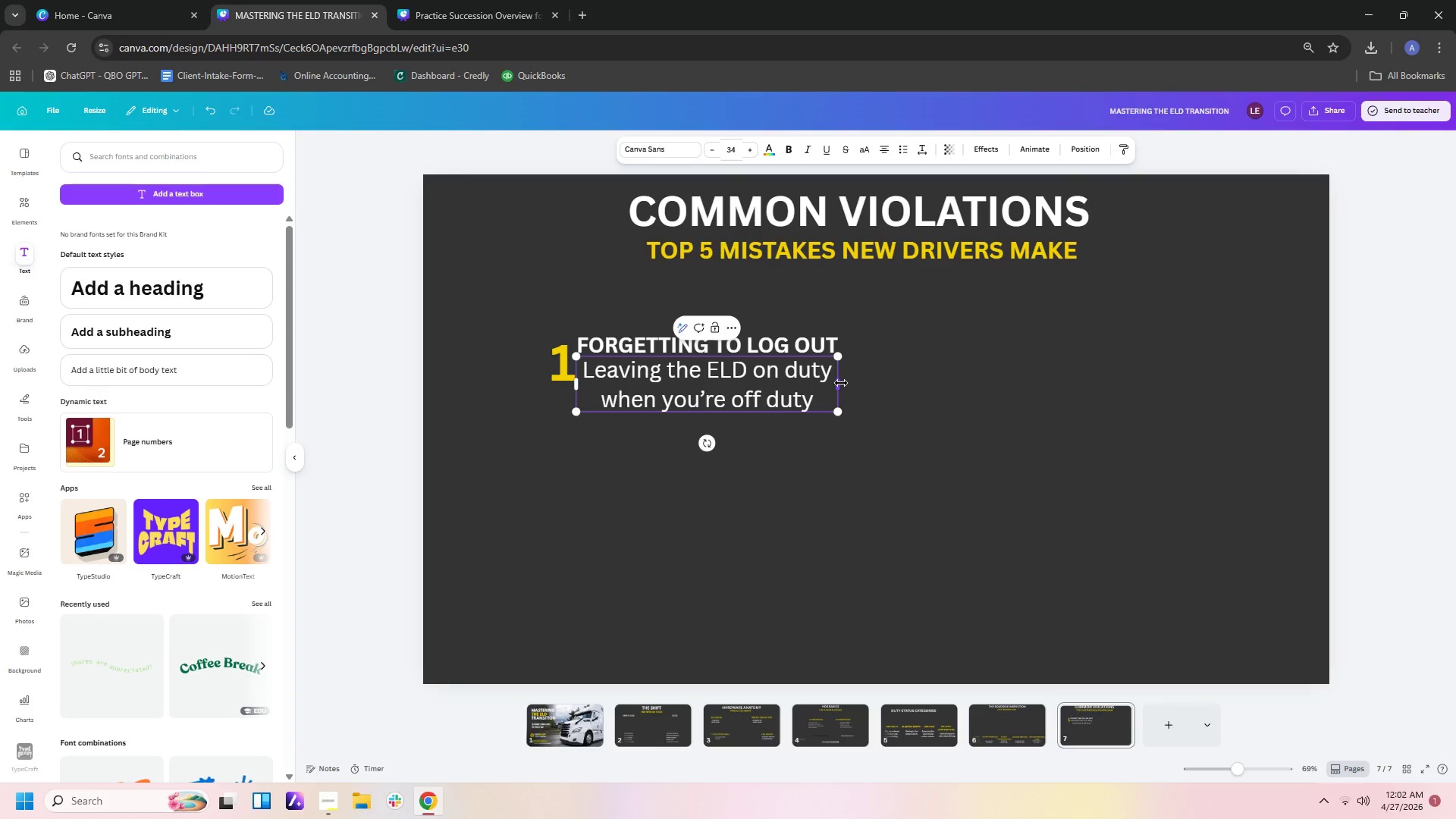 
left_click_drag(start_coordinate=[841, 383], to_coordinate=[889, 382])
 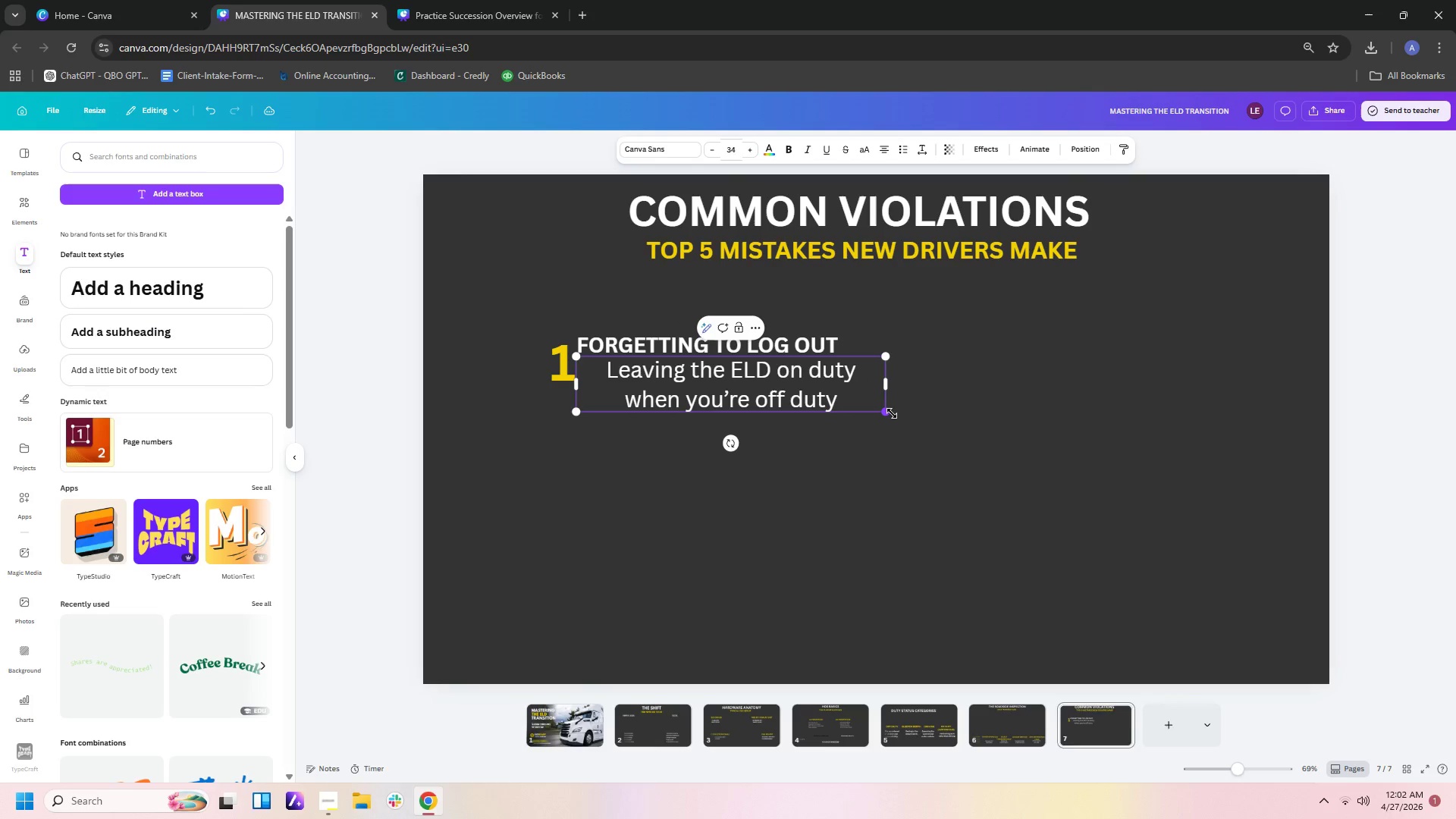 
left_click_drag(start_coordinate=[891, 413], to_coordinate=[843, 353])
 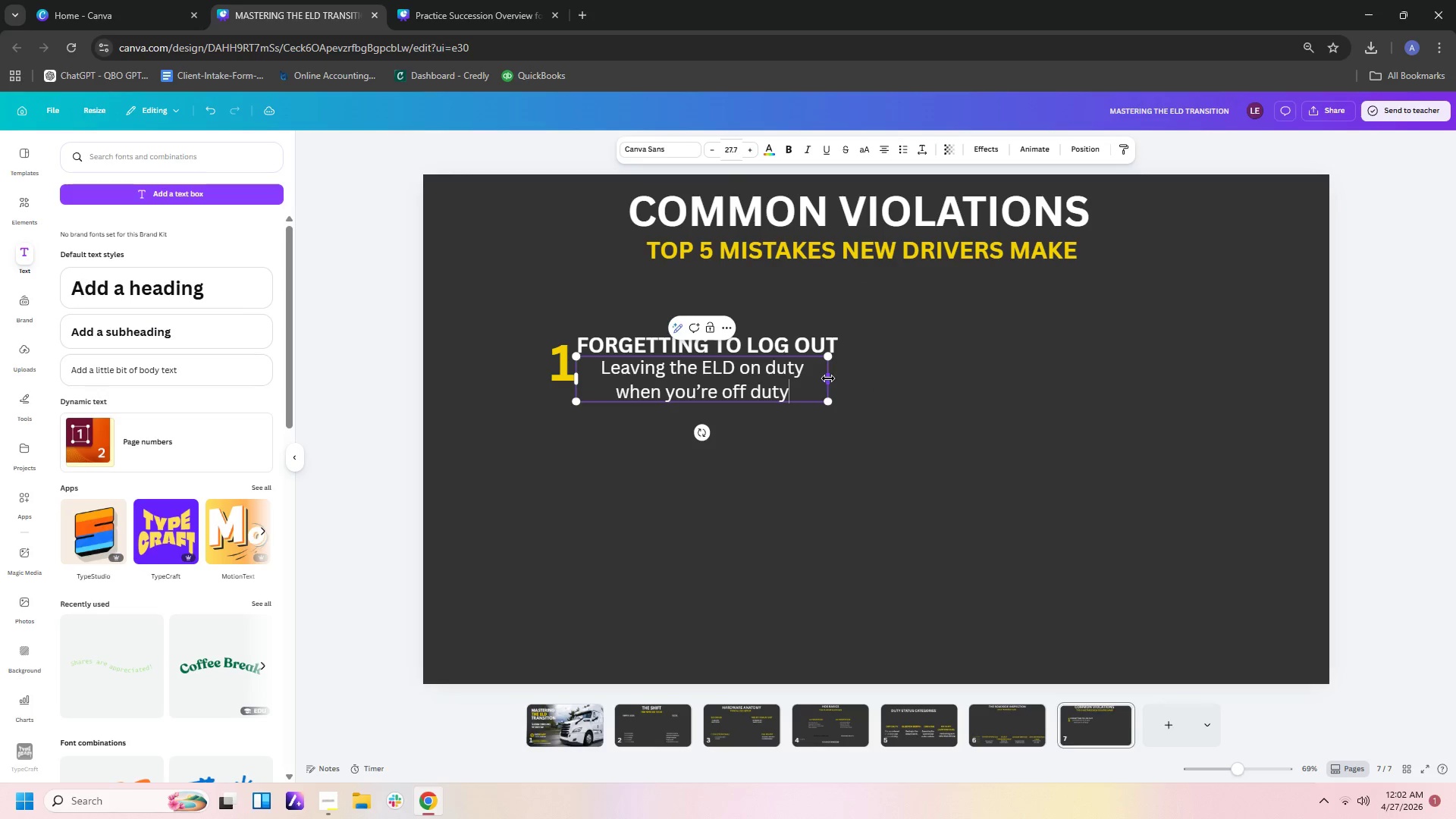 
left_click_drag(start_coordinate=[828, 378], to_coordinate=[969, 381])
 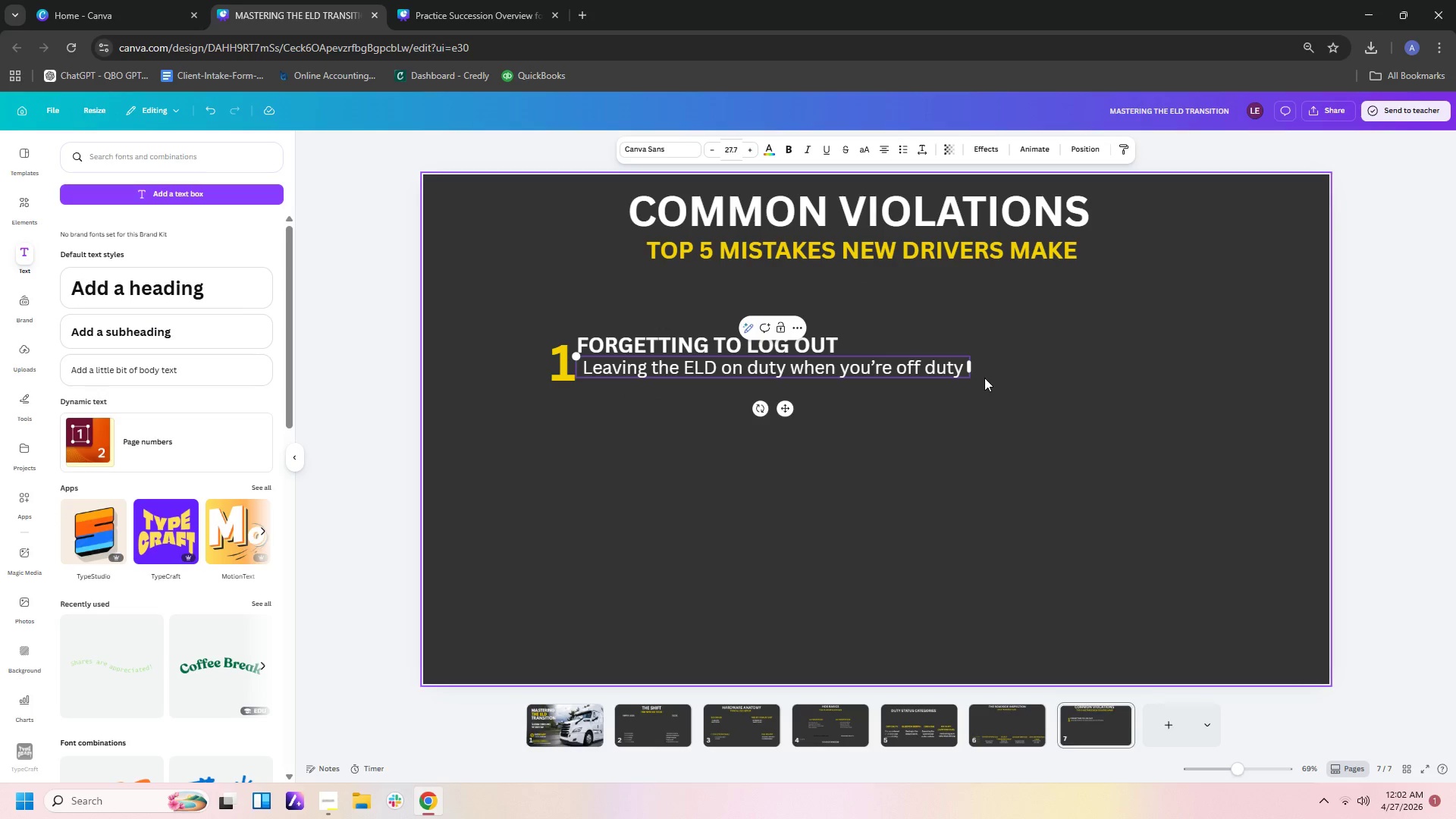 
key(Period)
 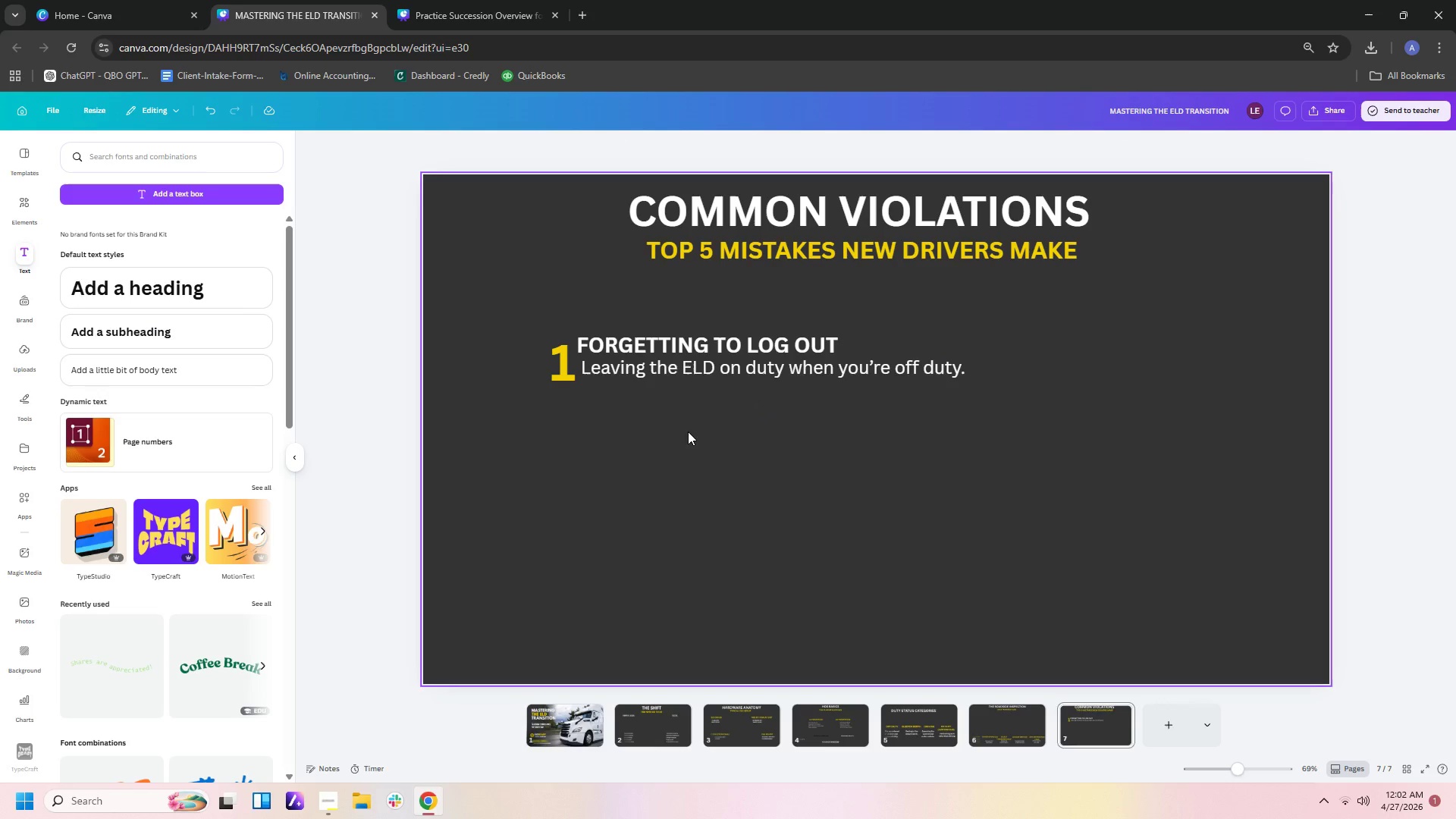 
wait(6.47)
 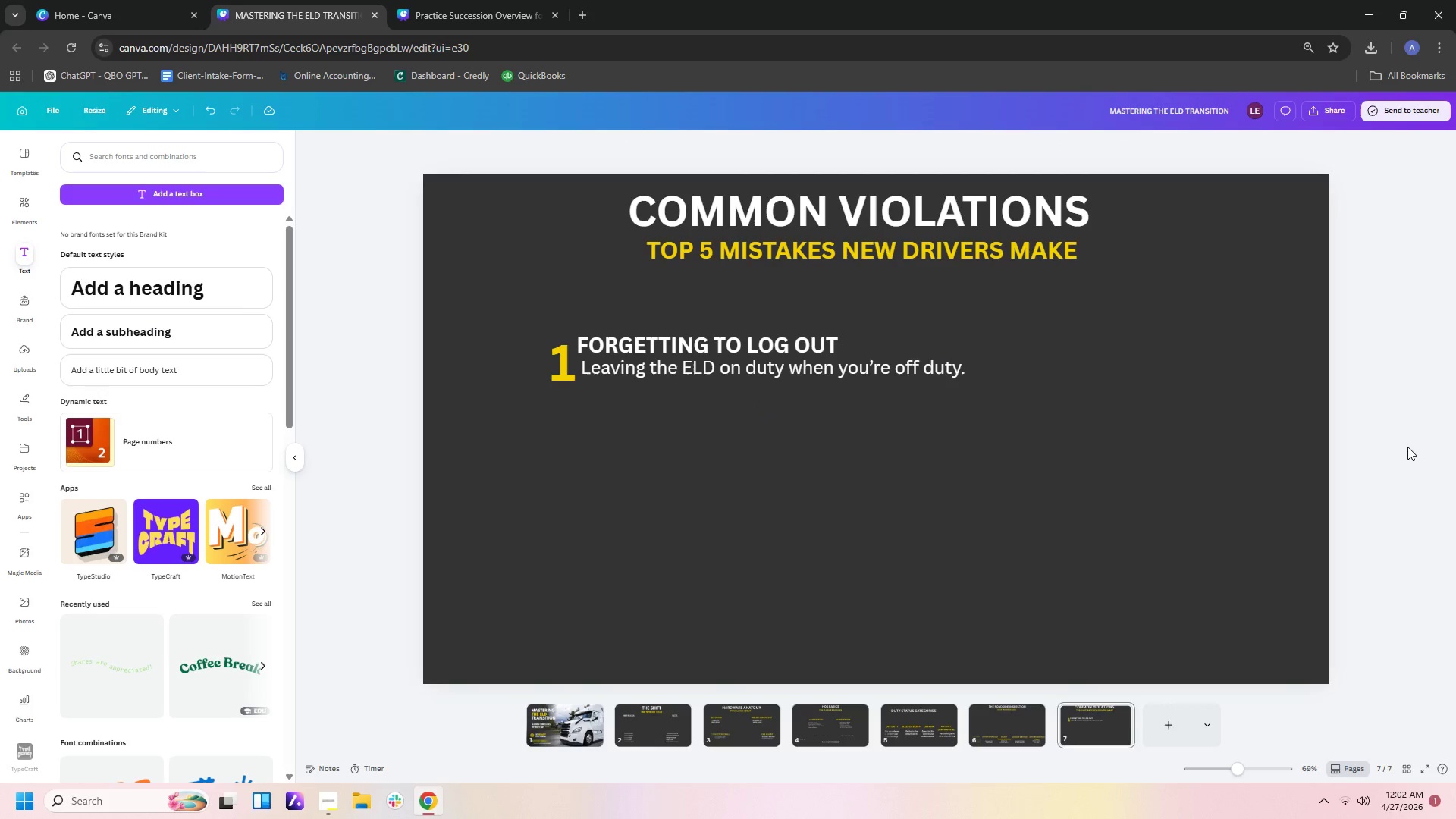 
left_click([557, 362])
 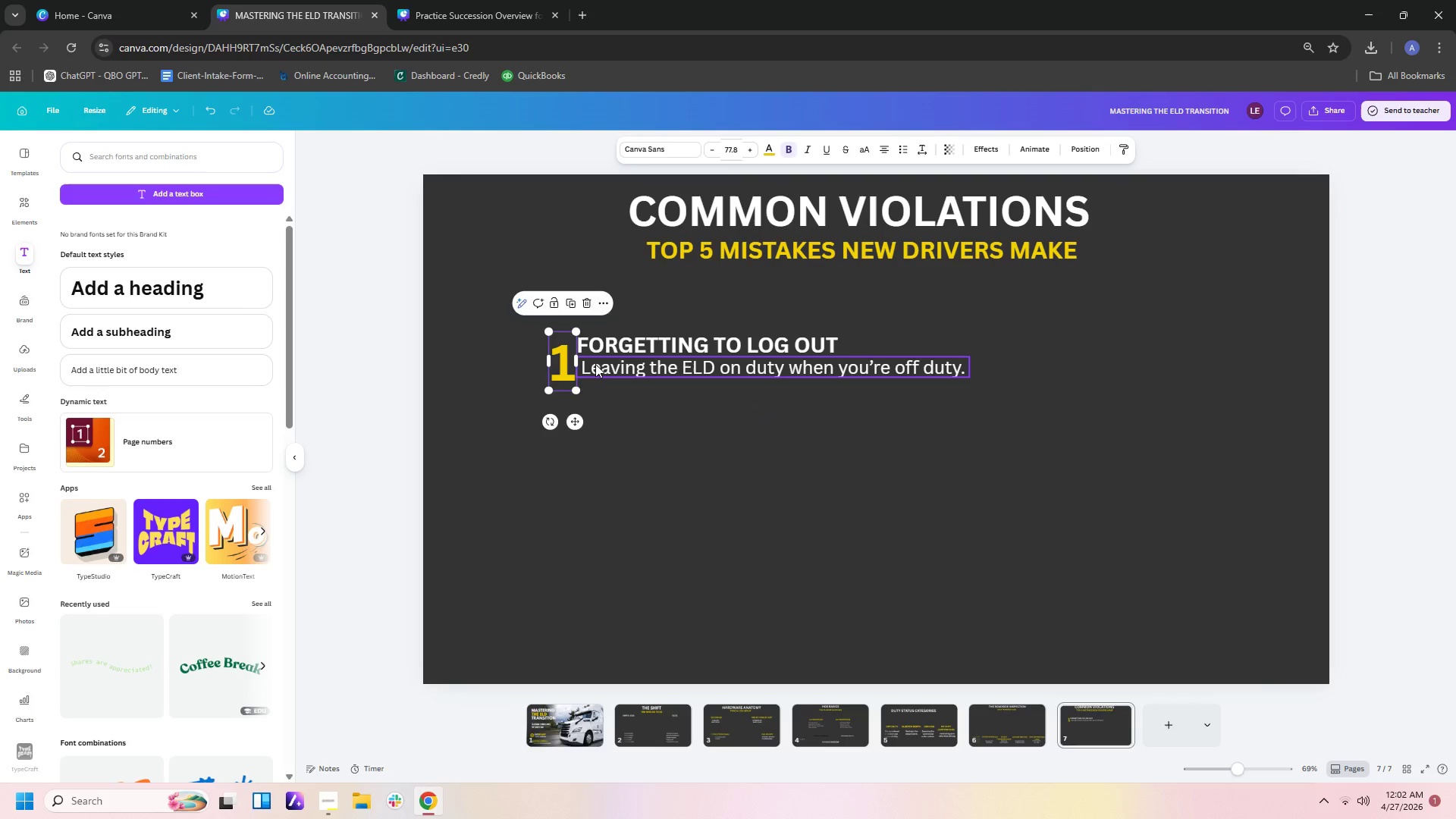 
left_click_drag(start_coordinate=[596, 366], to_coordinate=[596, 372])
 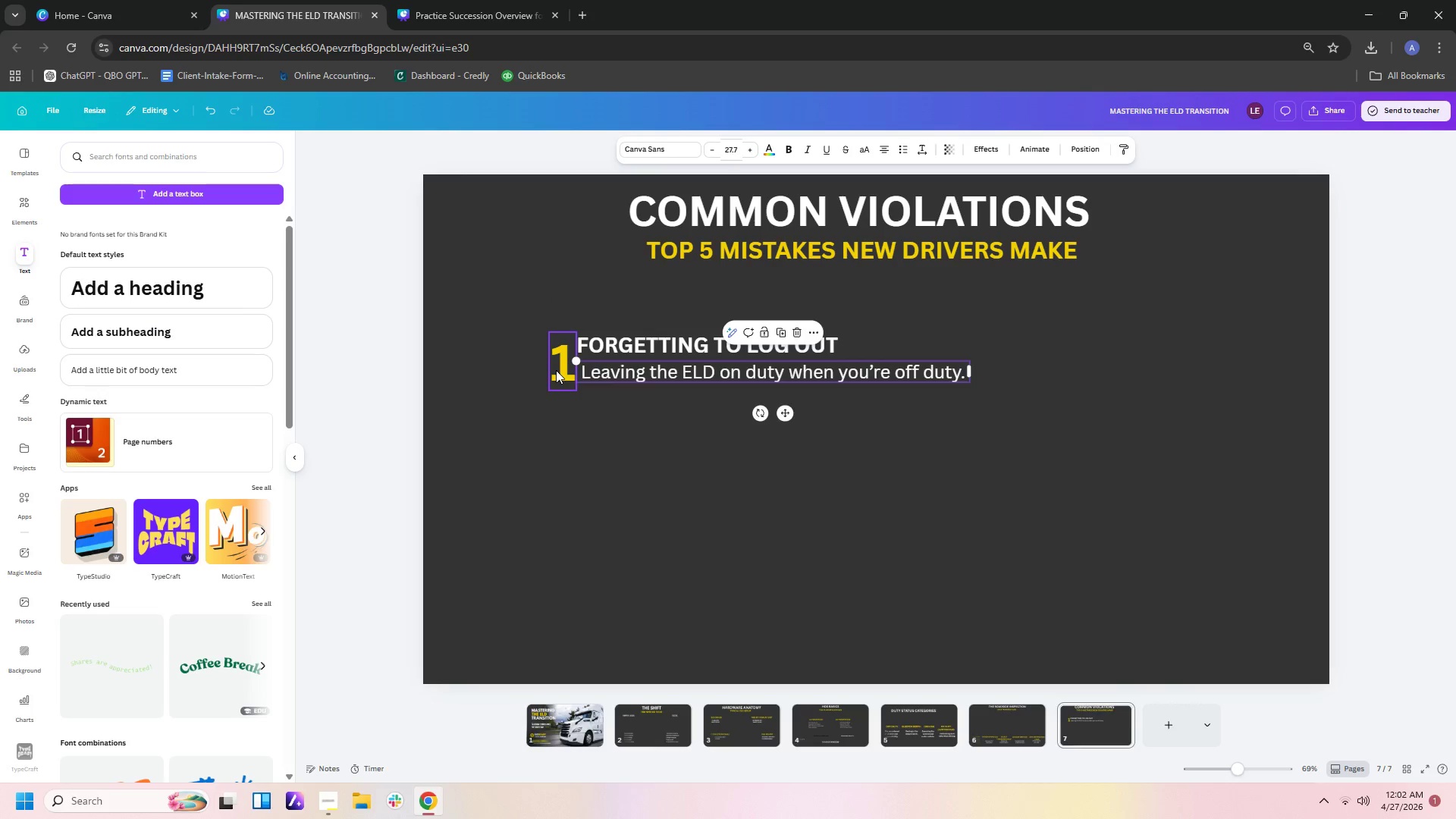 
left_click([556, 370])
 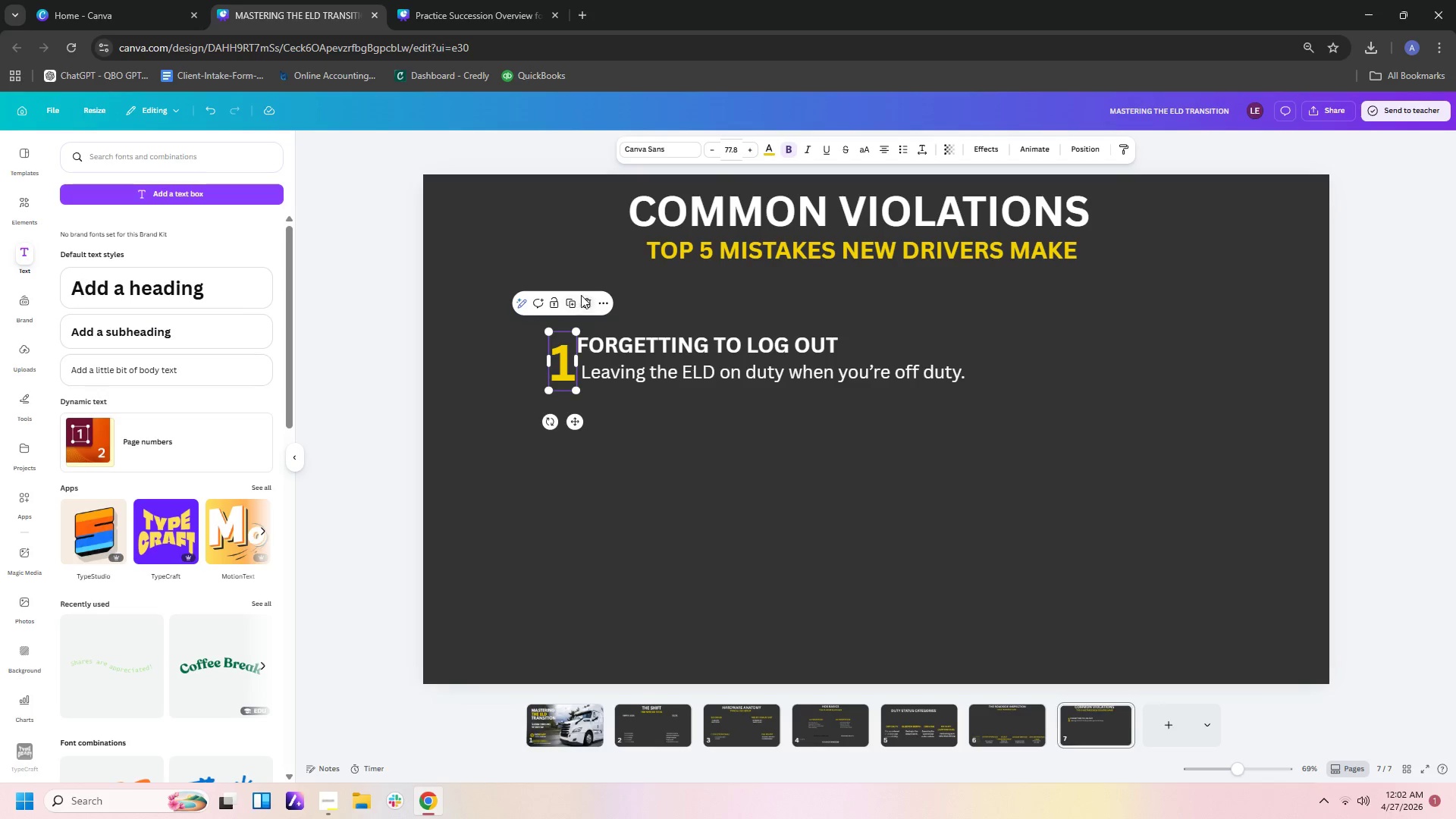 
left_click([571, 303])
 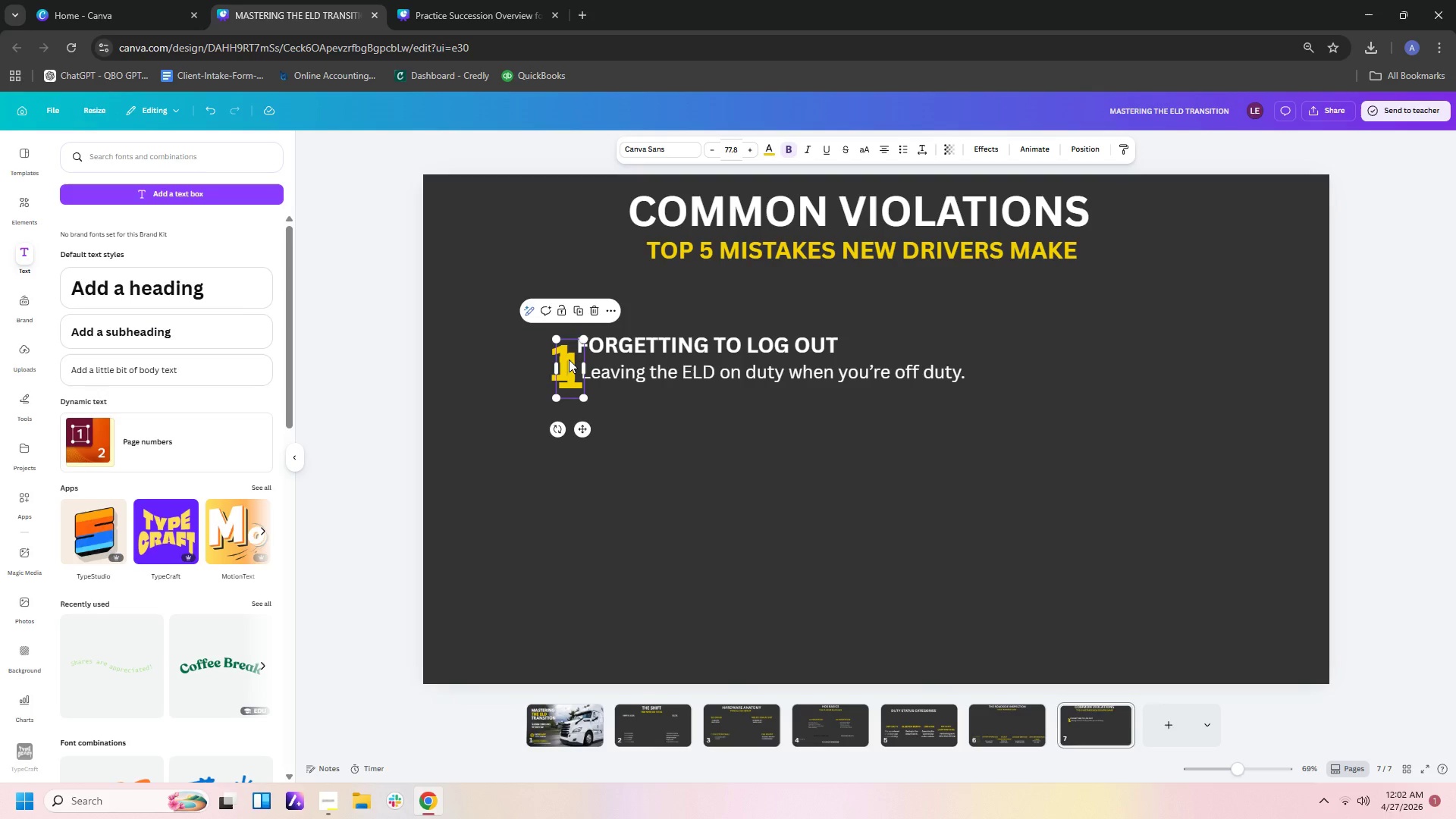 
left_click_drag(start_coordinate=[569, 359], to_coordinate=[563, 414])
 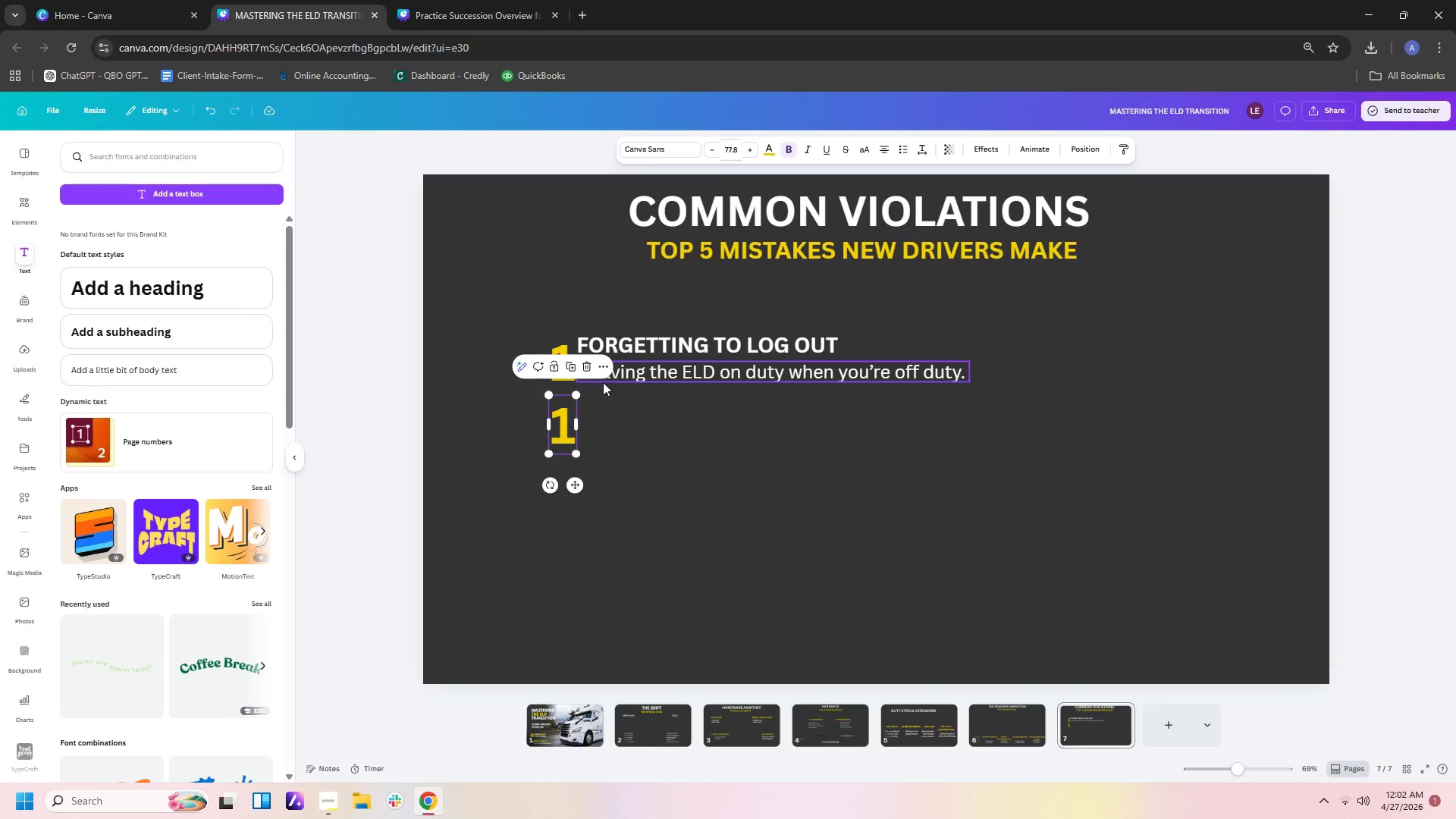 
key(Backspace)
 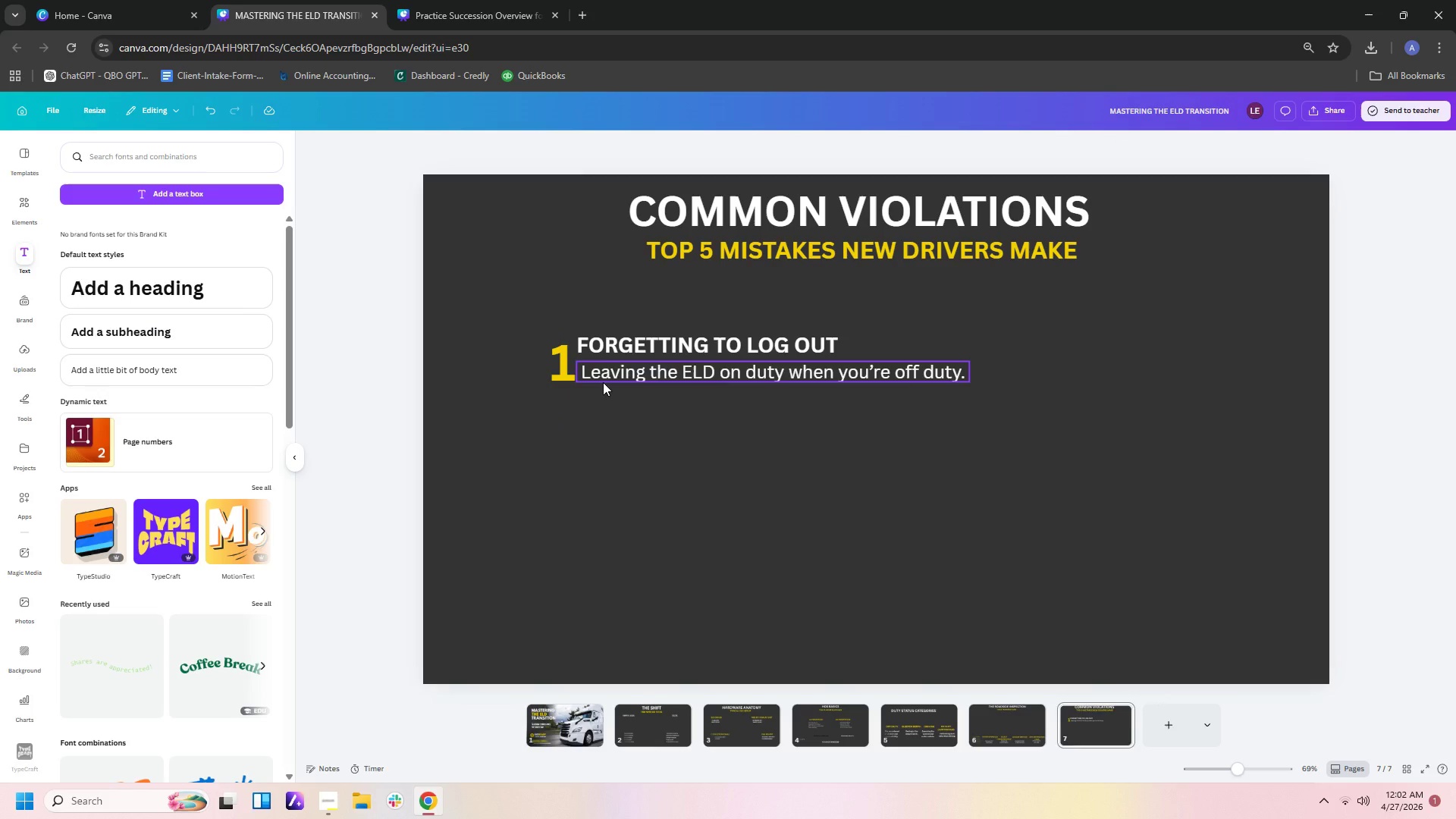 
key(2)
 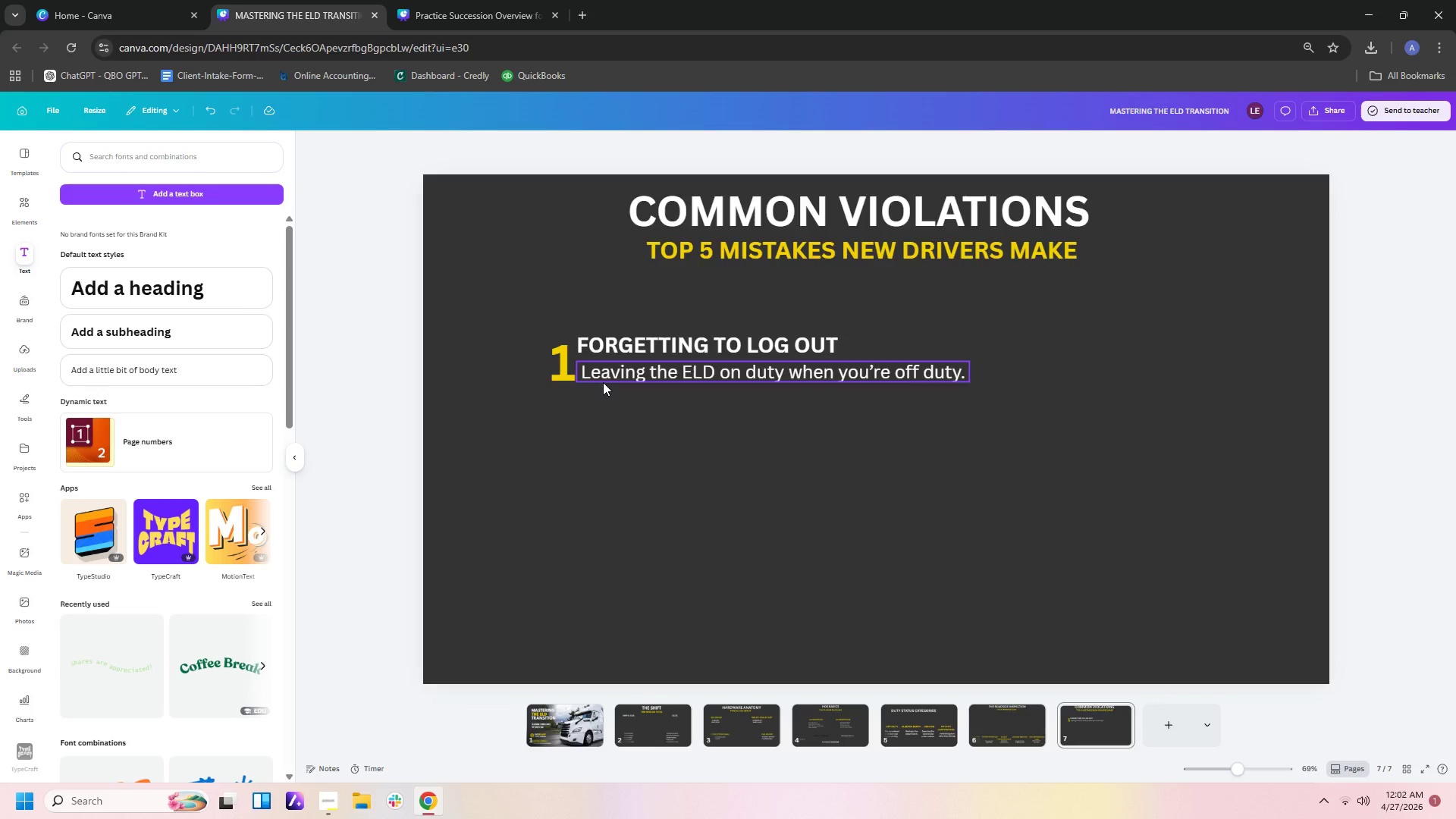 
scroll: coordinate [603, 382], scroll_direction: up, amount: 1.0
 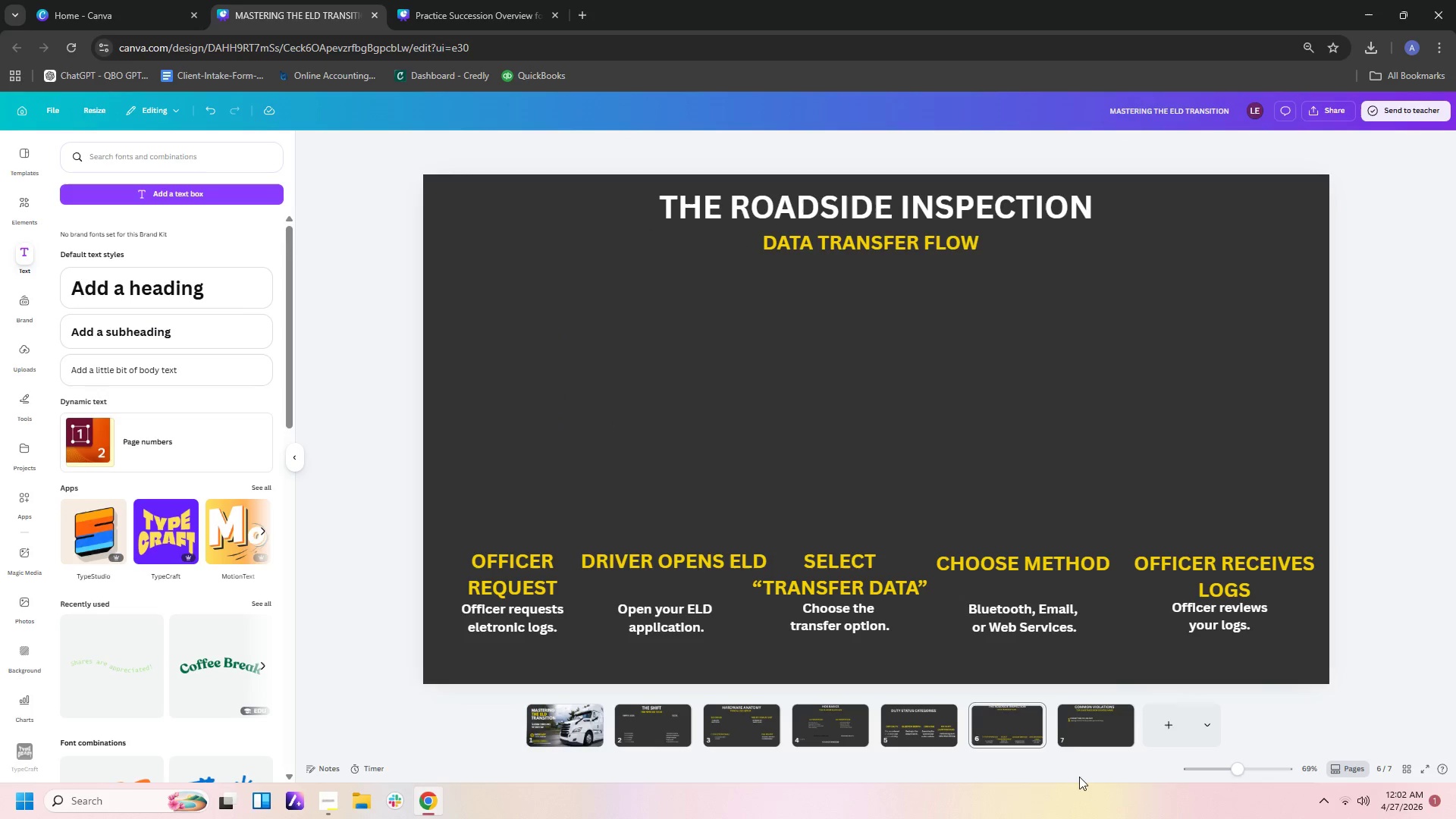 
left_click([1070, 742])
 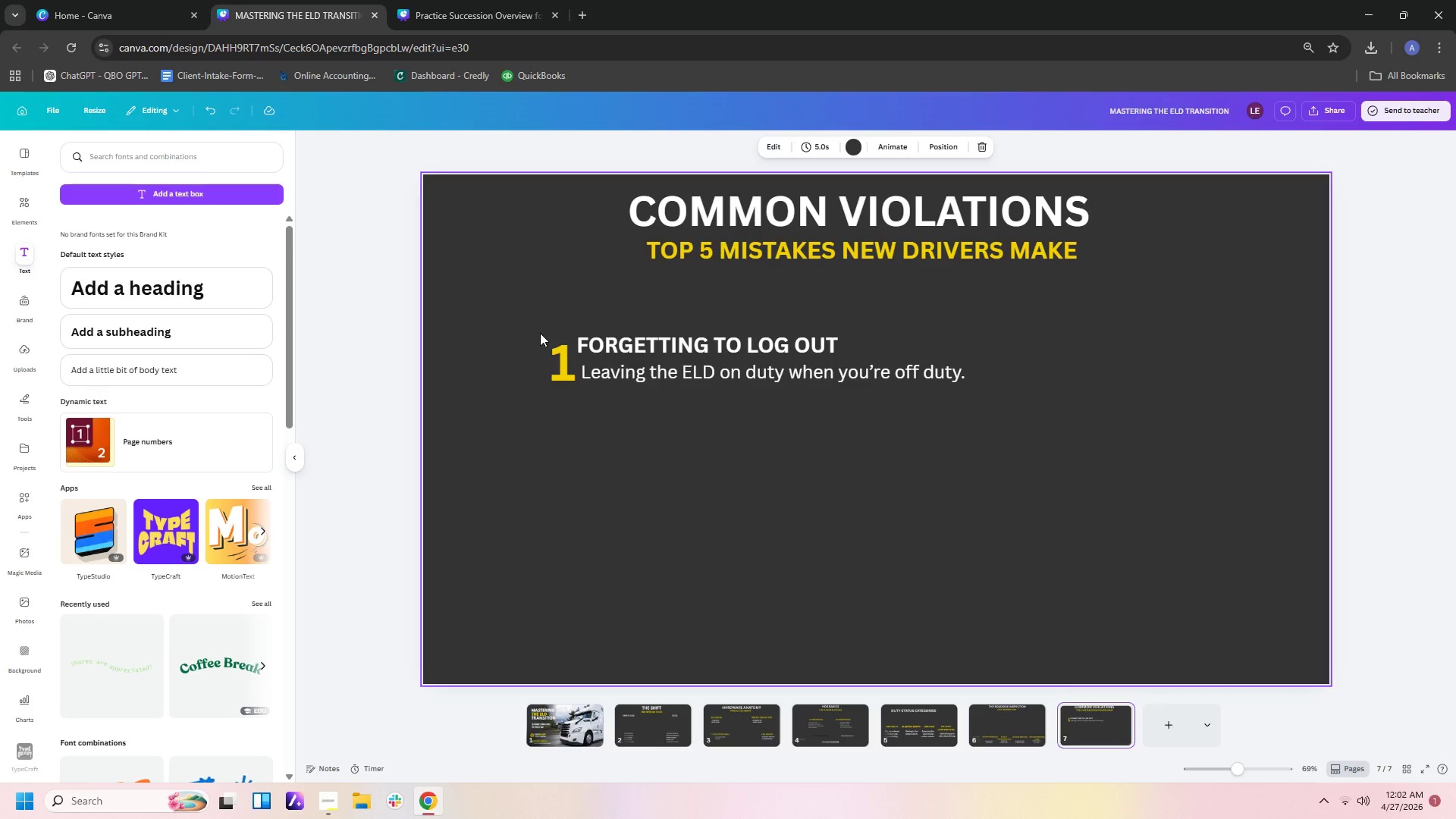 
left_click([554, 355])
 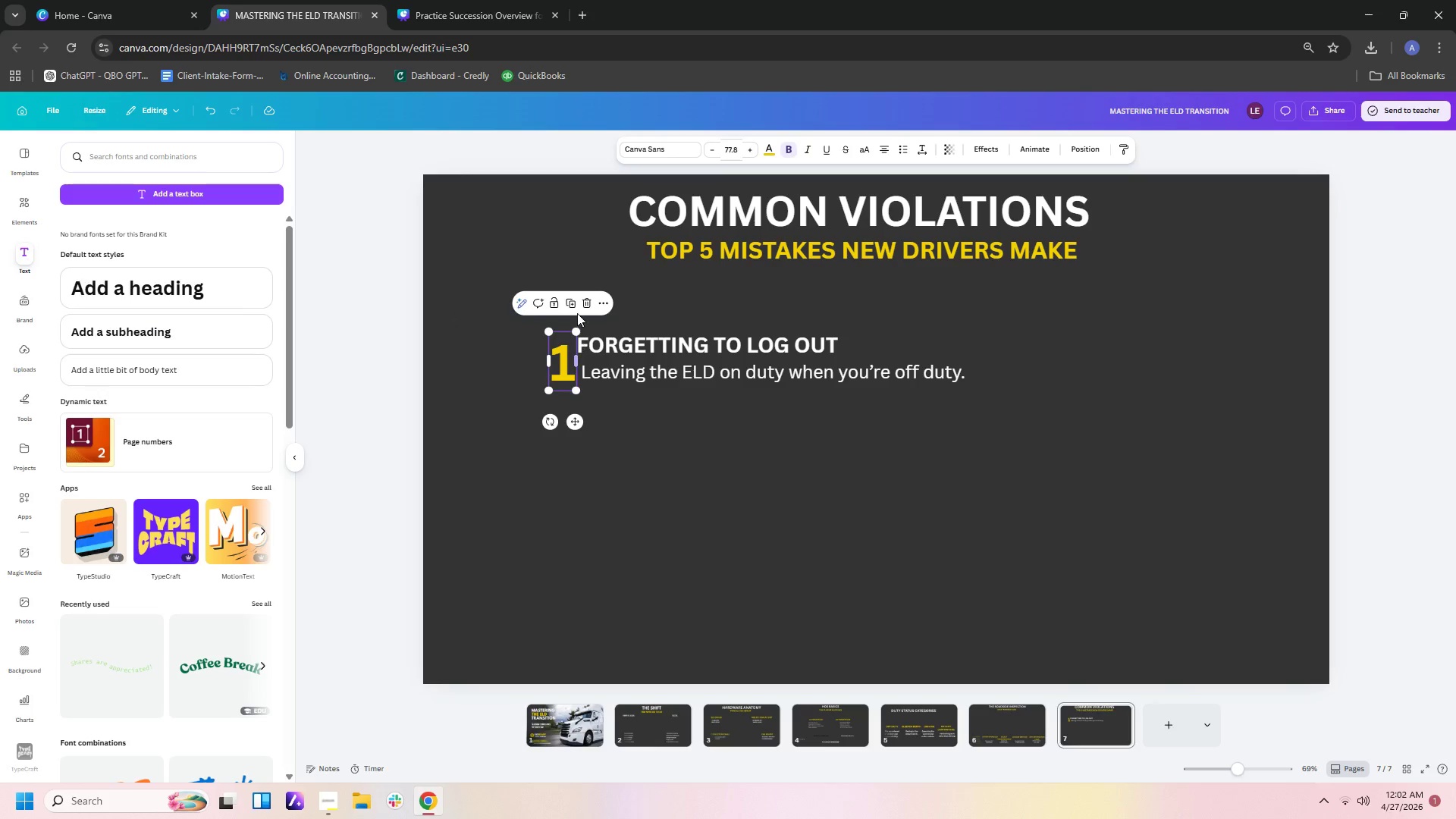 
left_click([574, 300])
 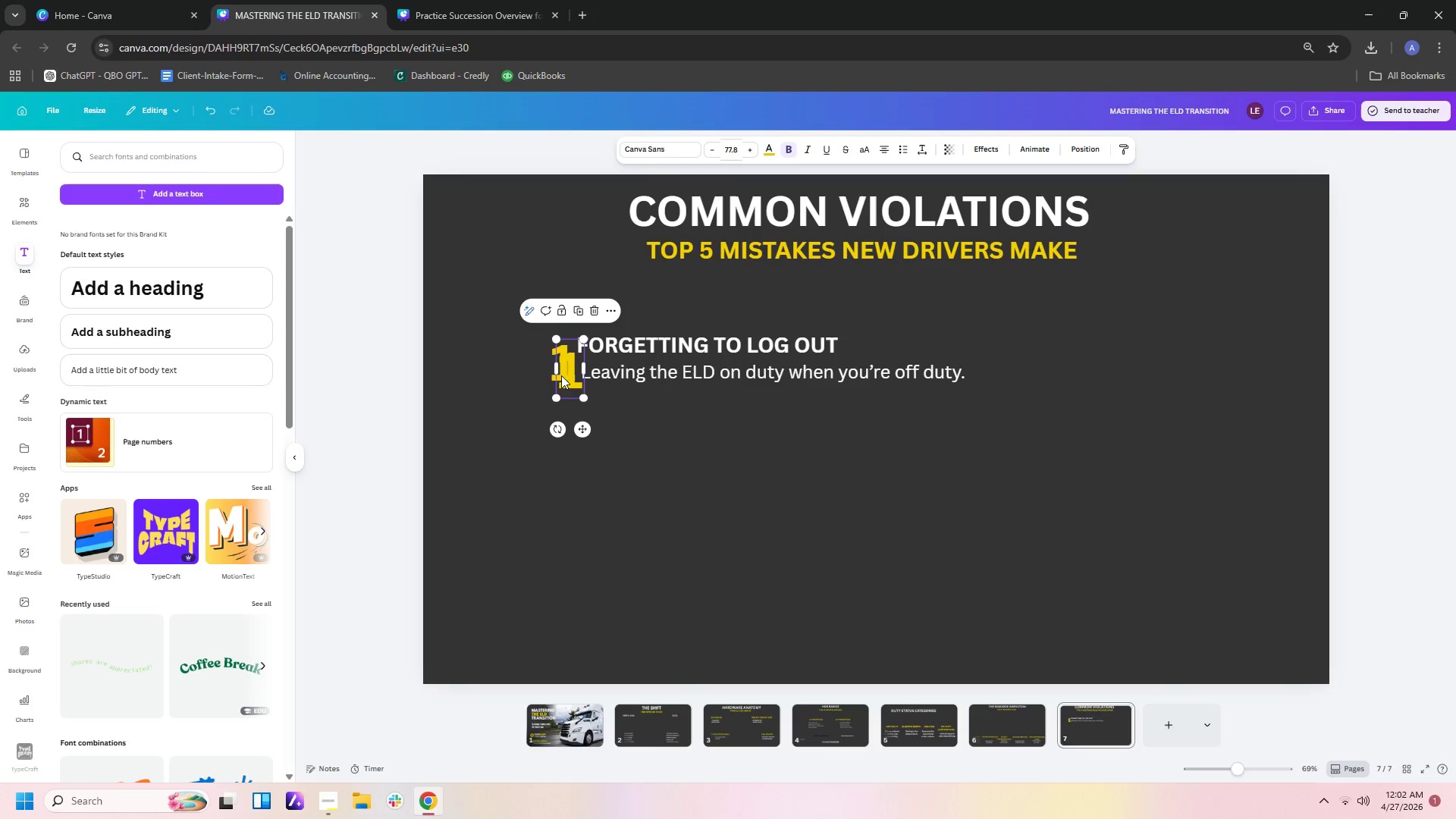 
left_click_drag(start_coordinate=[566, 376], to_coordinate=[557, 433])
 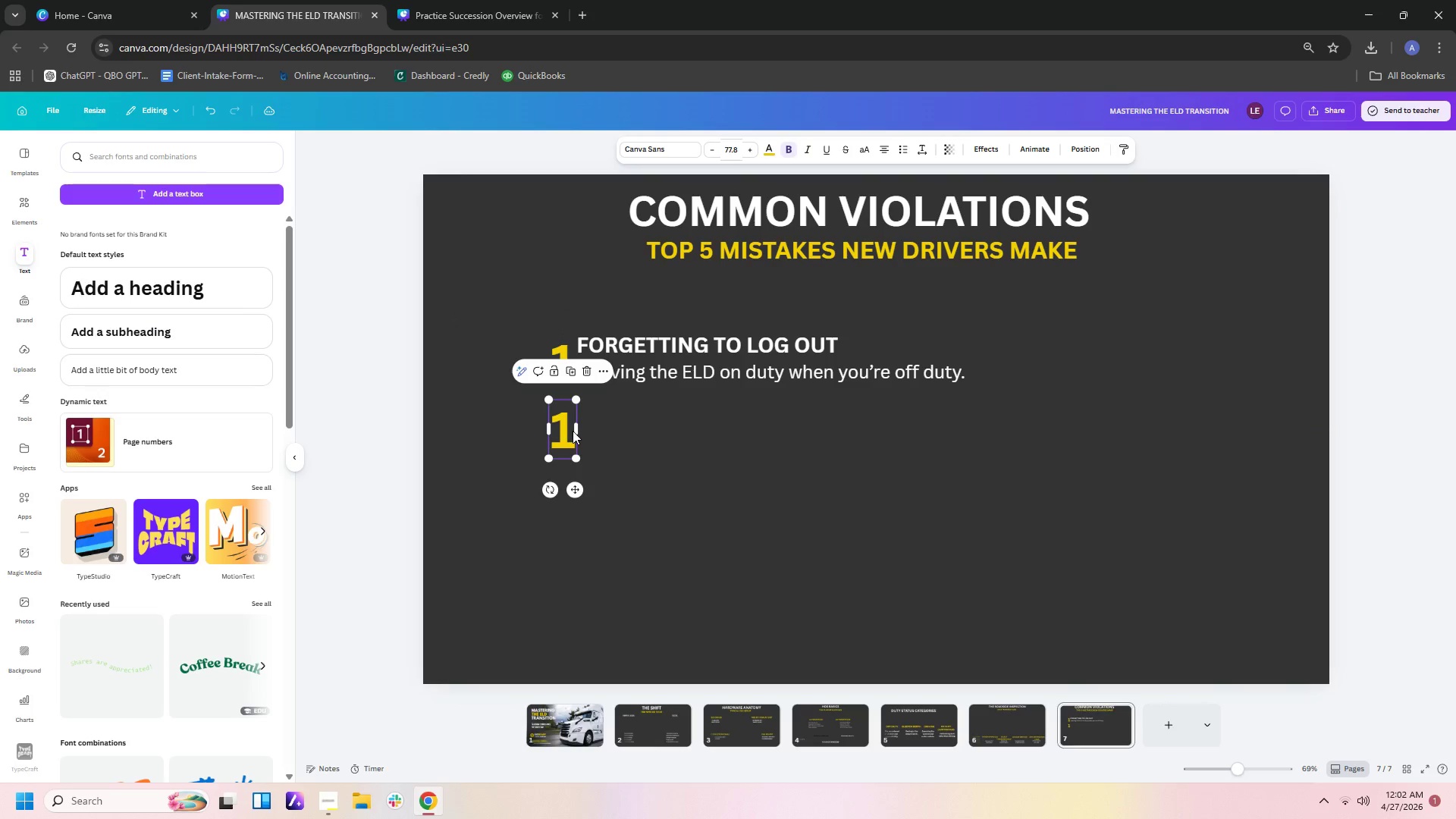 
left_click([573, 431])
 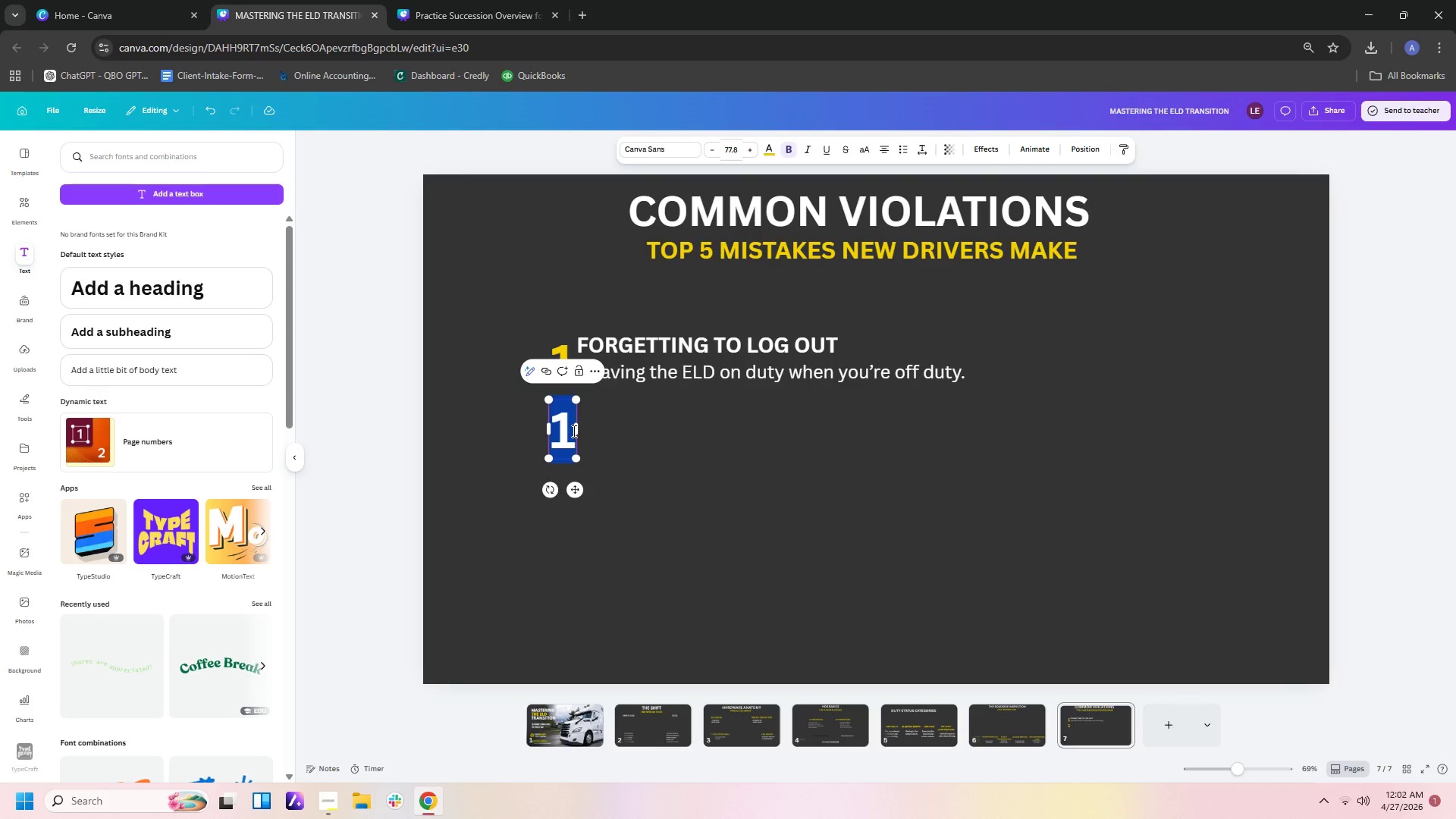 
key(Space)
 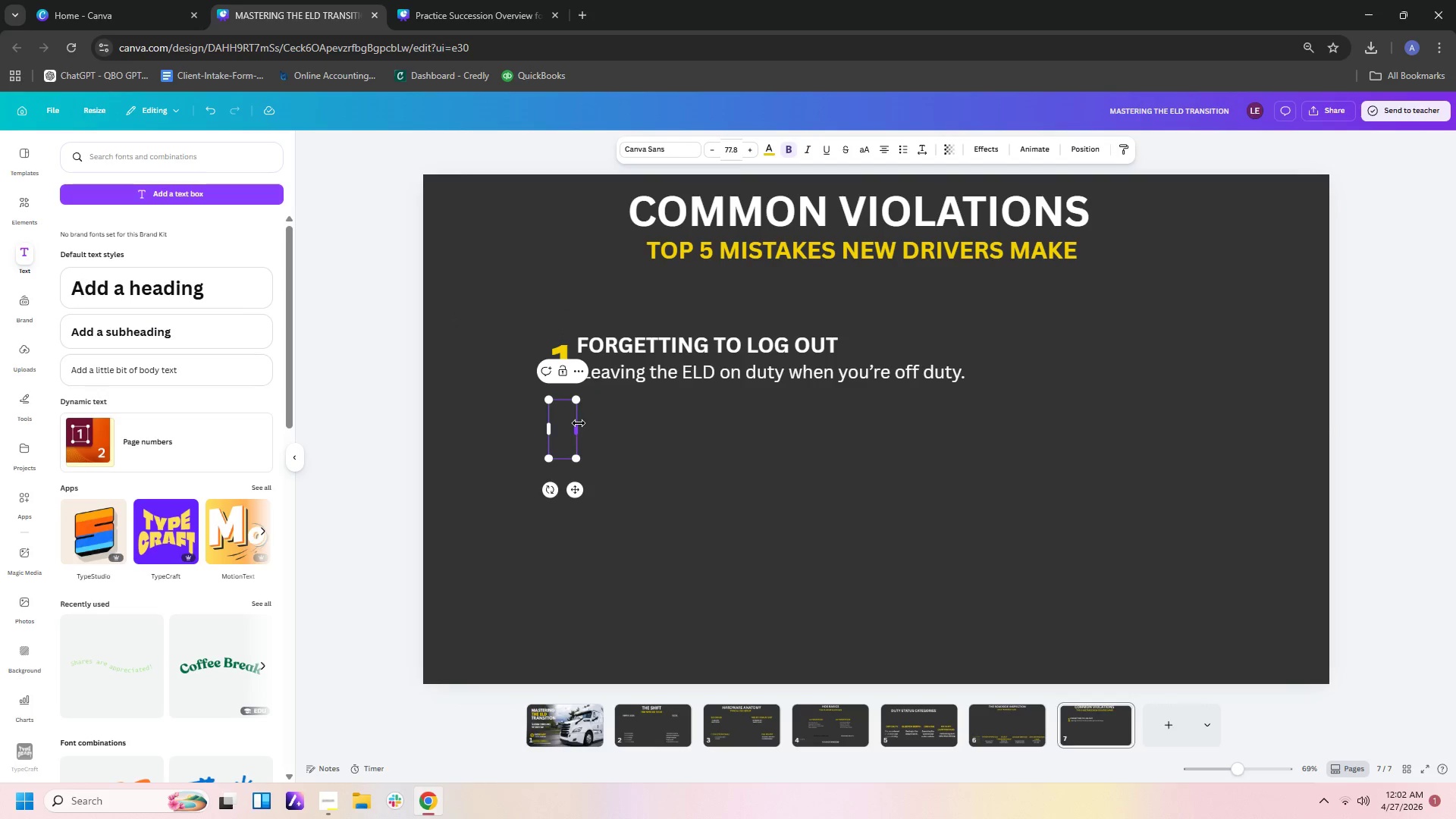 
key(2)
 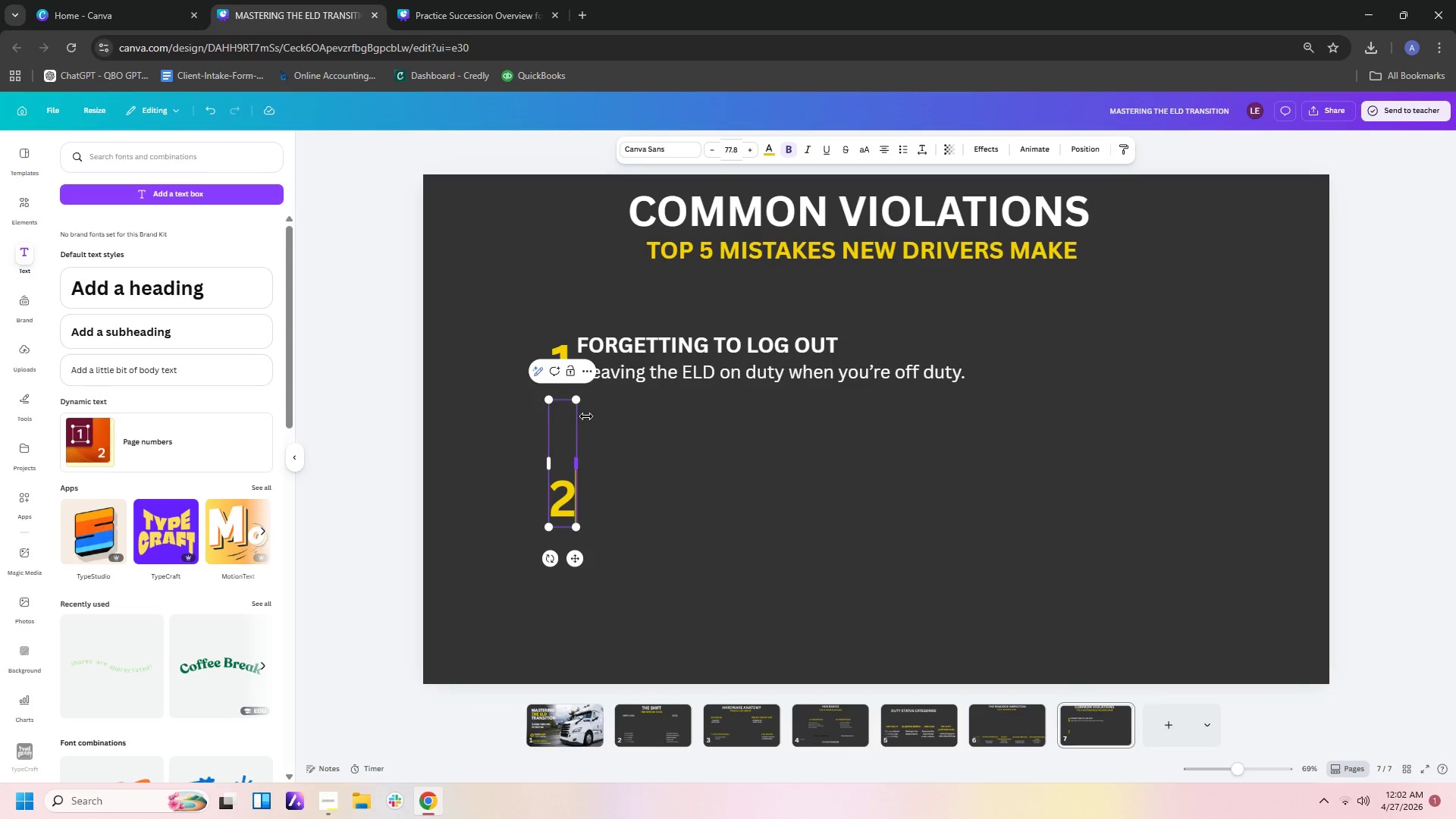 
key(Backspace)
 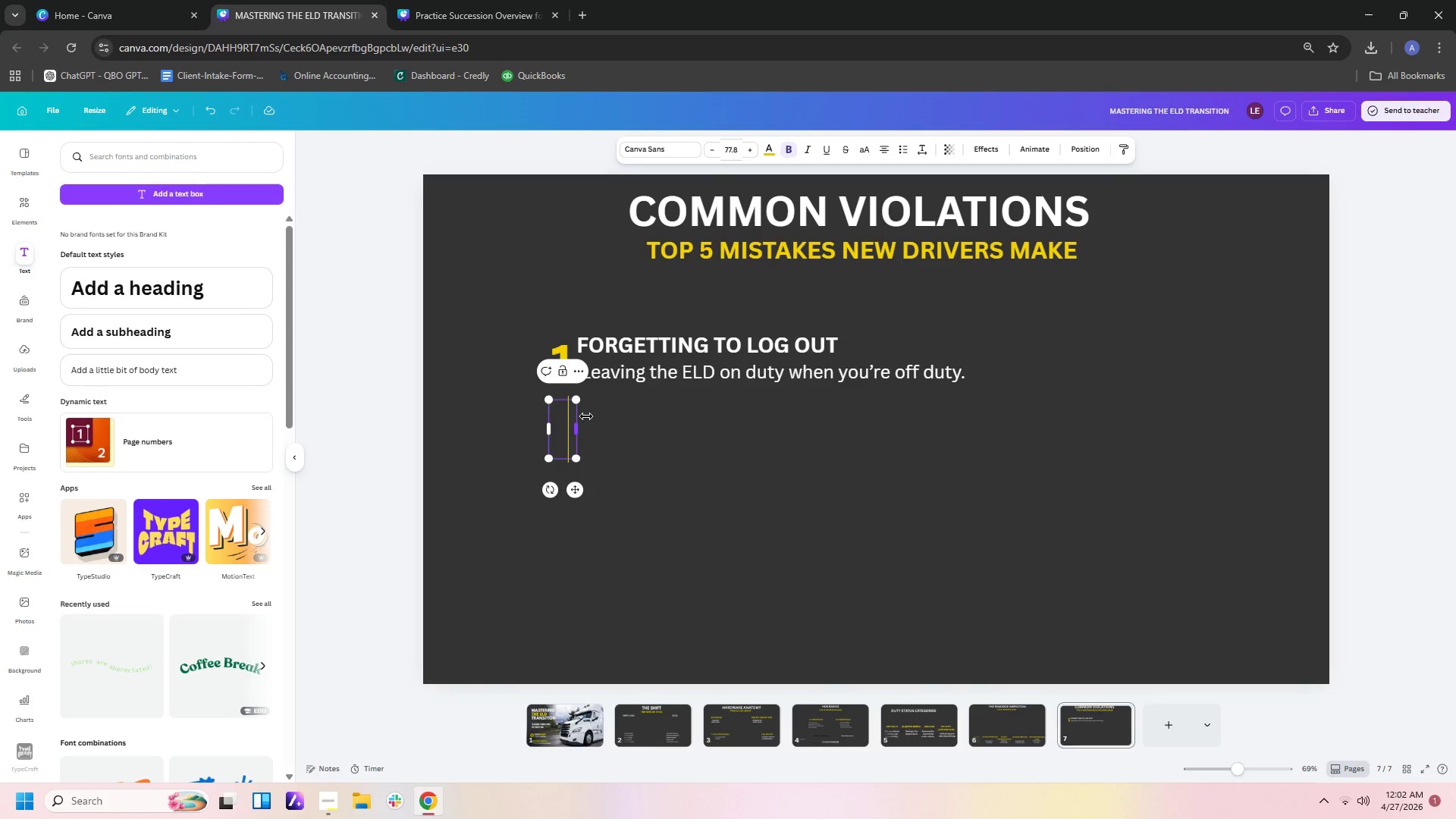 
key(Backspace)
 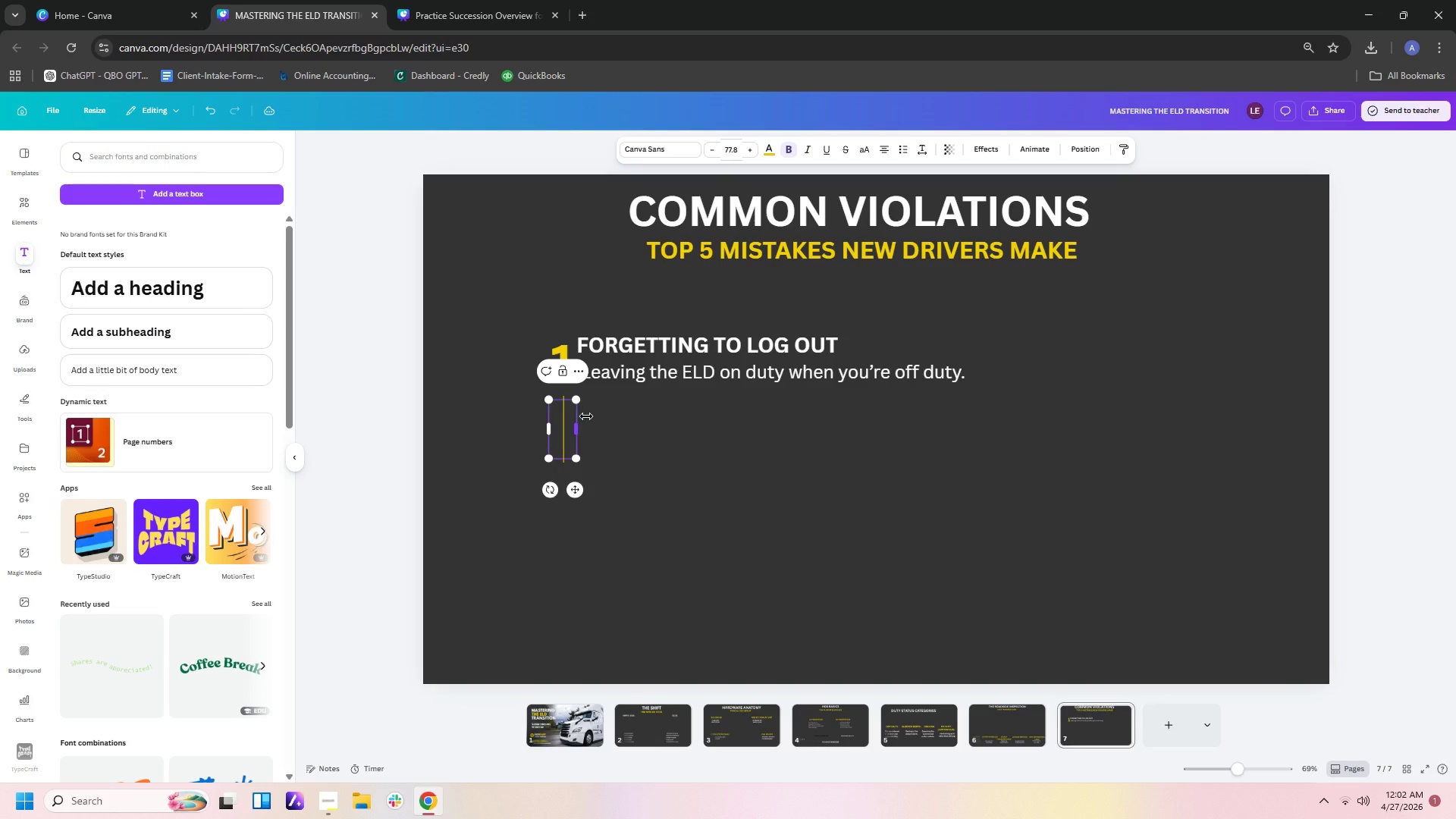 
key(2)
 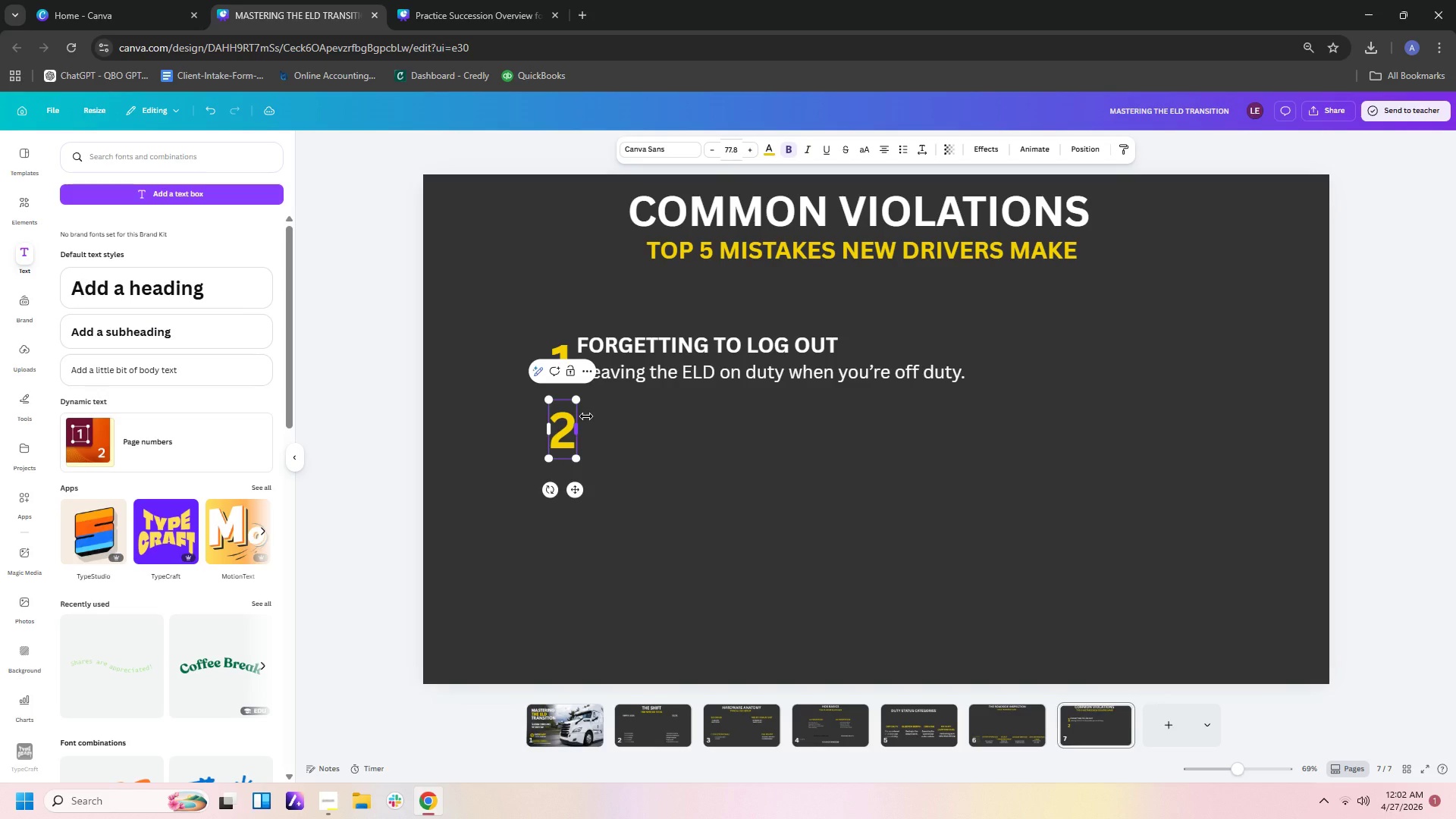 
scroll: coordinate [586, 416], scroll_direction: up, amount: 2.0
 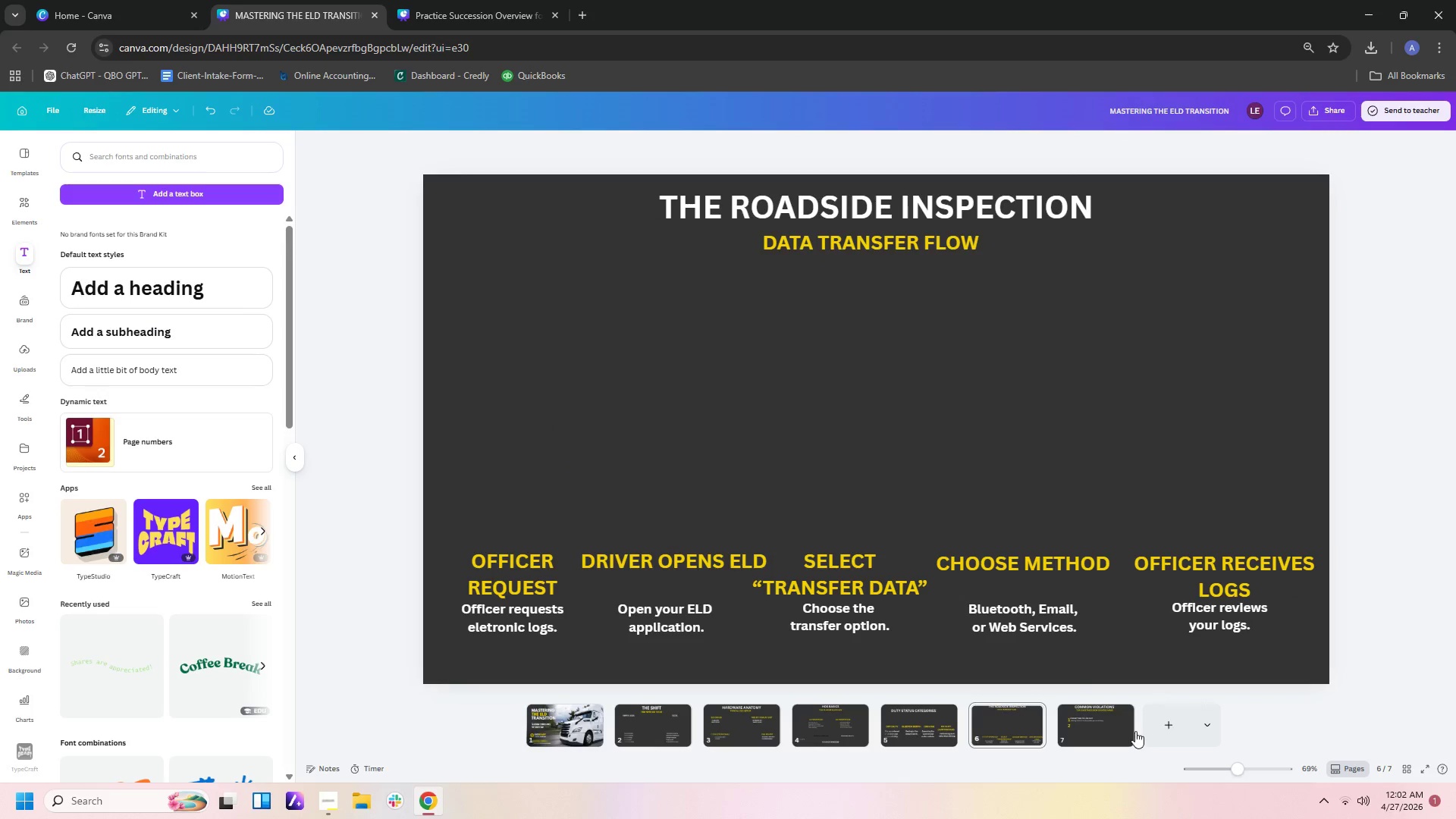 
left_click([1117, 723])
 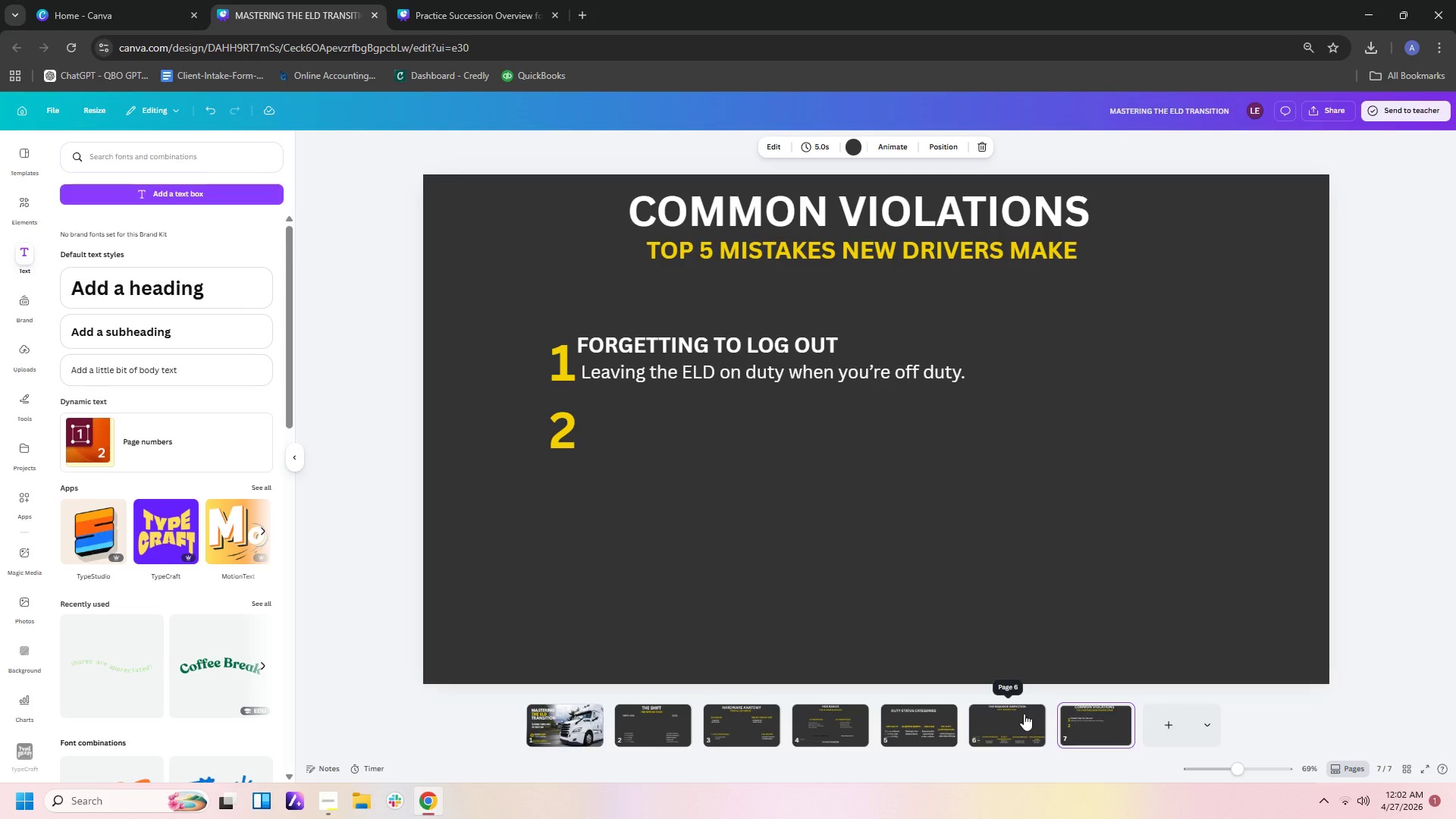 
left_click([761, 347])
 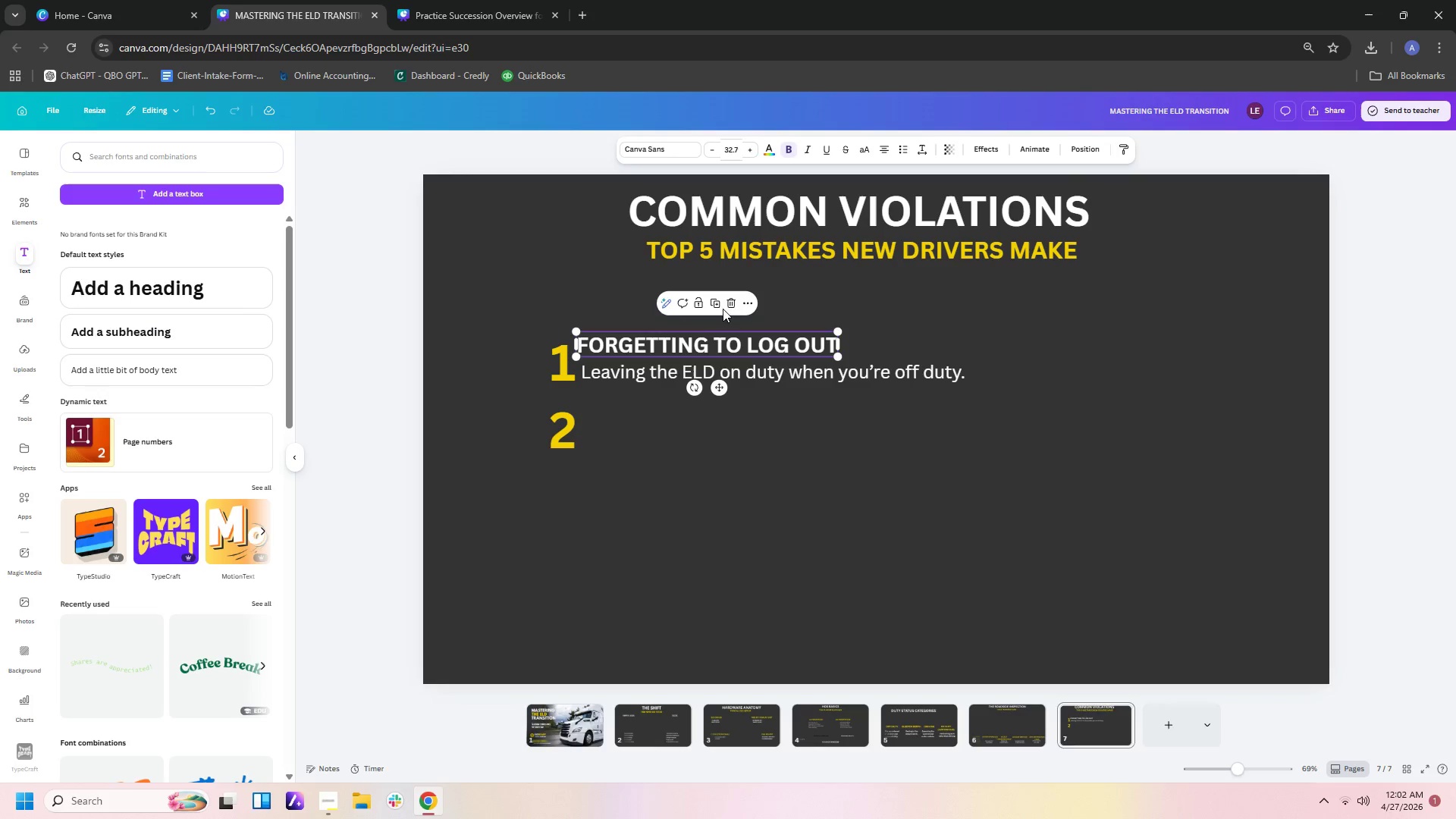 
left_click([714, 300])
 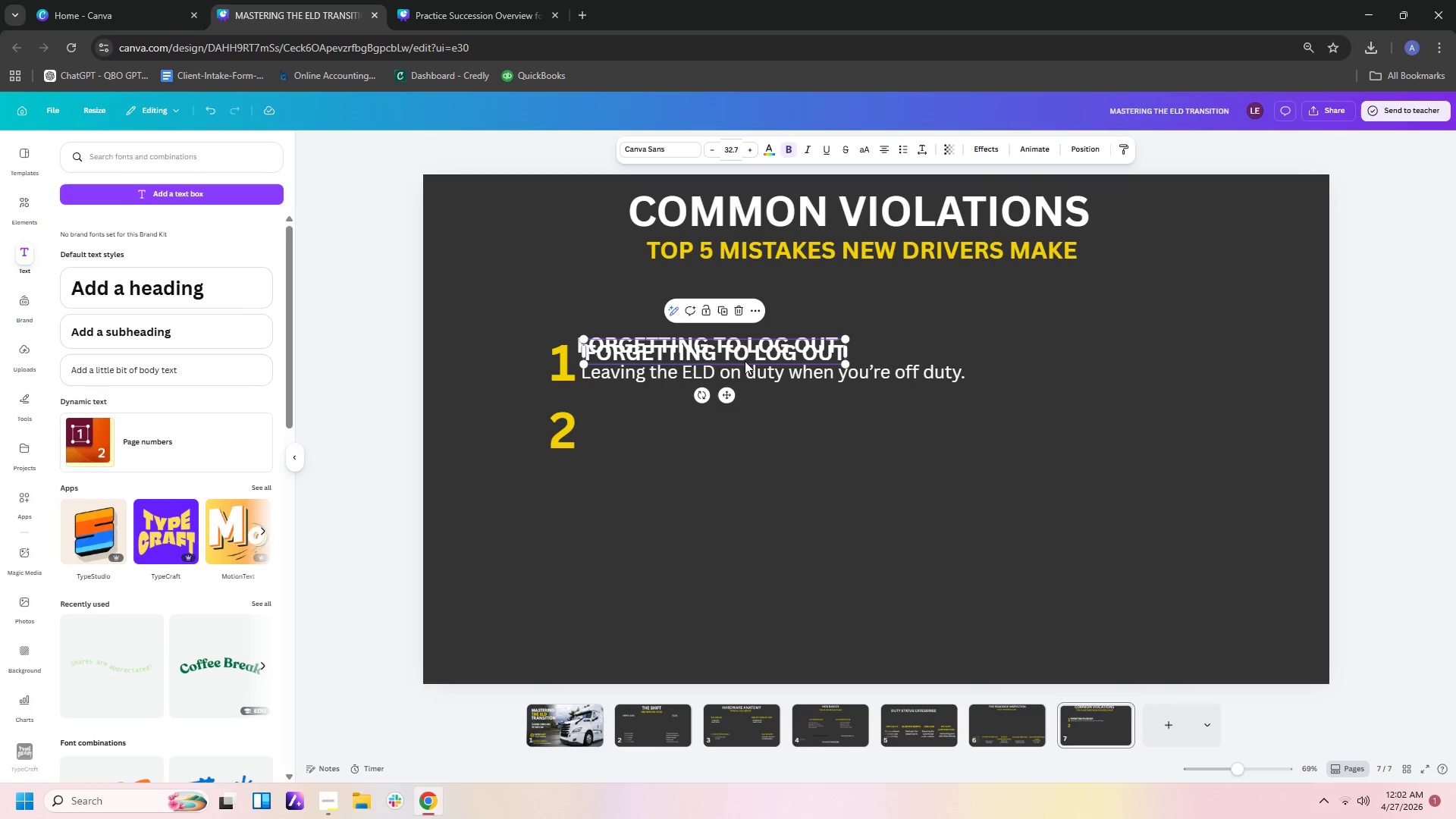 
left_click_drag(start_coordinate=[745, 347], to_coordinate=[739, 410])
 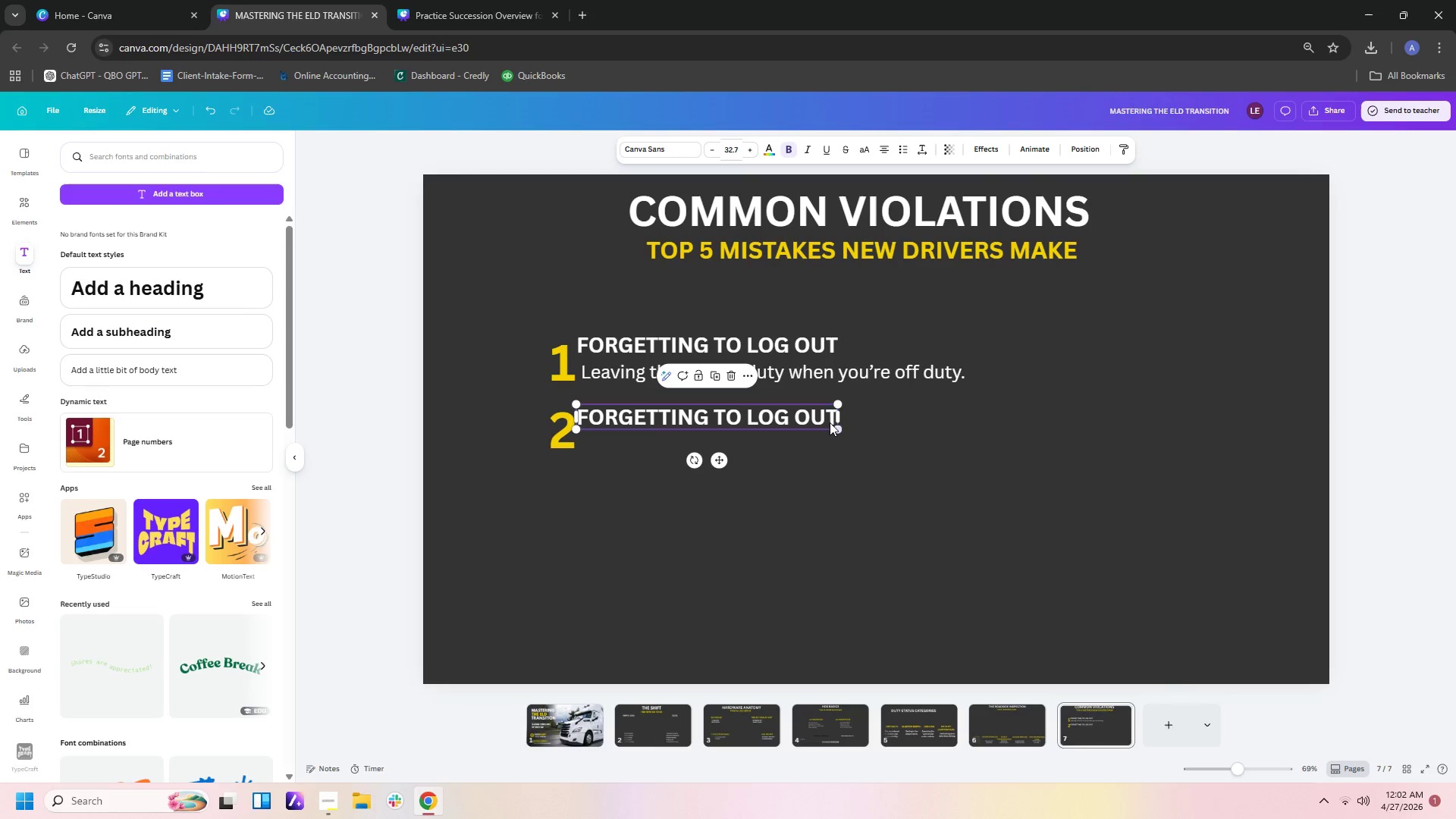 
left_click([831, 422])
 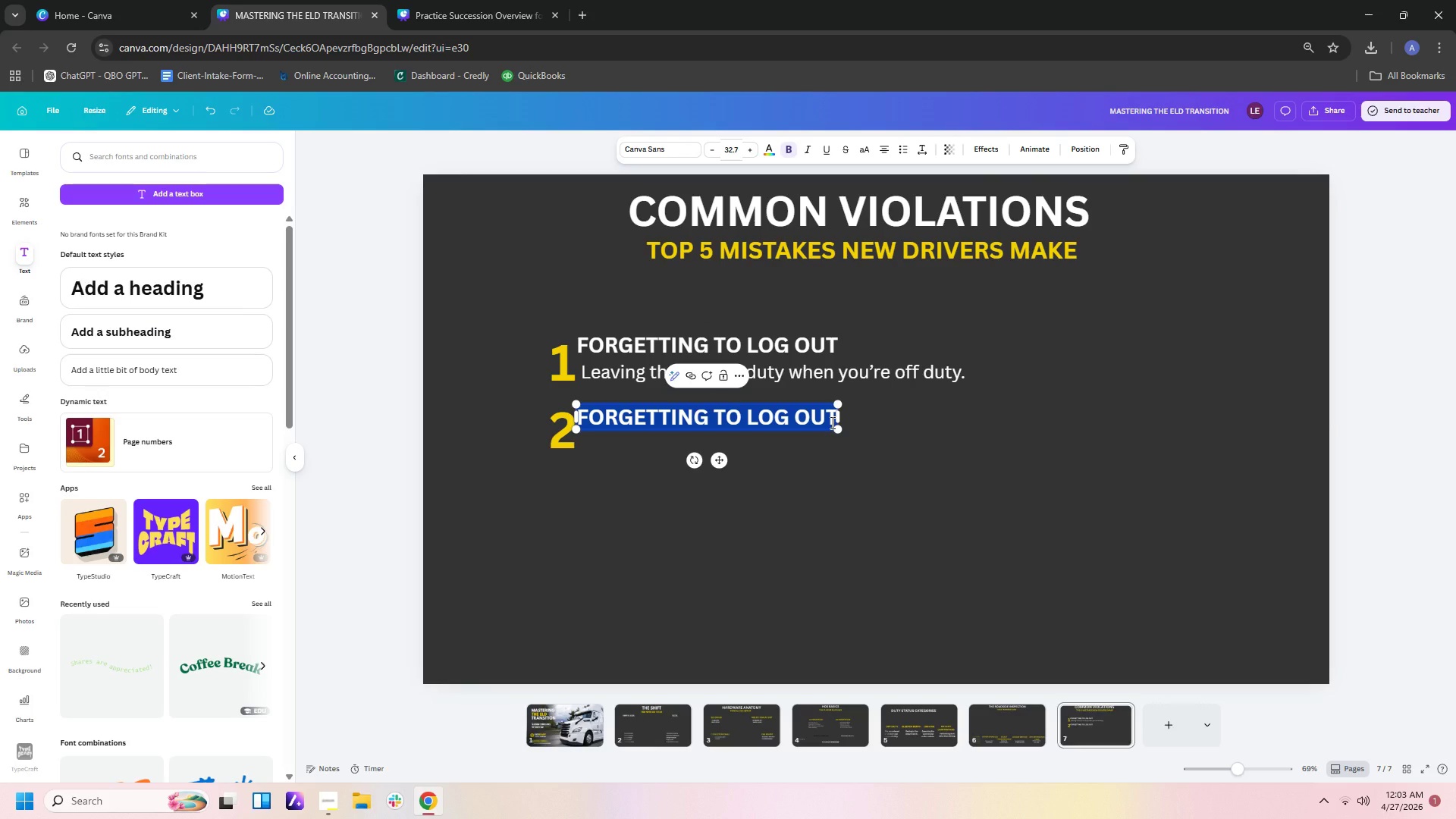 
left_click([831, 422])
 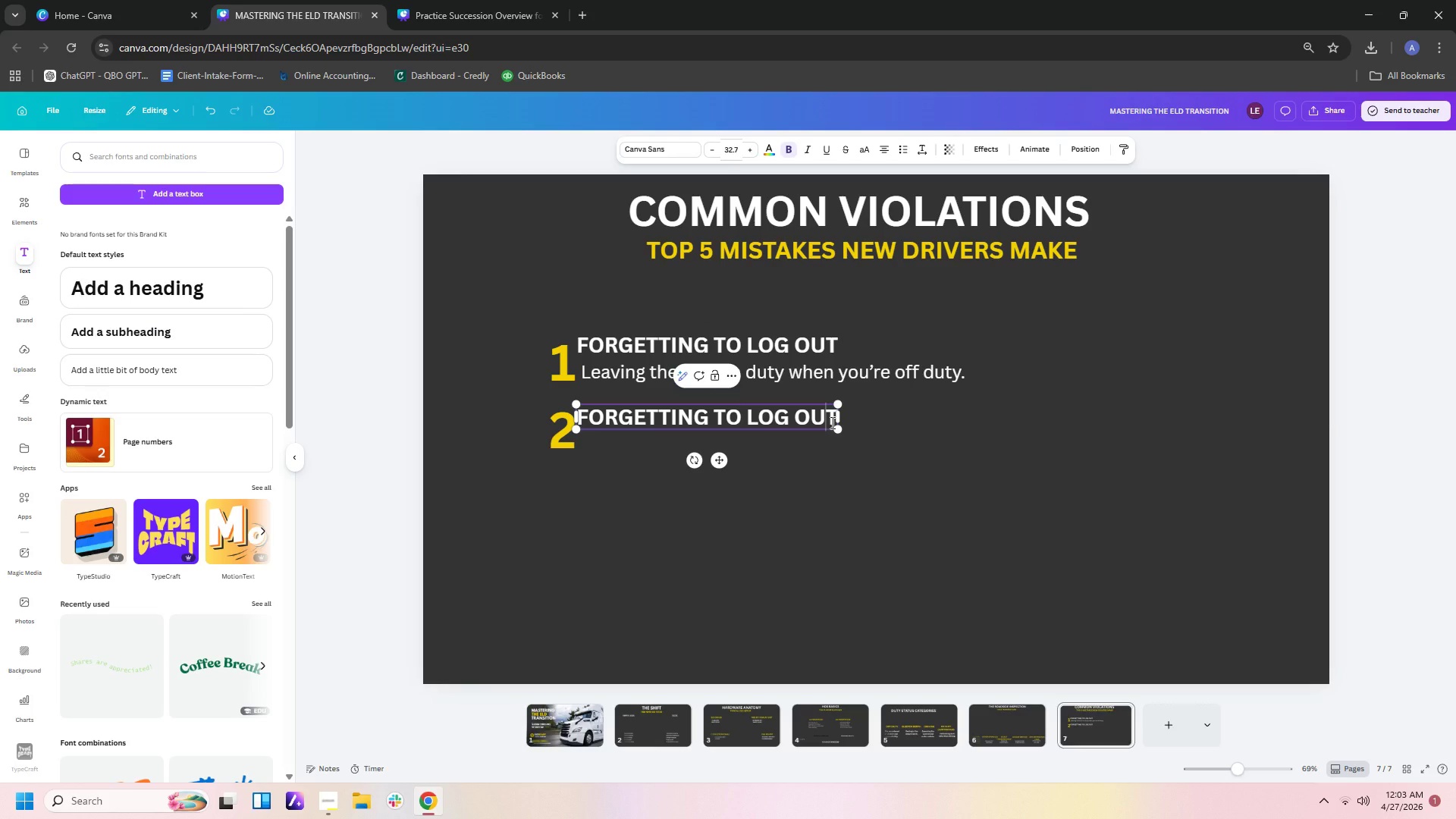 
left_click([831, 422])
 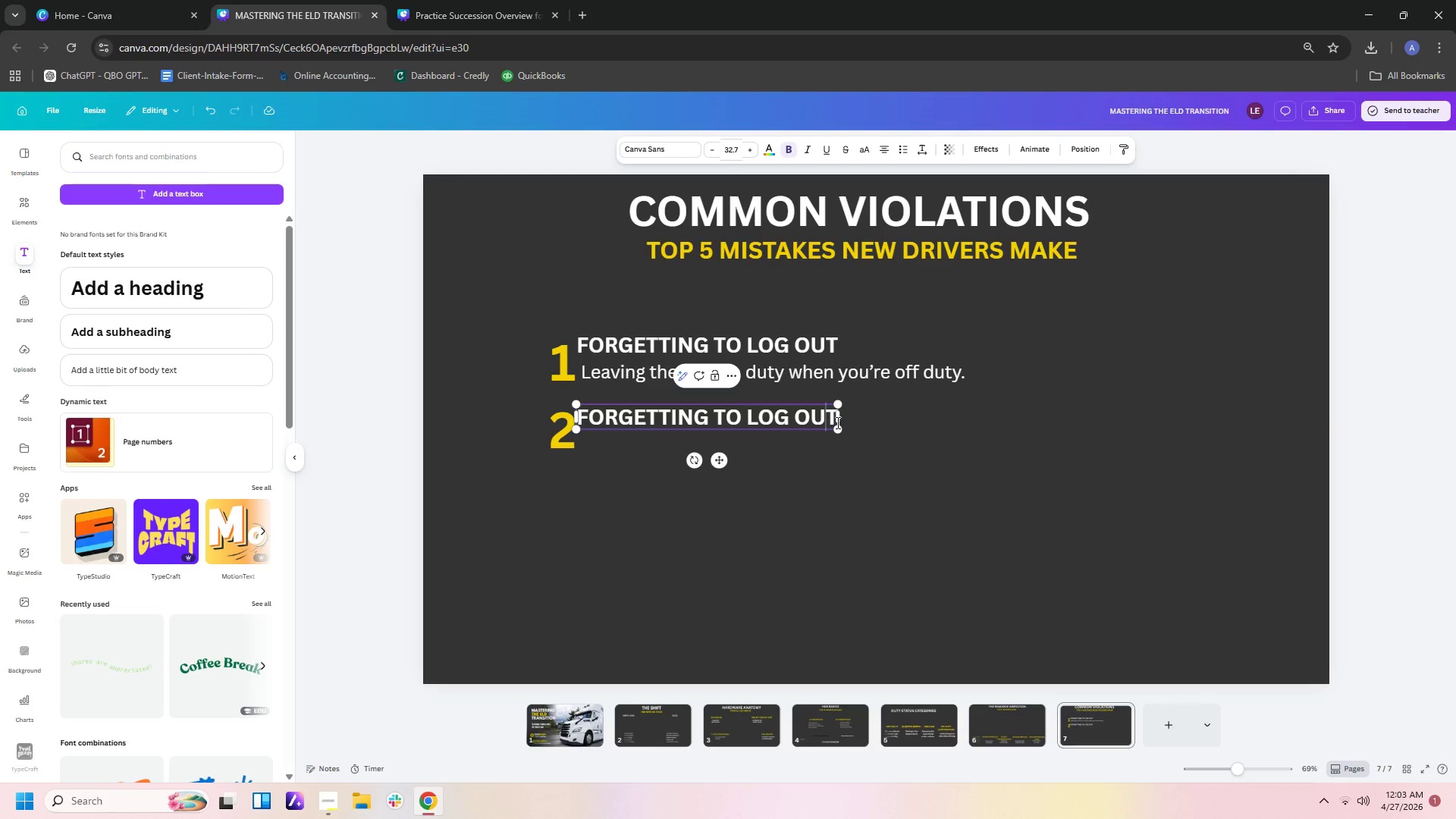 
left_click([836, 422])
 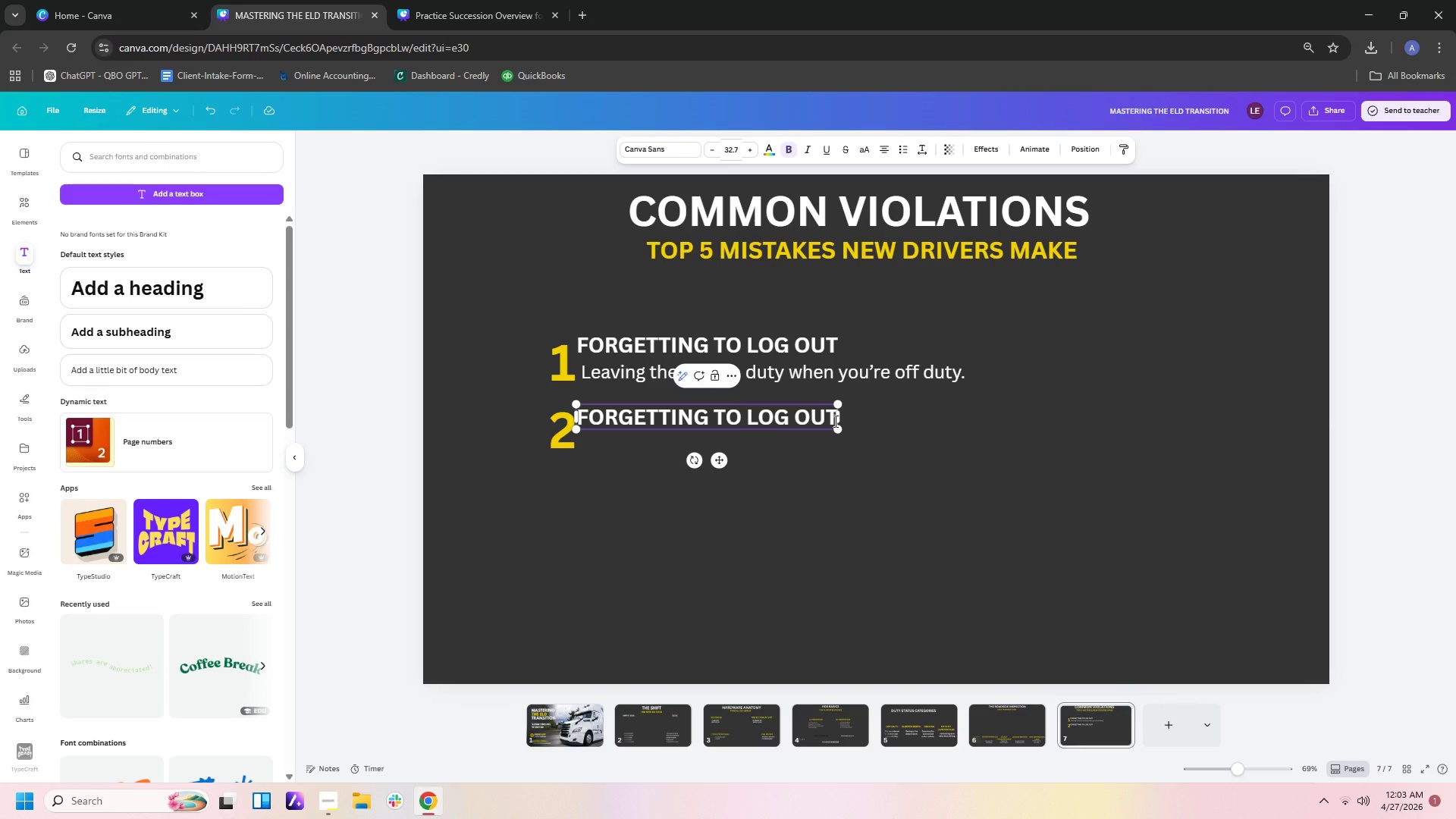 
left_click([834, 421])
 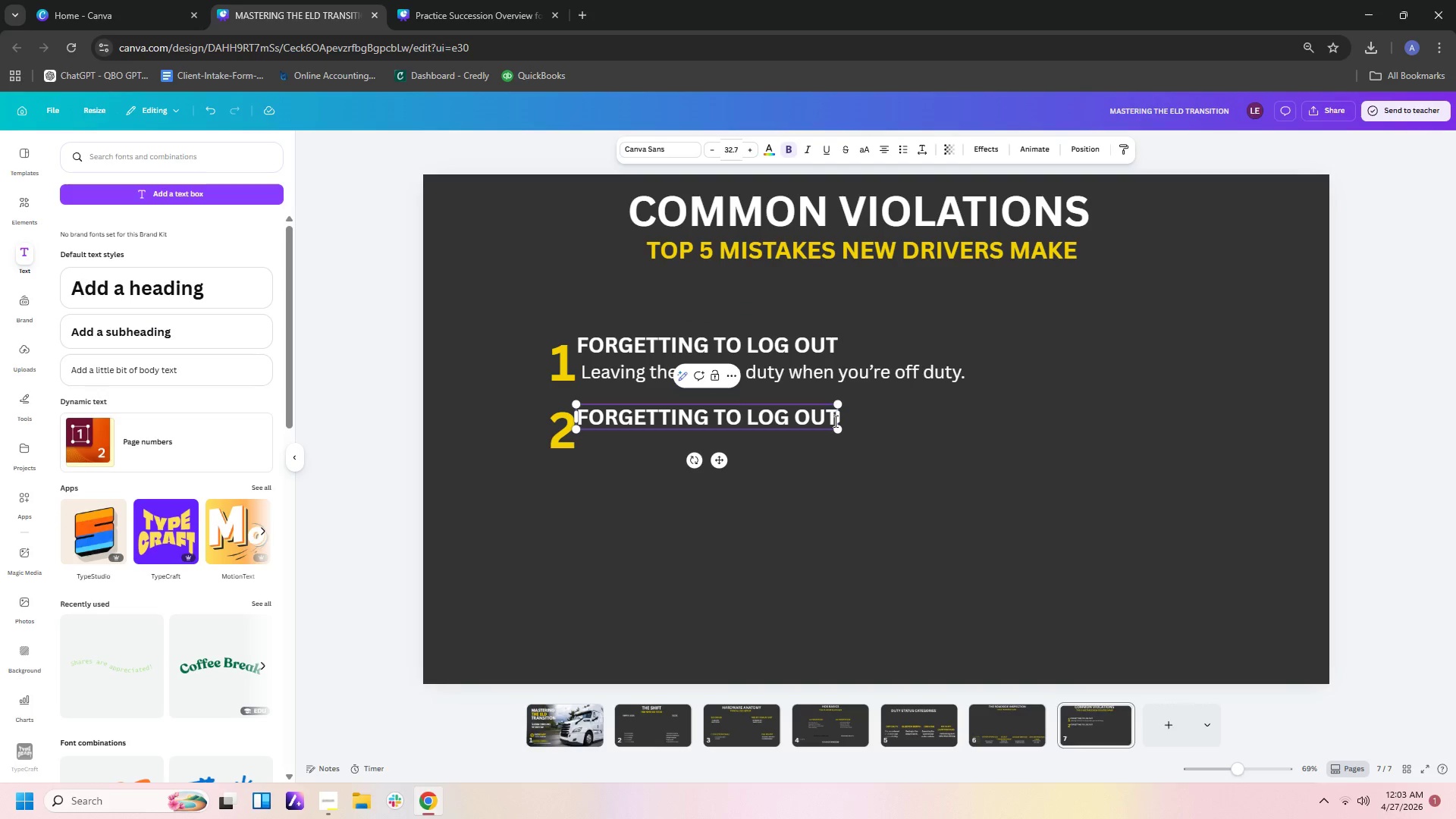 
hold_key(key=Backspace, duration=1.5)
 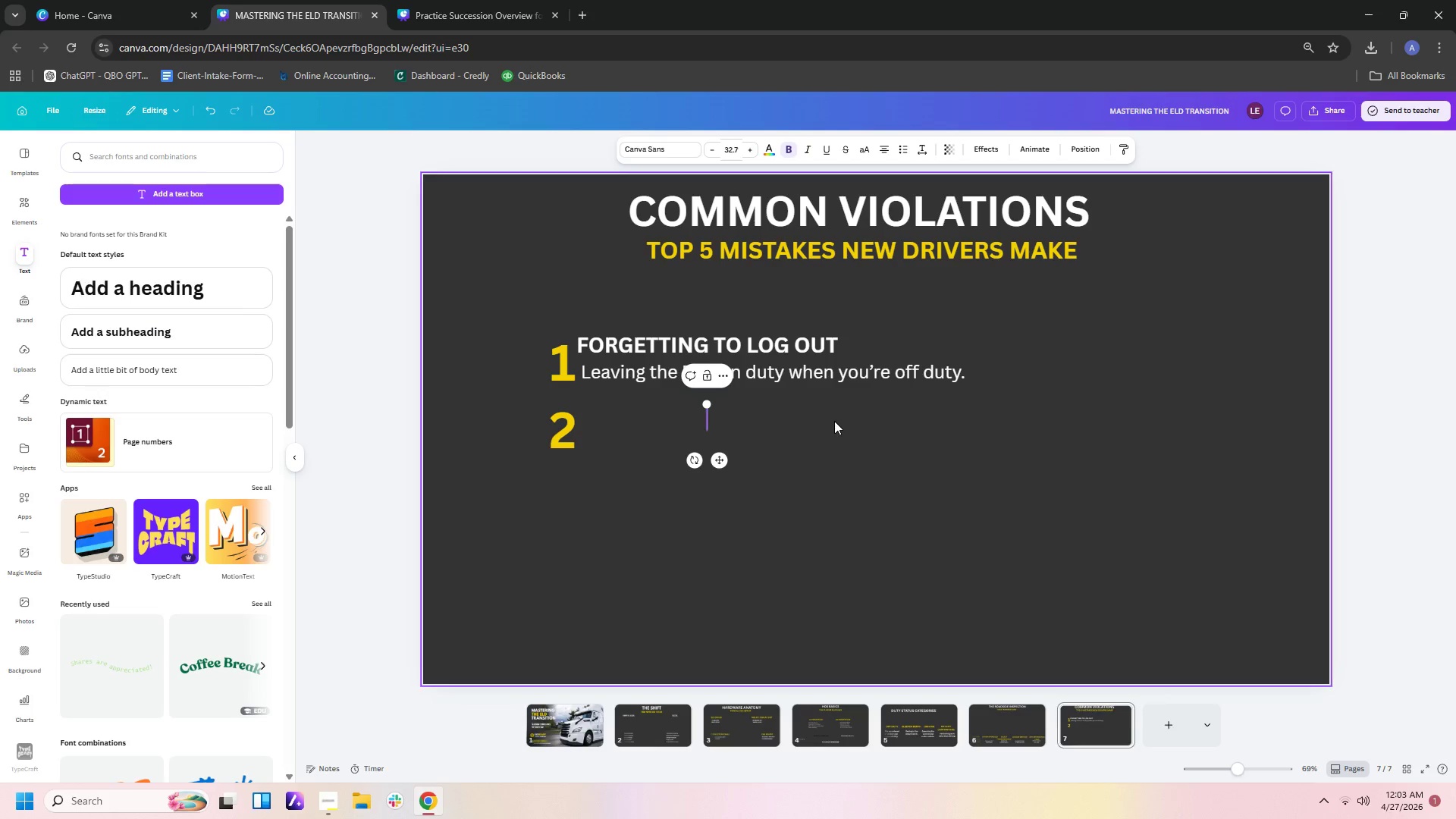 
key(Backspace)
key(Backspace)
key(Backspace)
key(Backspace)
key(Backspace)
key(Backspace)
key(Backspace)
key(Backspace)
key(Backspace)
type(incorret)
key(Backspace)
type(INCORRCT)
key(Backspace)
type(ECT)
 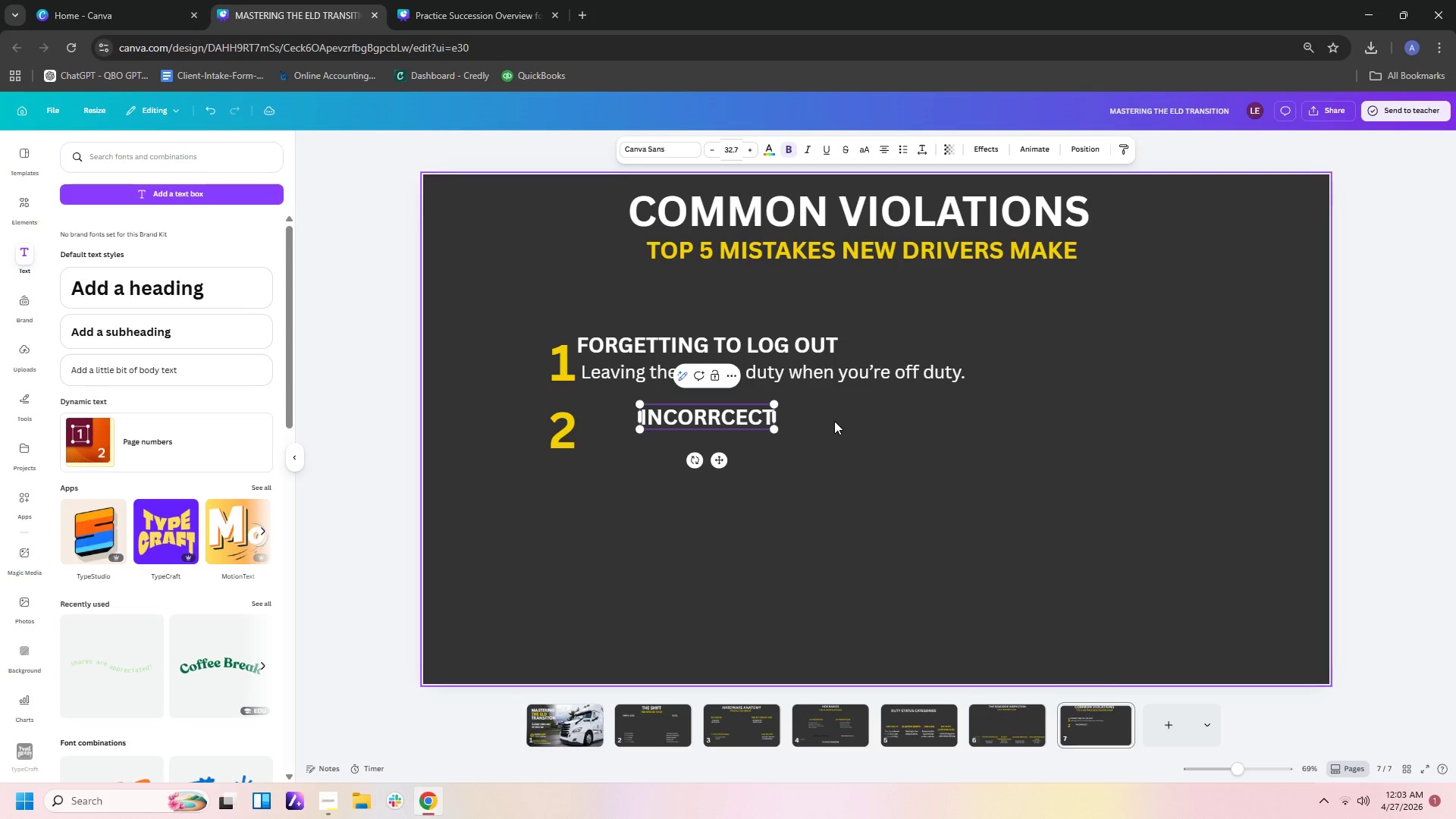 
key(Backspace)
key(Backspace)
key(Backspace)
key(Backspace)
type(ERT)
key(Backspace)
key(Backspace)
 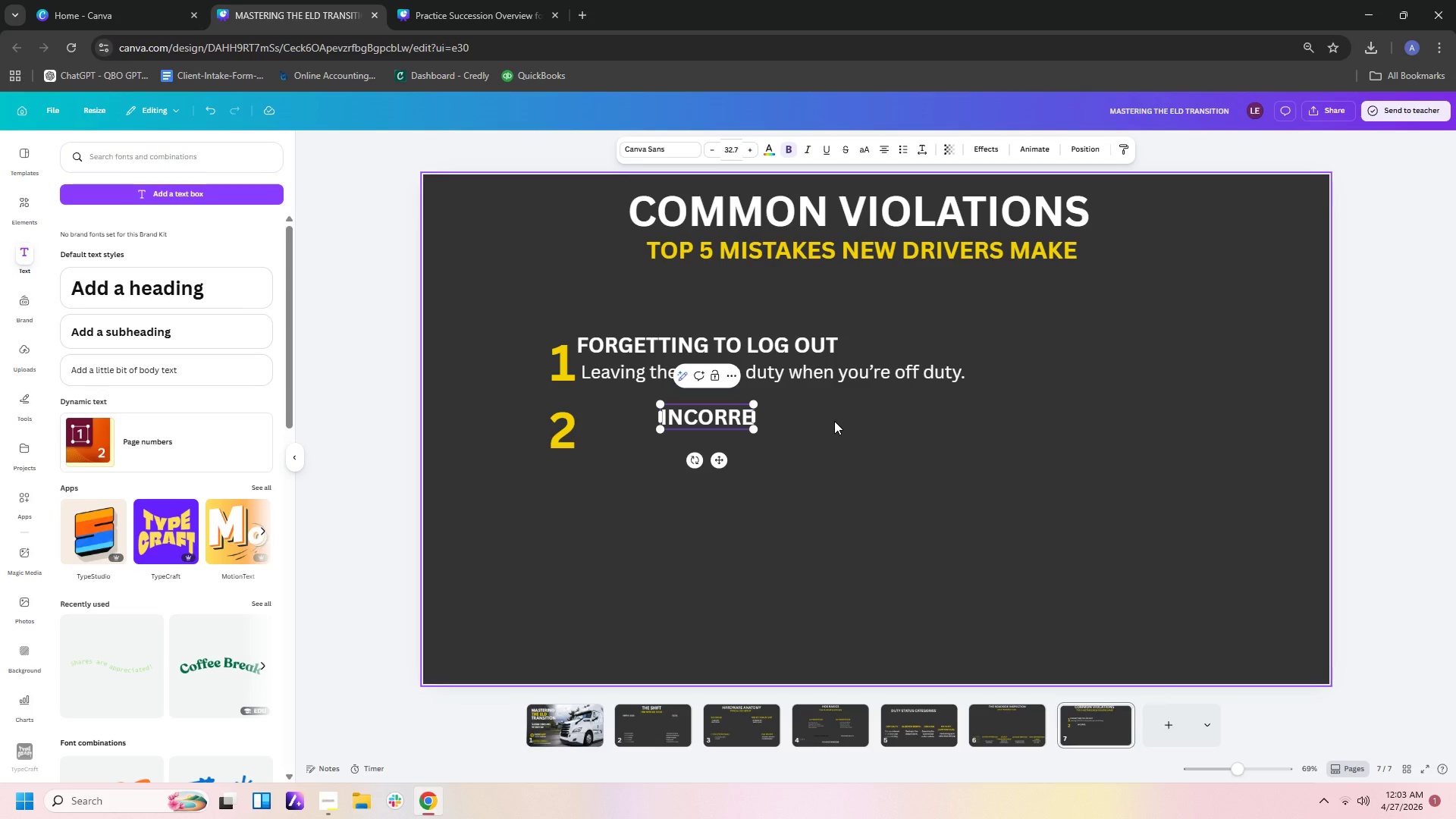 
type(CT DUTY STATUS)
 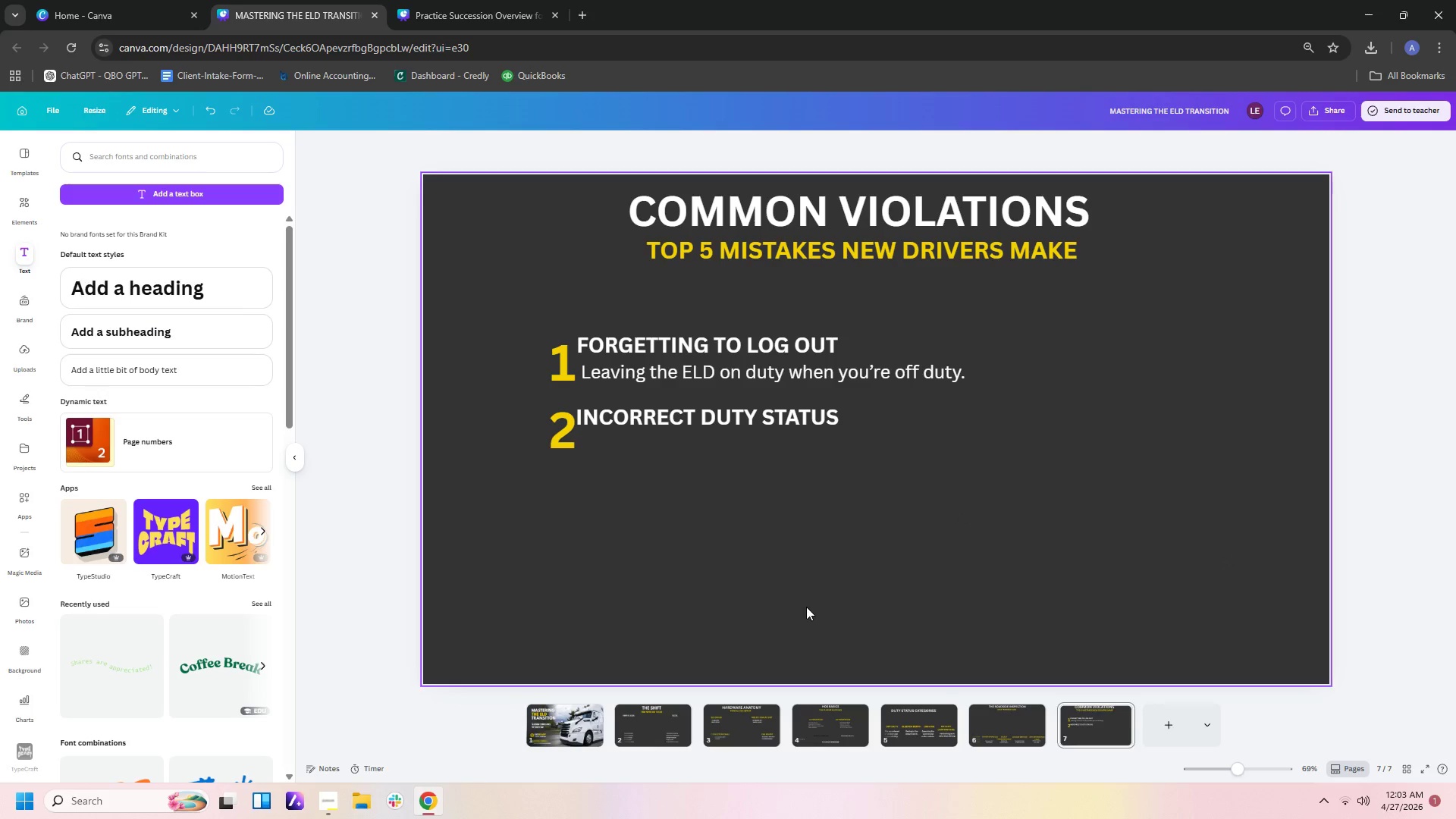 
wait(5.42)
 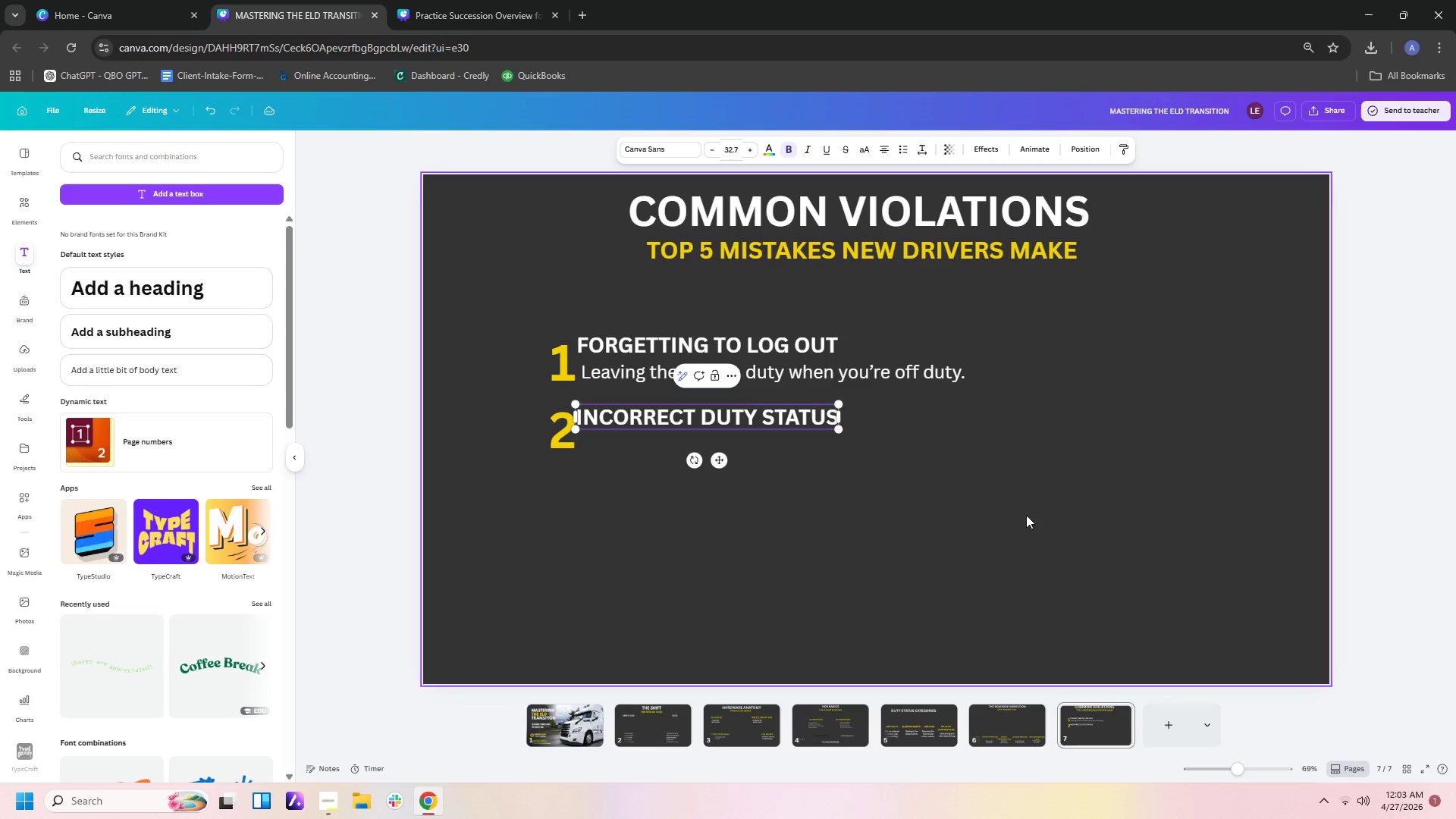 
left_click([716, 375])
 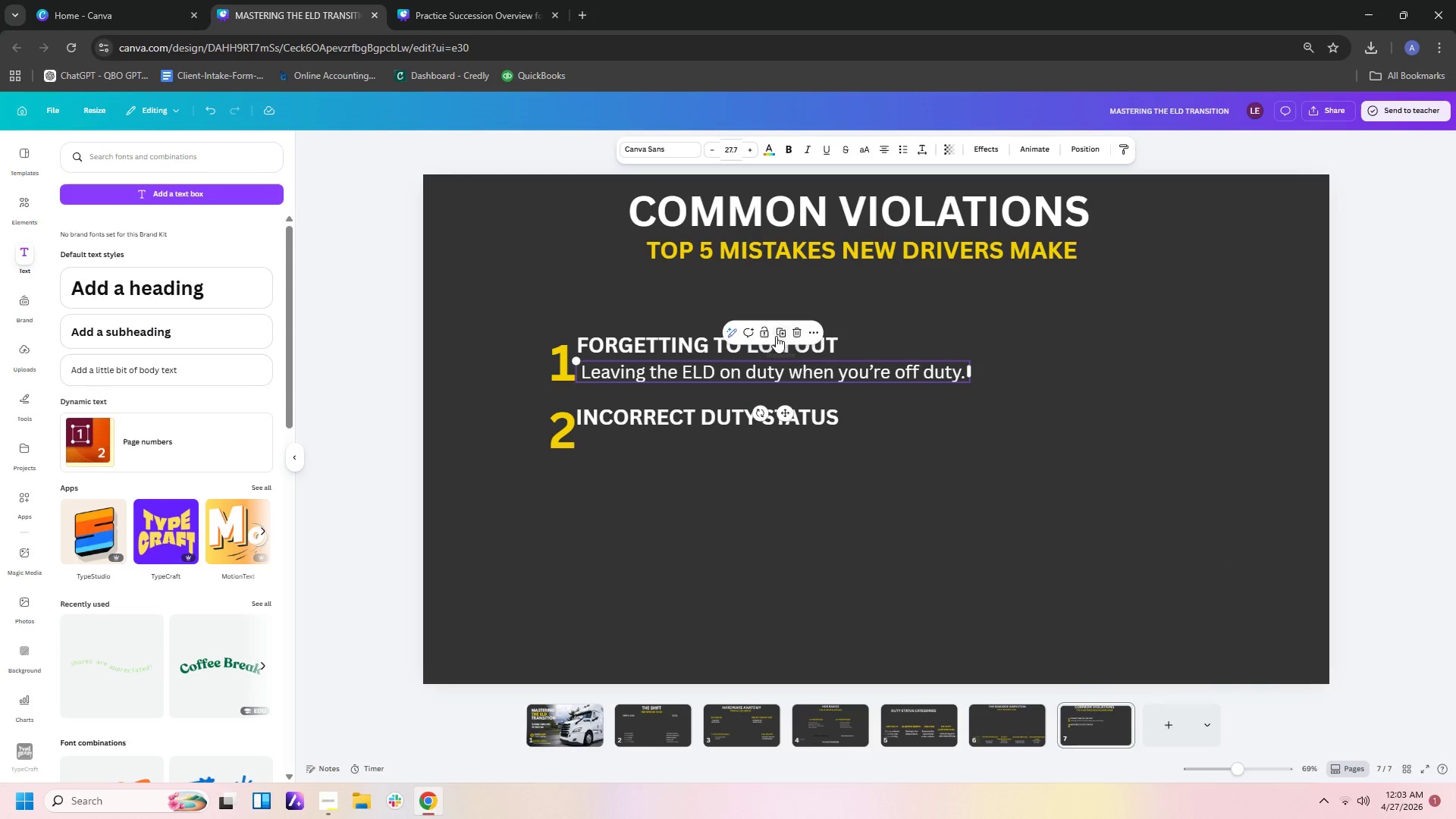 
left_click([777, 333])
 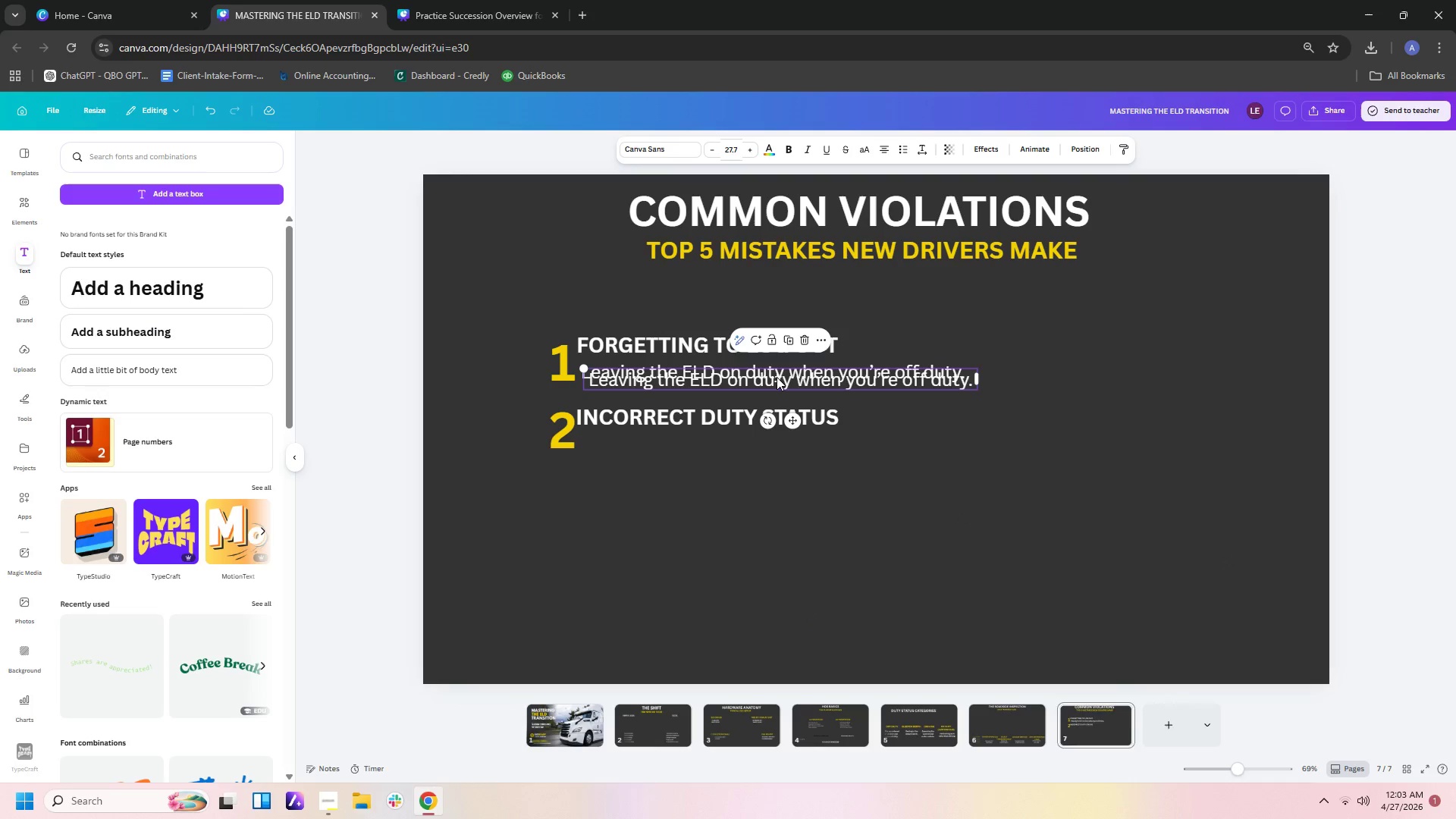 
left_click_drag(start_coordinate=[777, 377], to_coordinate=[767, 439])
 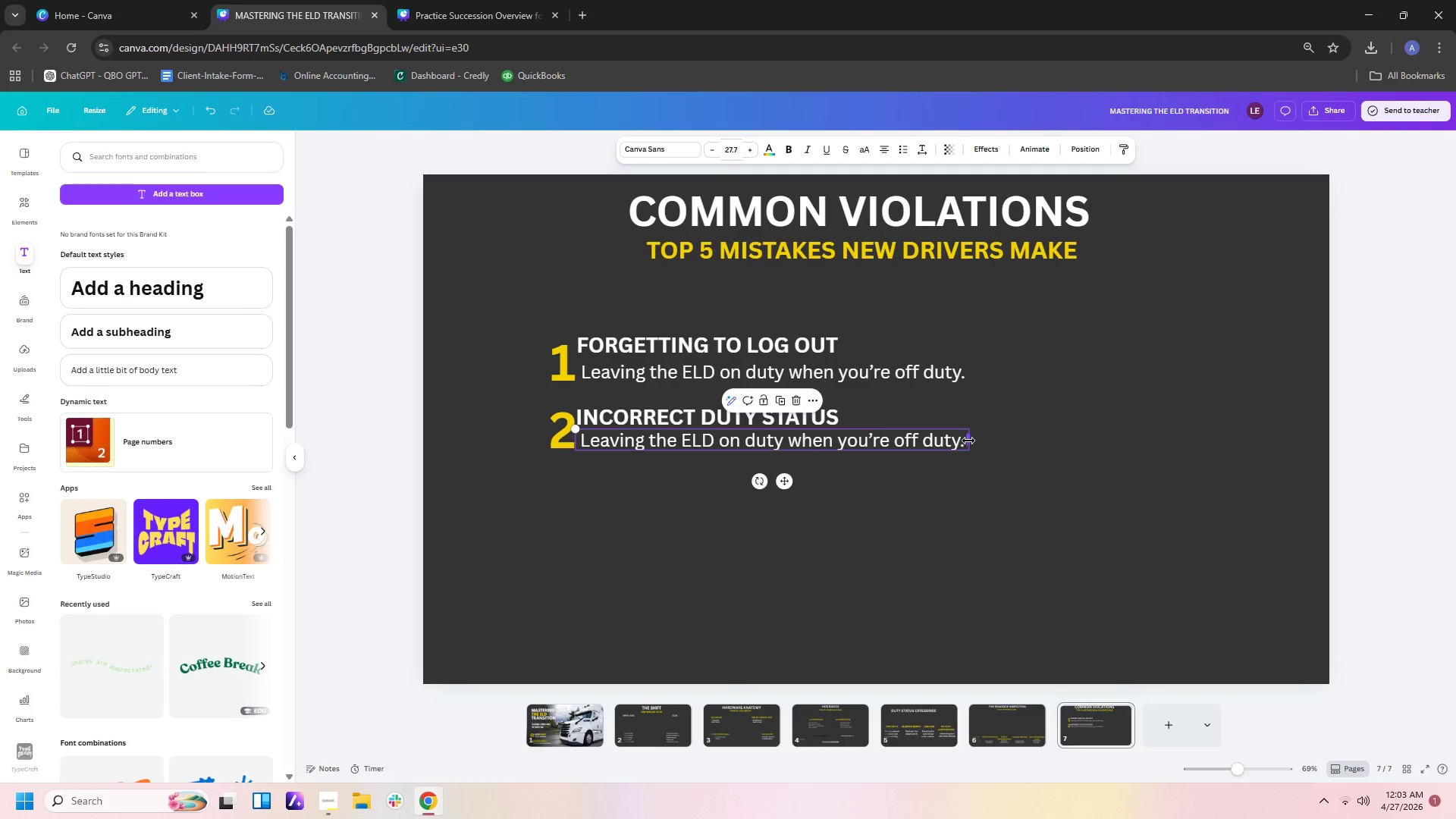 
left_click([963, 441])
 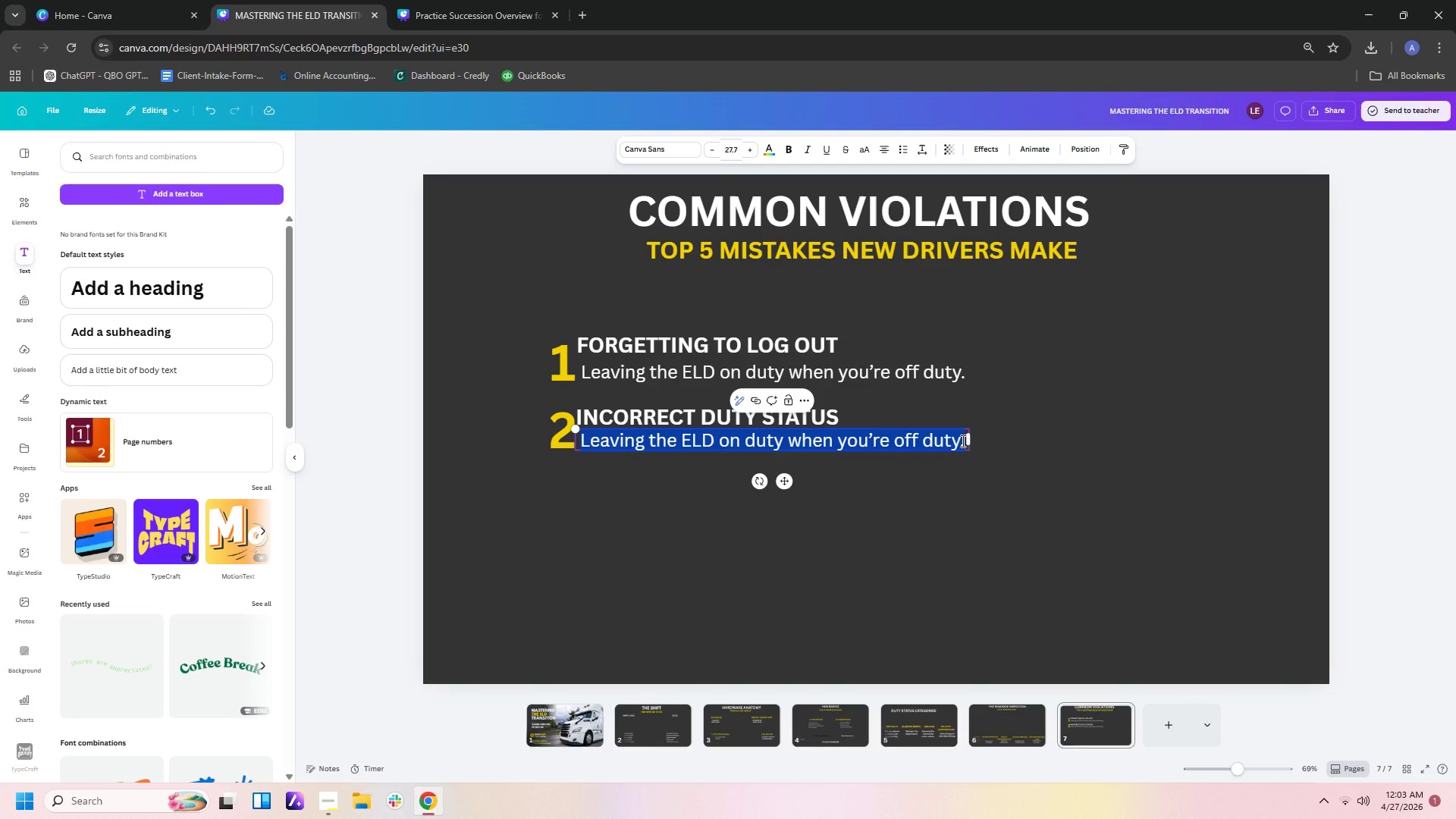 
left_click([962, 441])
 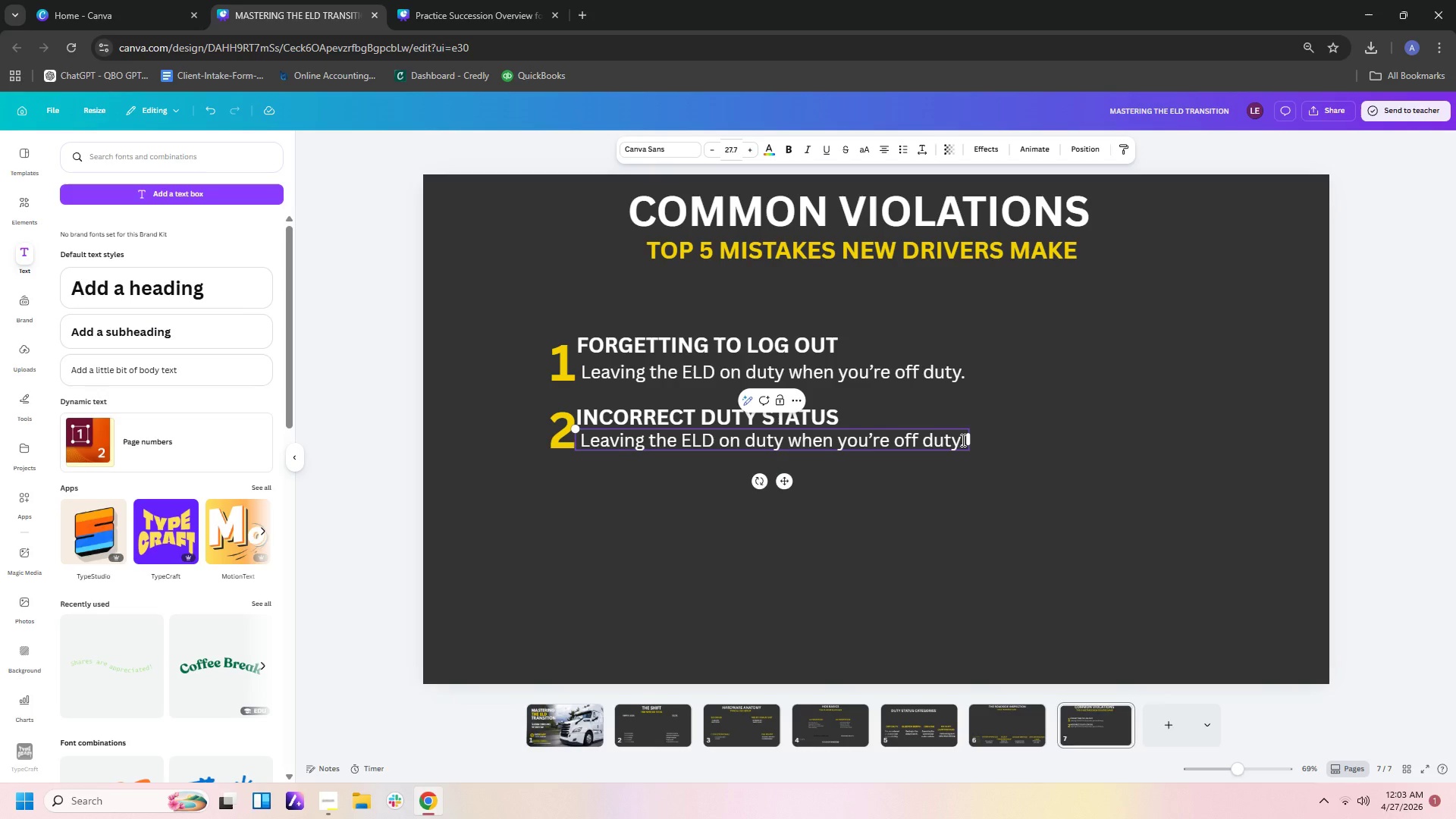 
hold_key(key=Backspace, duration=1.5)
 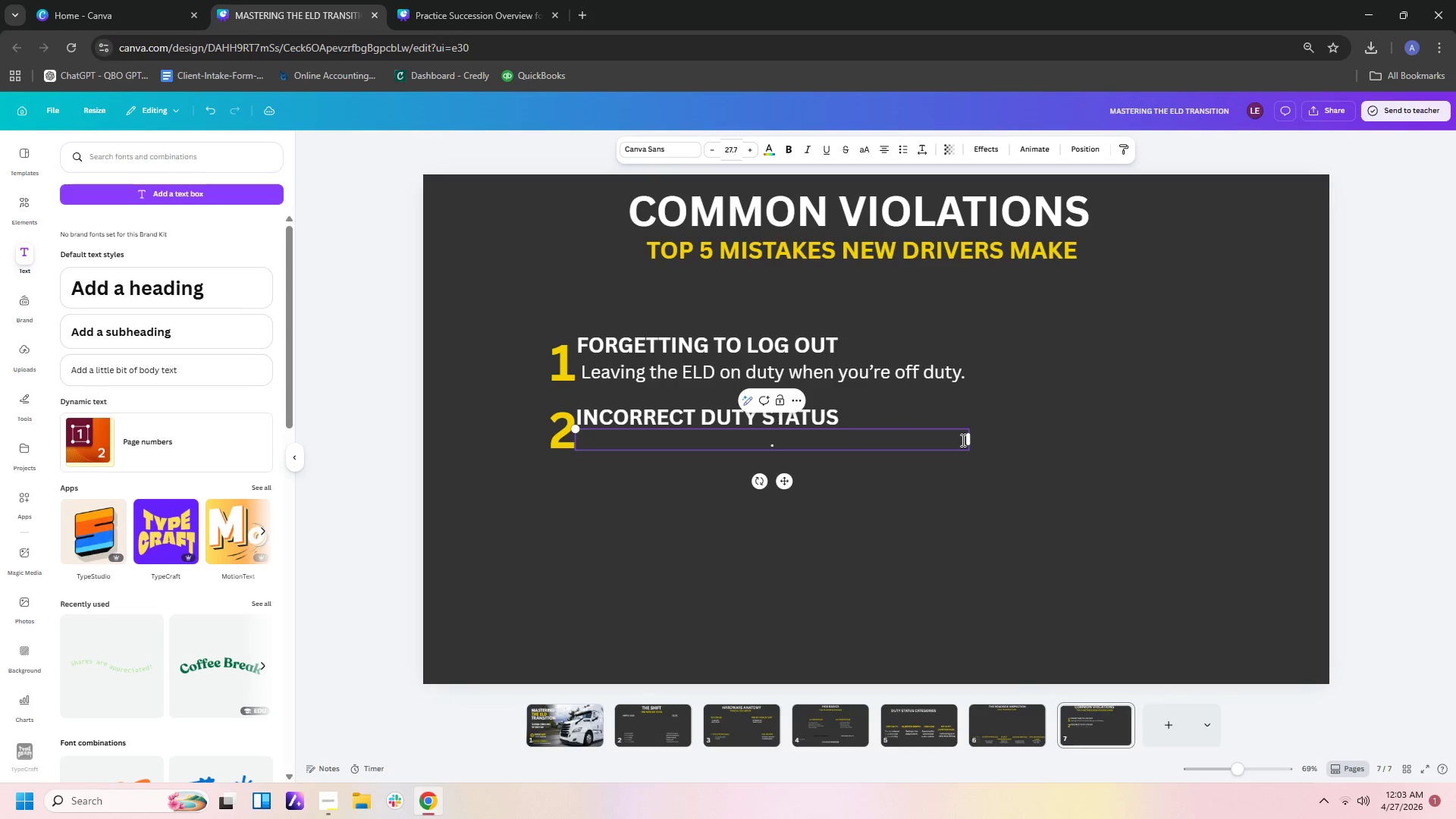 
hold_key(key=Backspace, duration=0.77)
 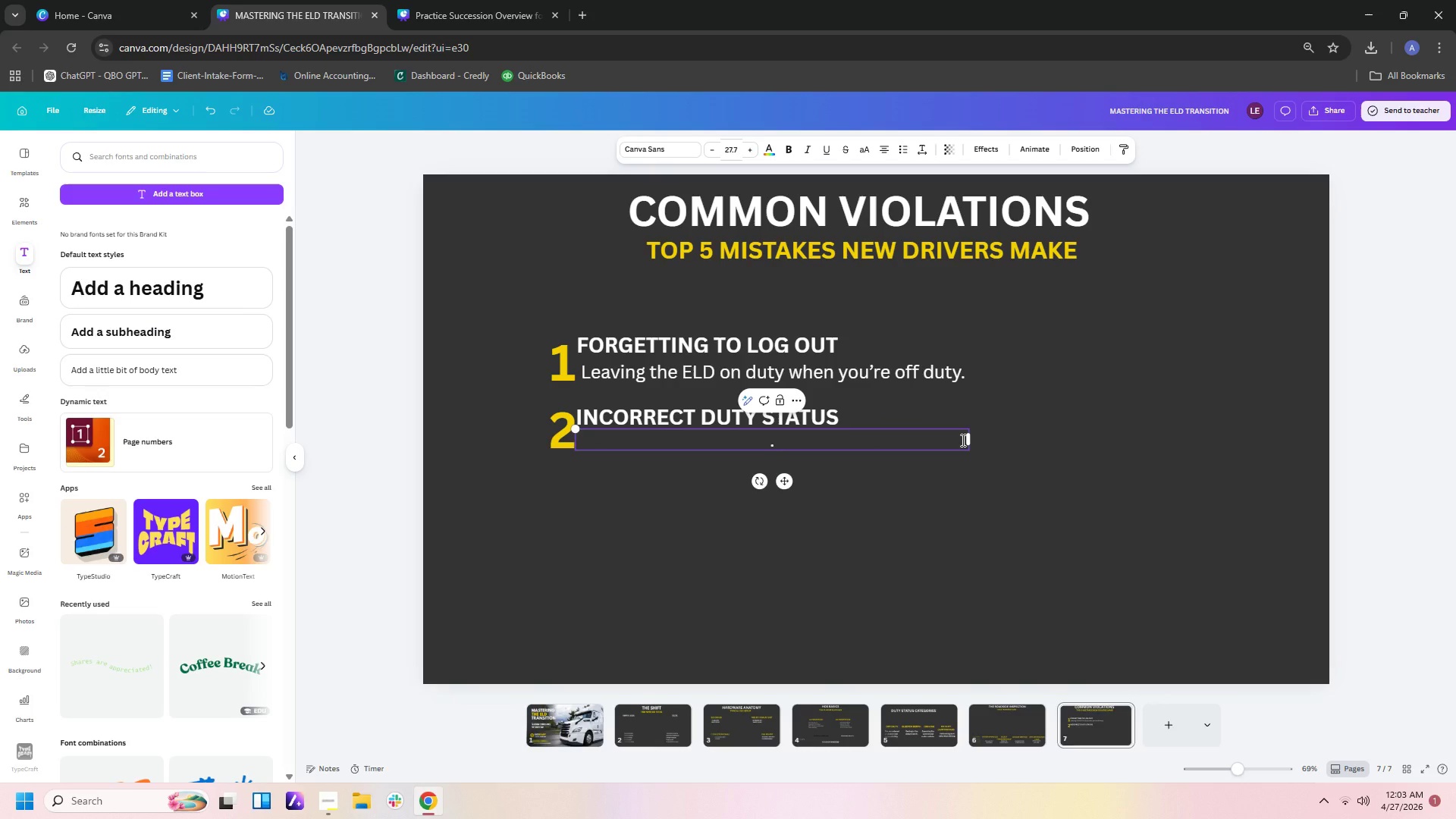 
type(s)
key(Backspace)
type(Selecting the wrong status for the)
 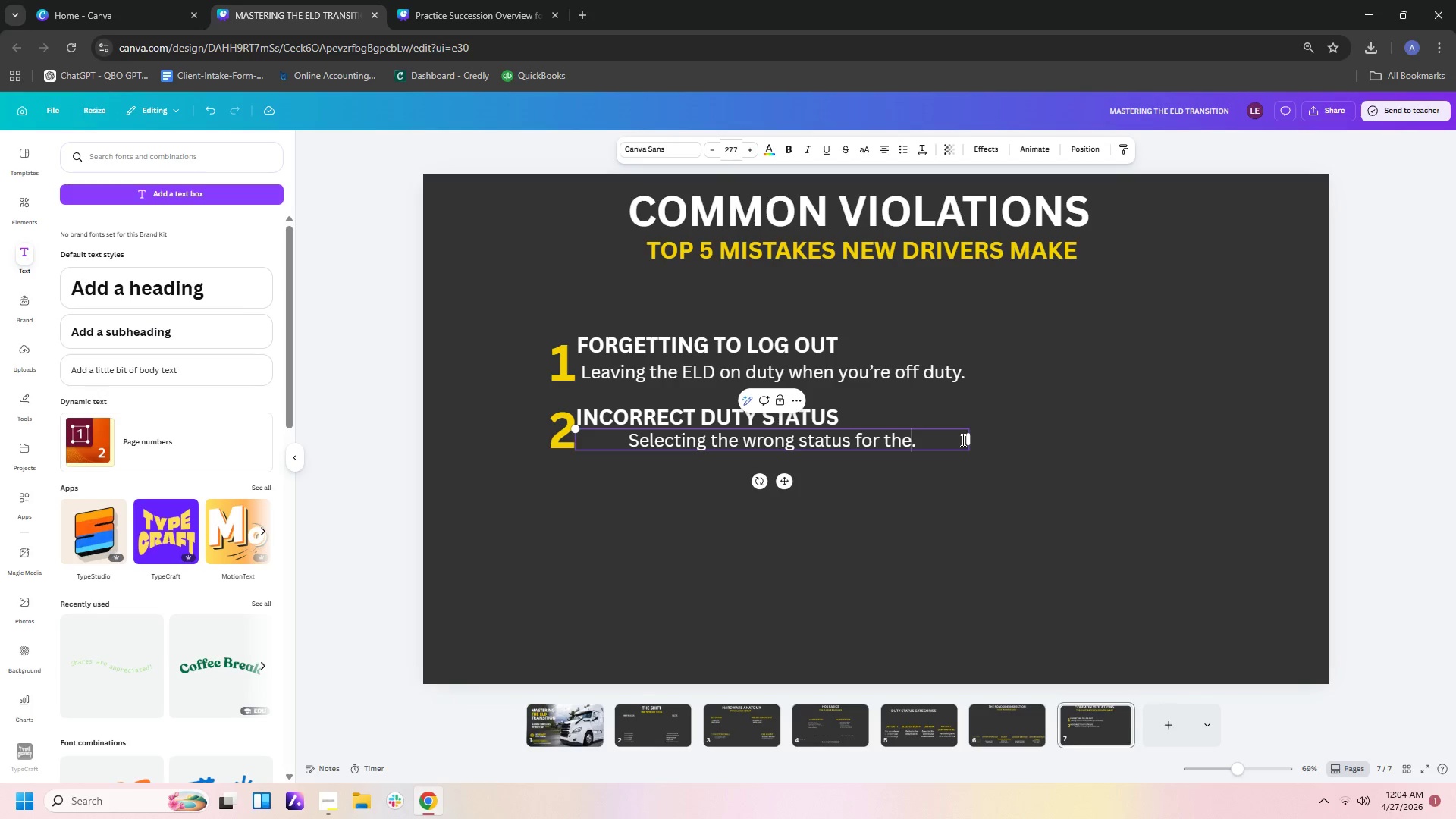 
wait(11.38)
 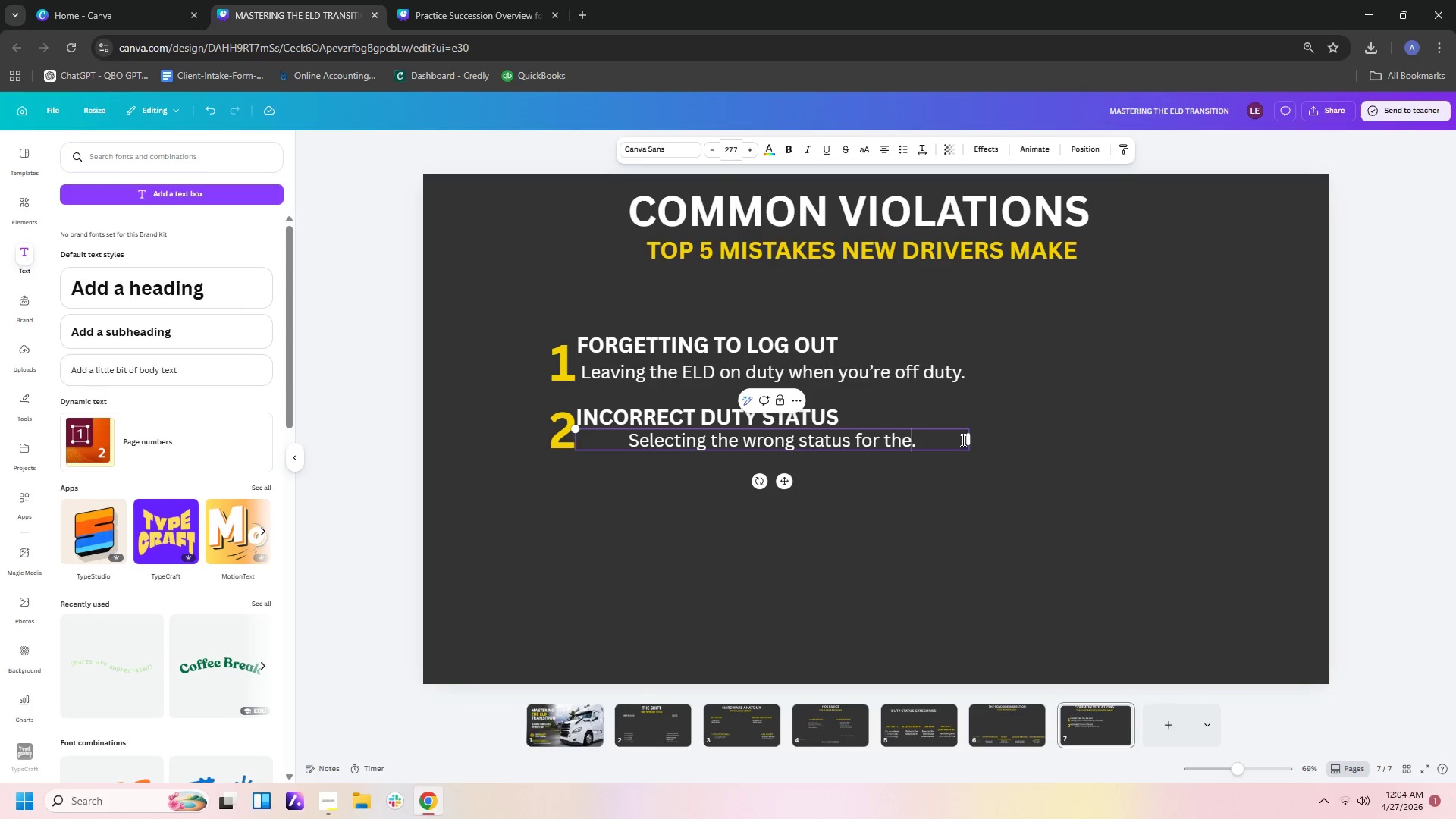 
type( activty)
 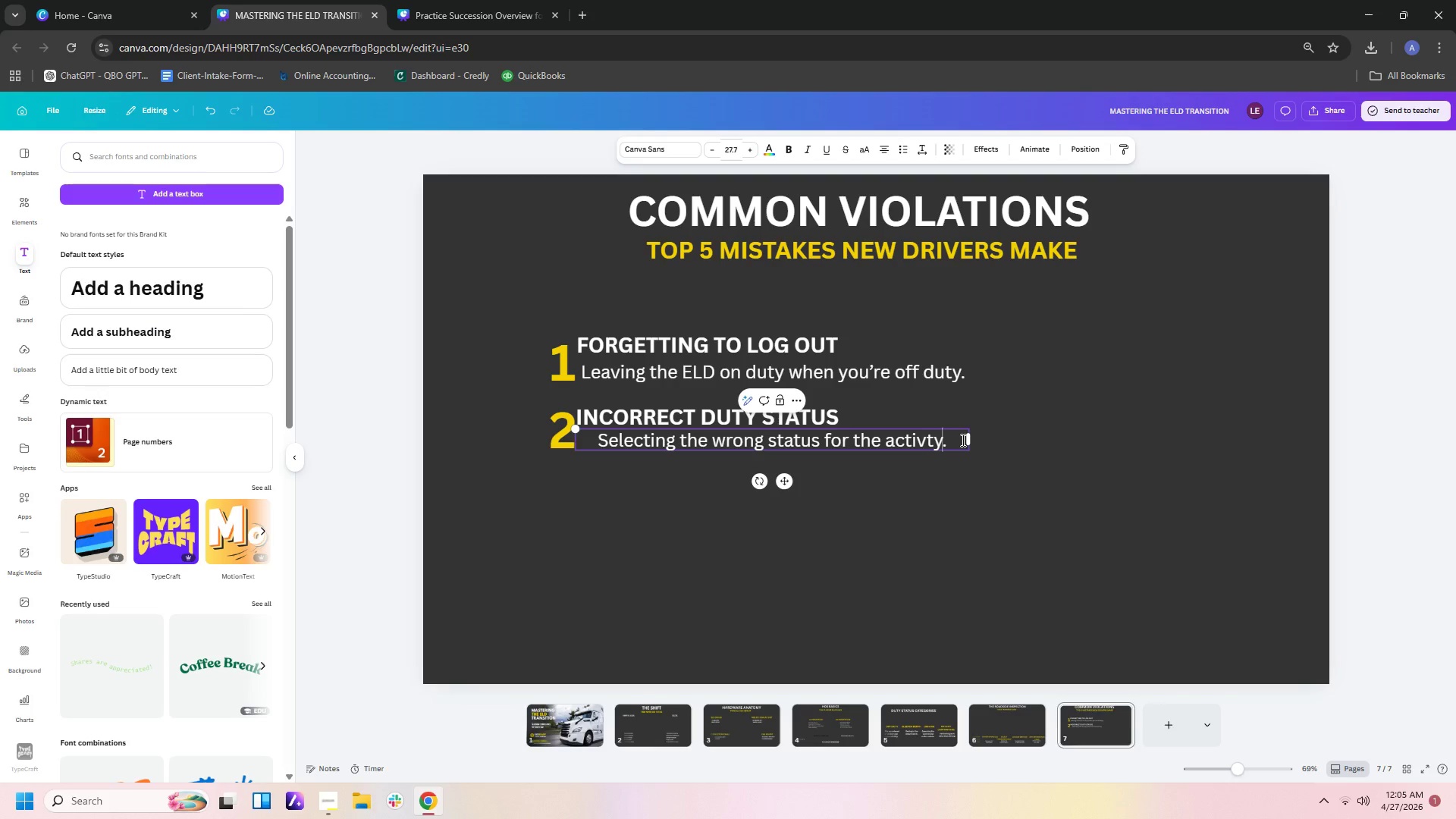 
wait(43.2)
 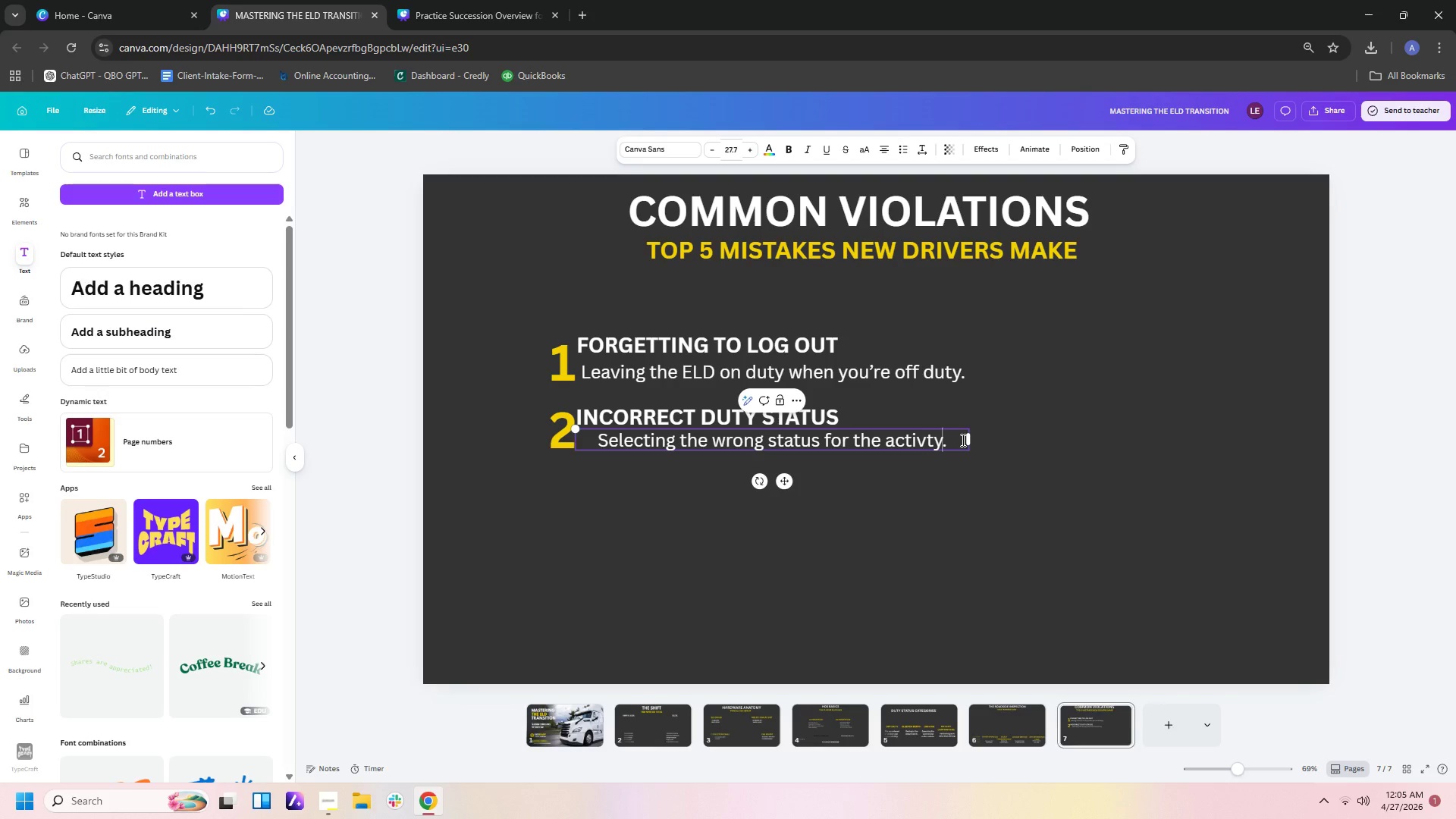 
left_click_drag(start_coordinate=[1382, 484], to_coordinate=[1369, 486])
 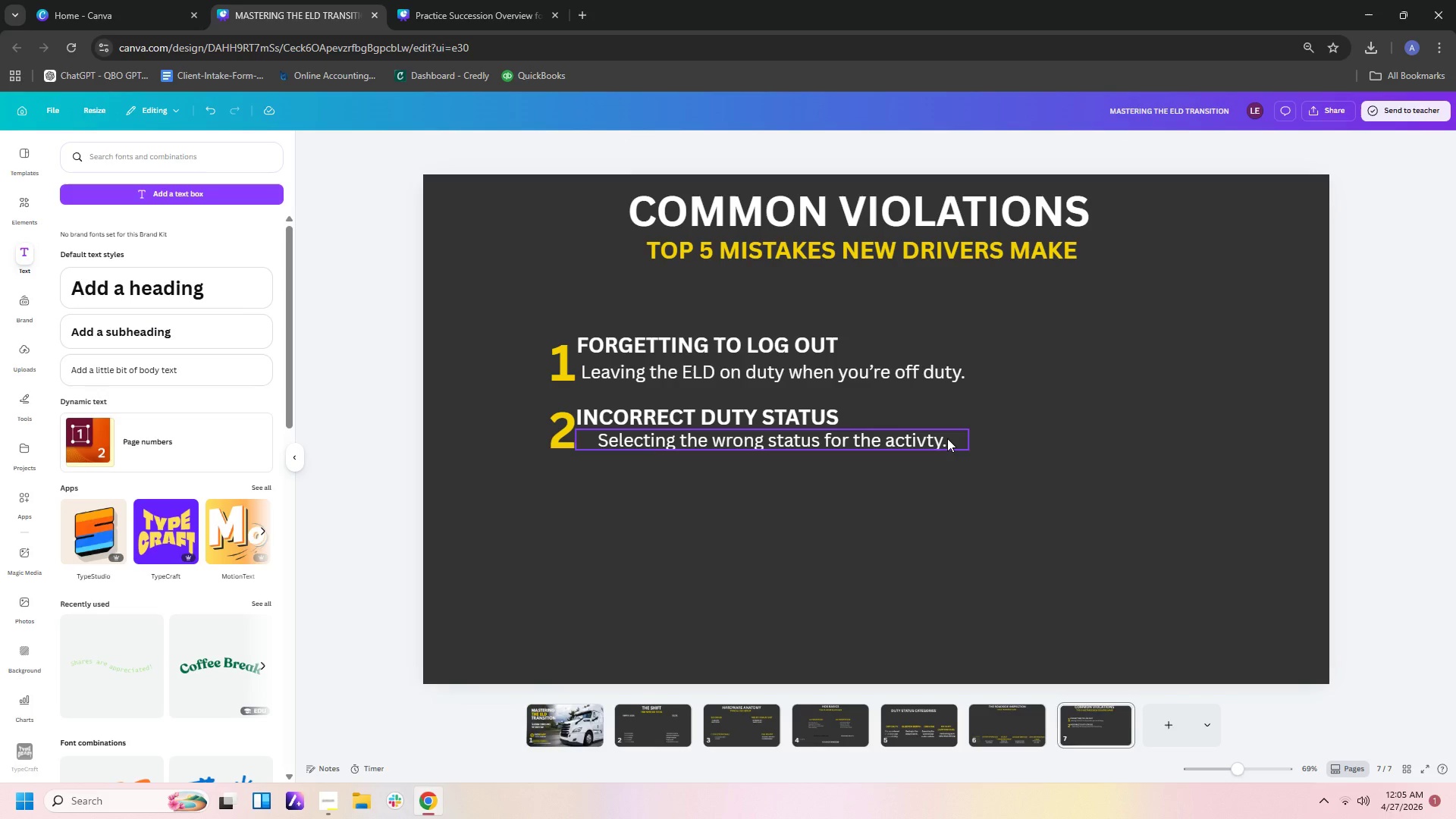 
left_click_drag(start_coordinate=[947, 438], to_coordinate=[927, 438])
 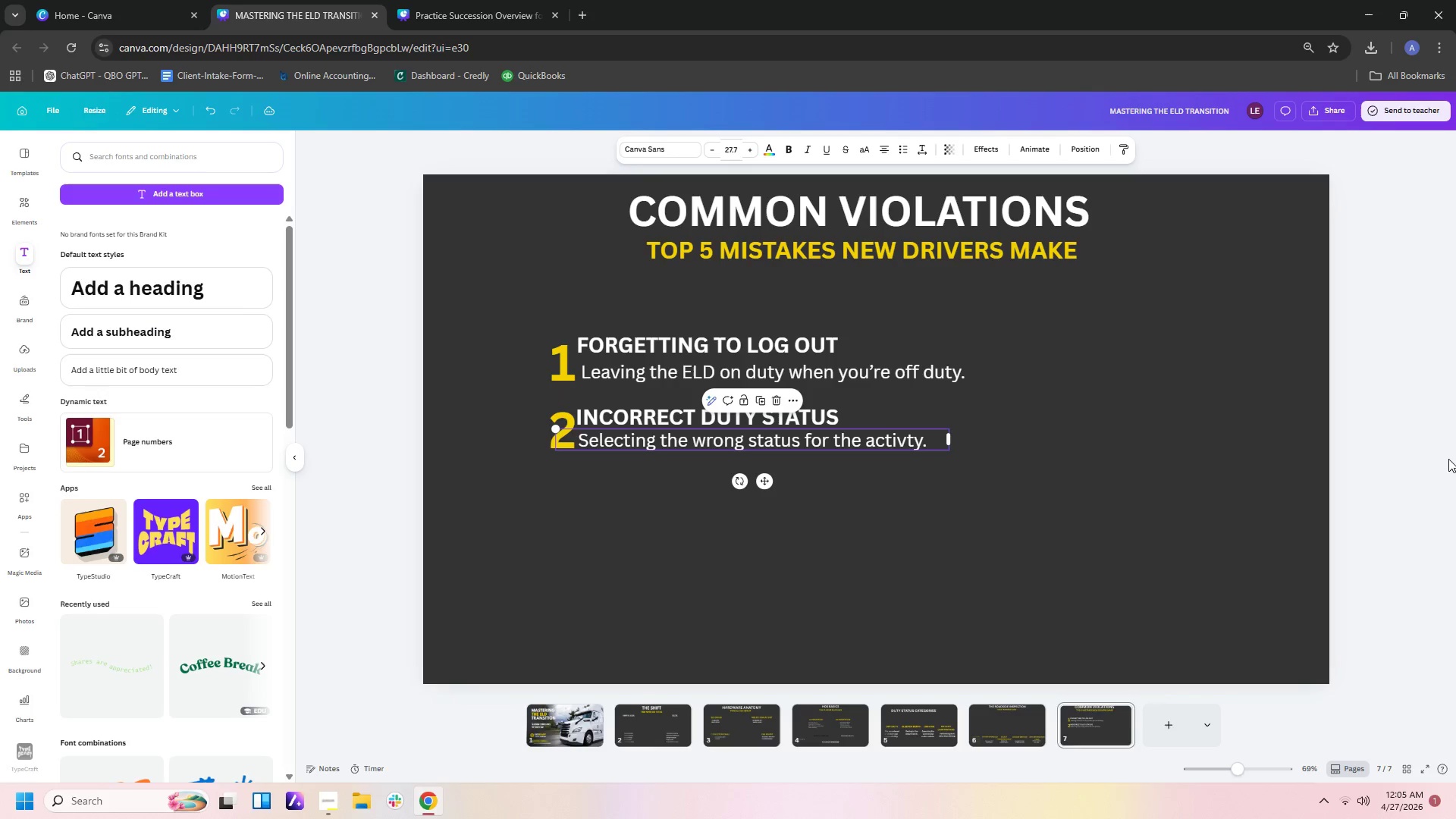 
left_click([1448, 459])
 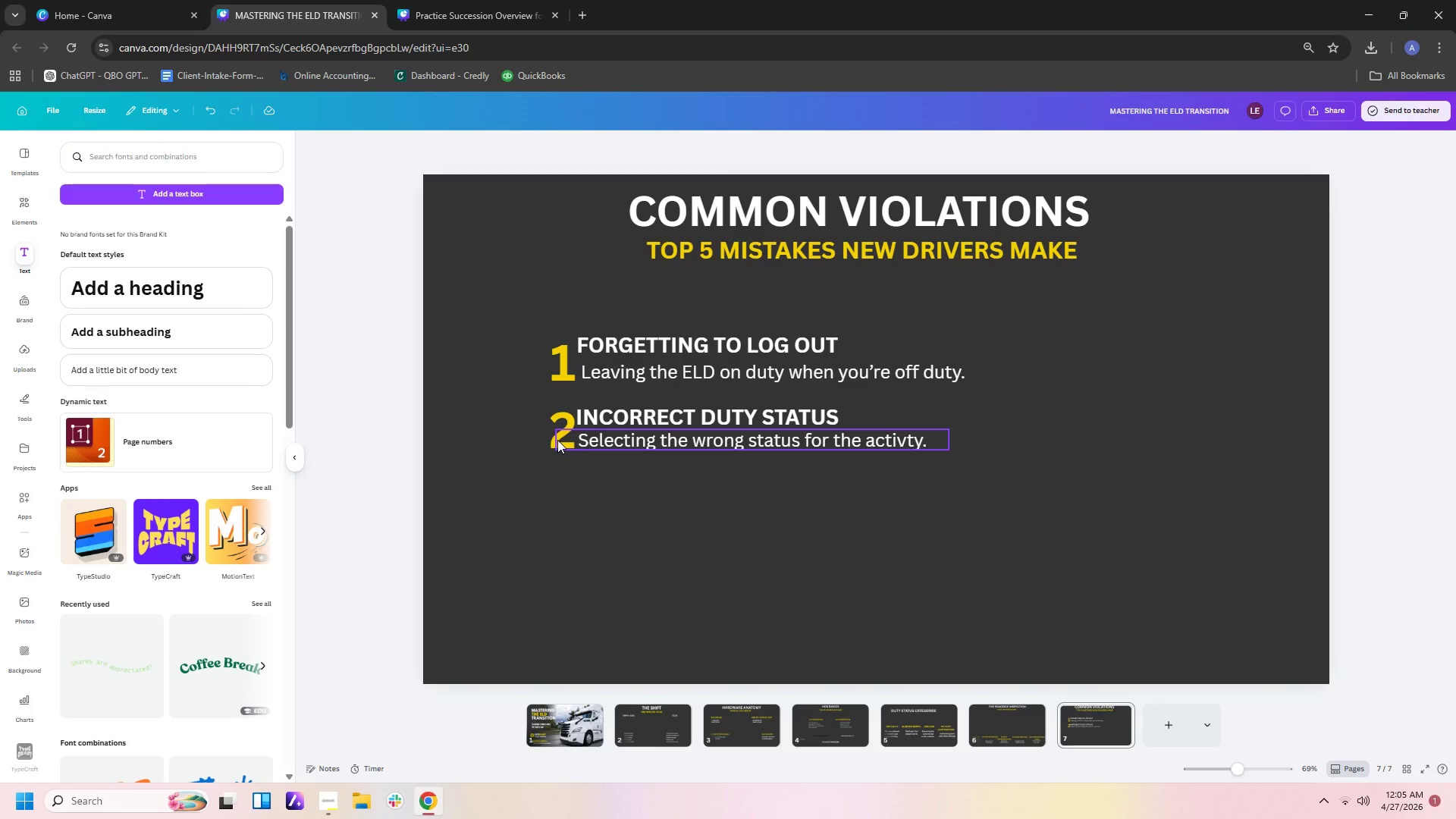 
left_click([557, 440])
 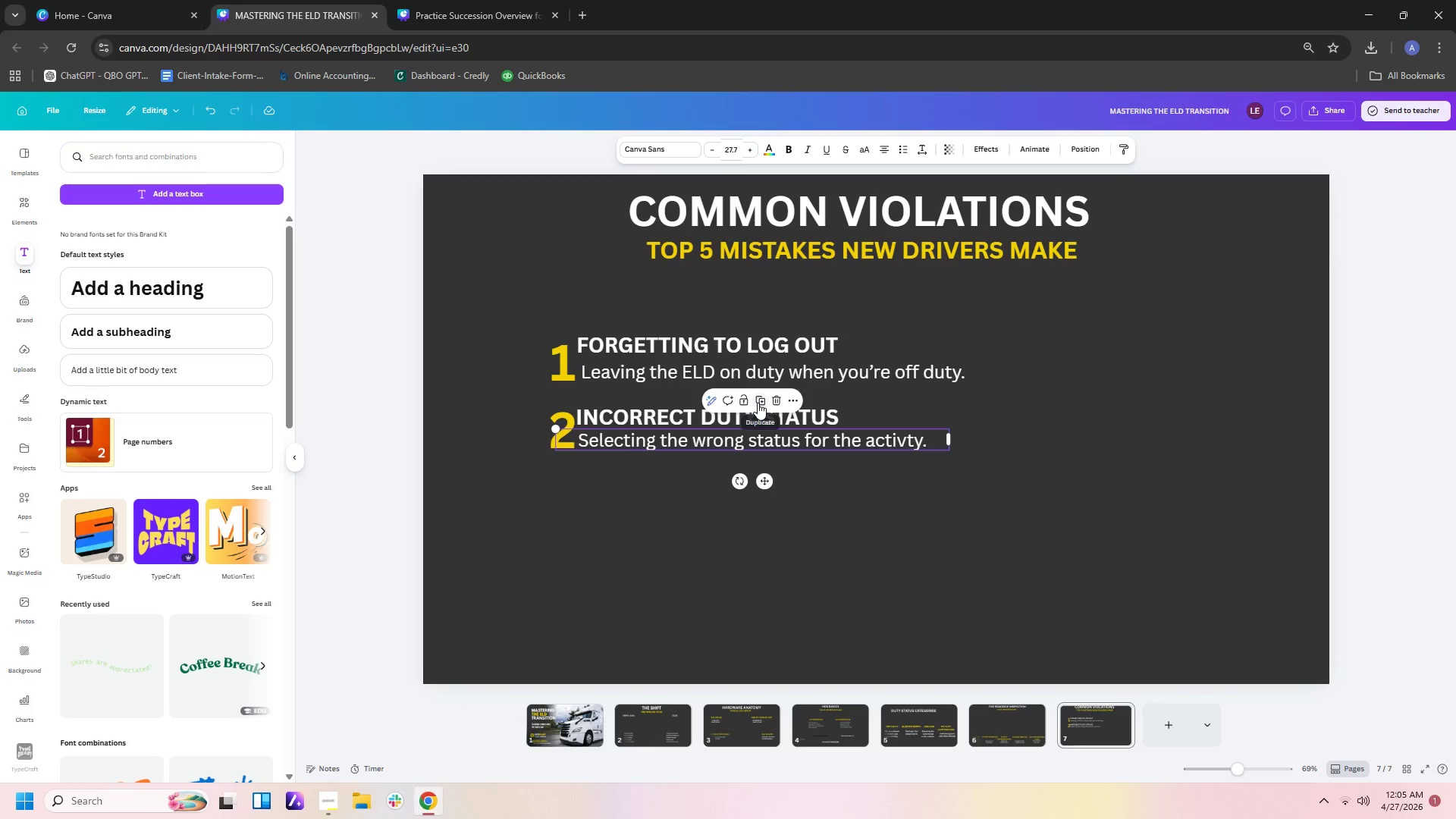 
left_click([758, 403])
 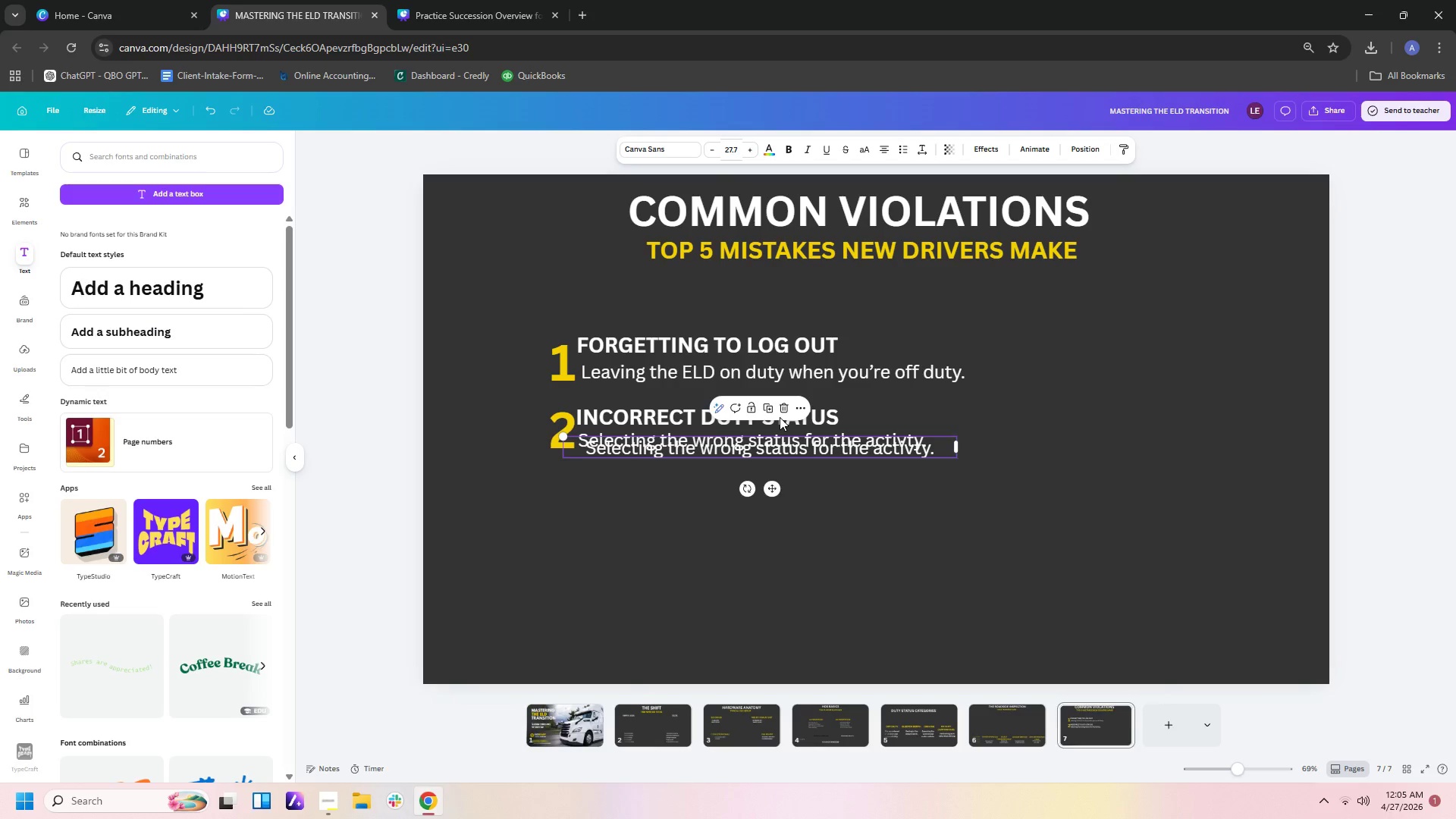 
left_click([784, 410])
 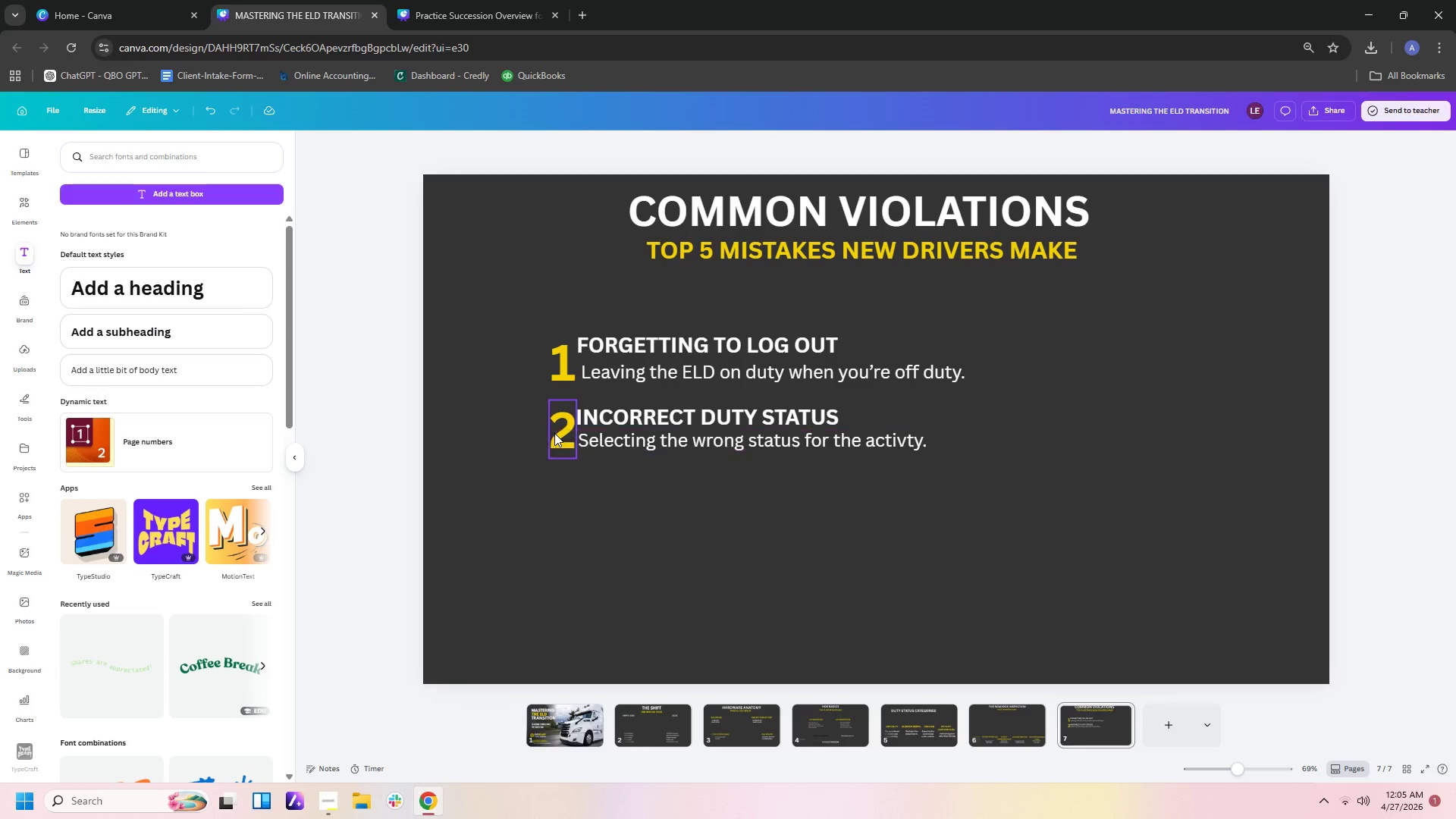 
left_click([554, 426])
 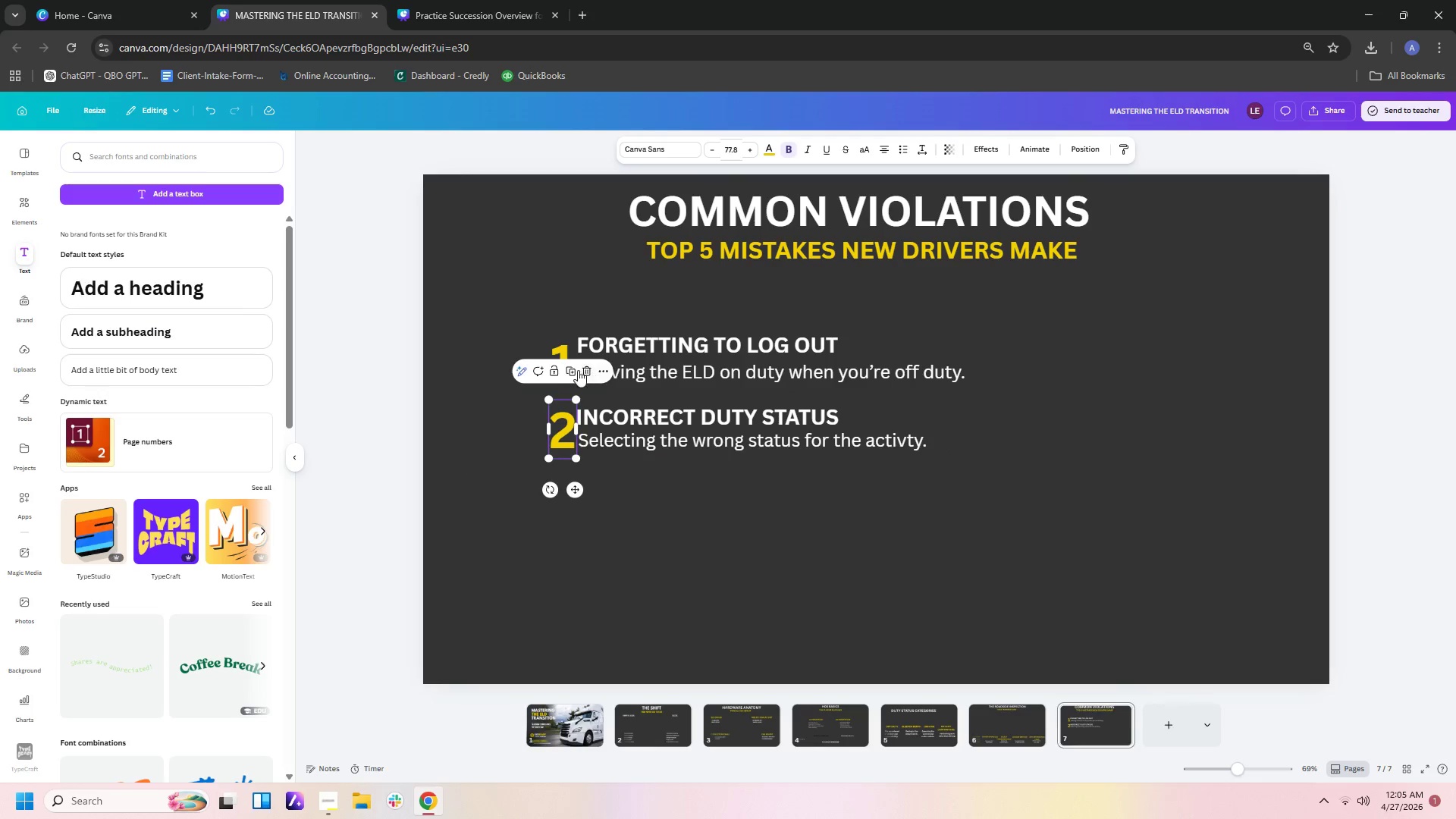 
left_click([573, 370])
 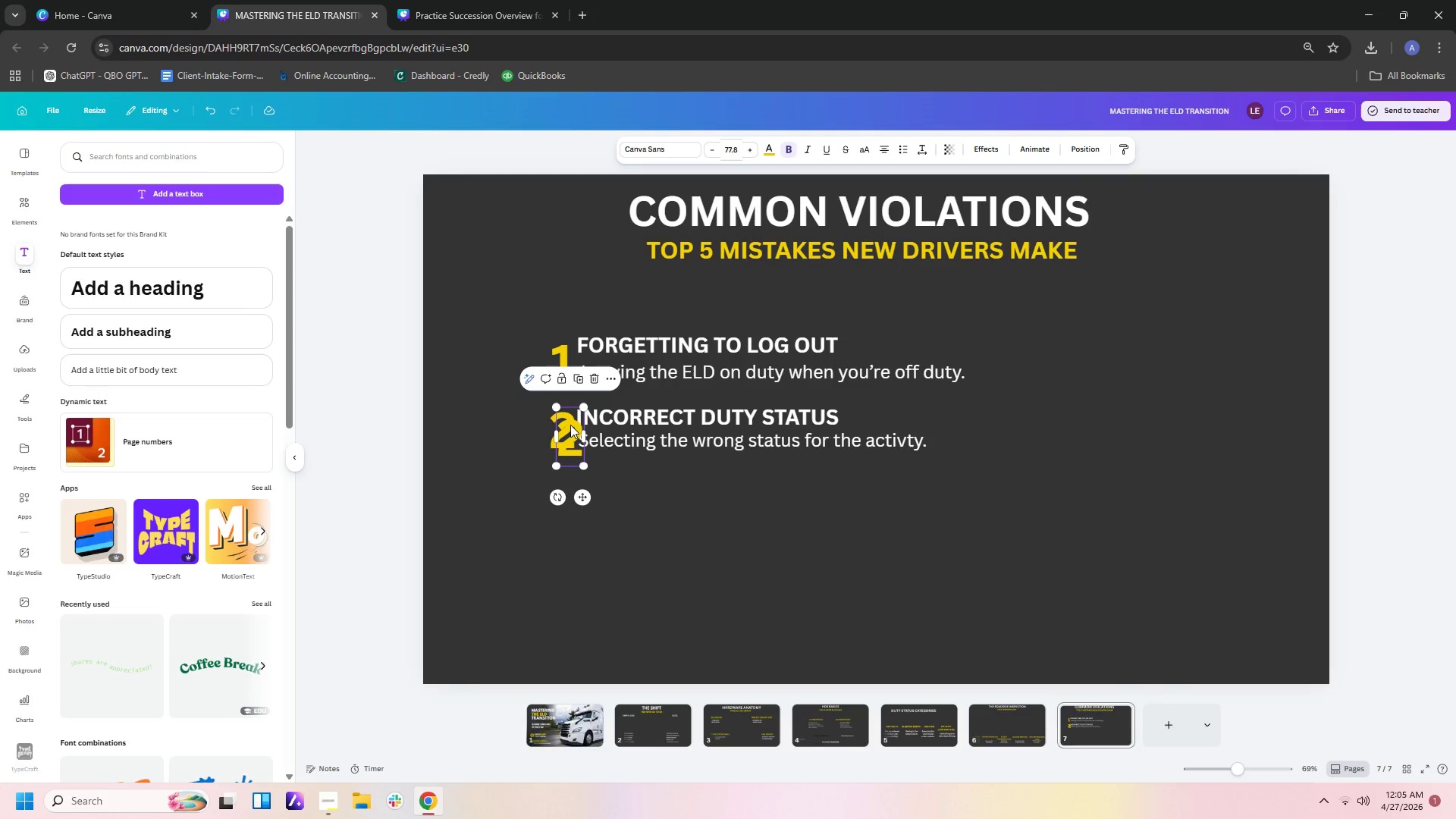 
left_click_drag(start_coordinate=[566, 430], to_coordinate=[556, 487])
 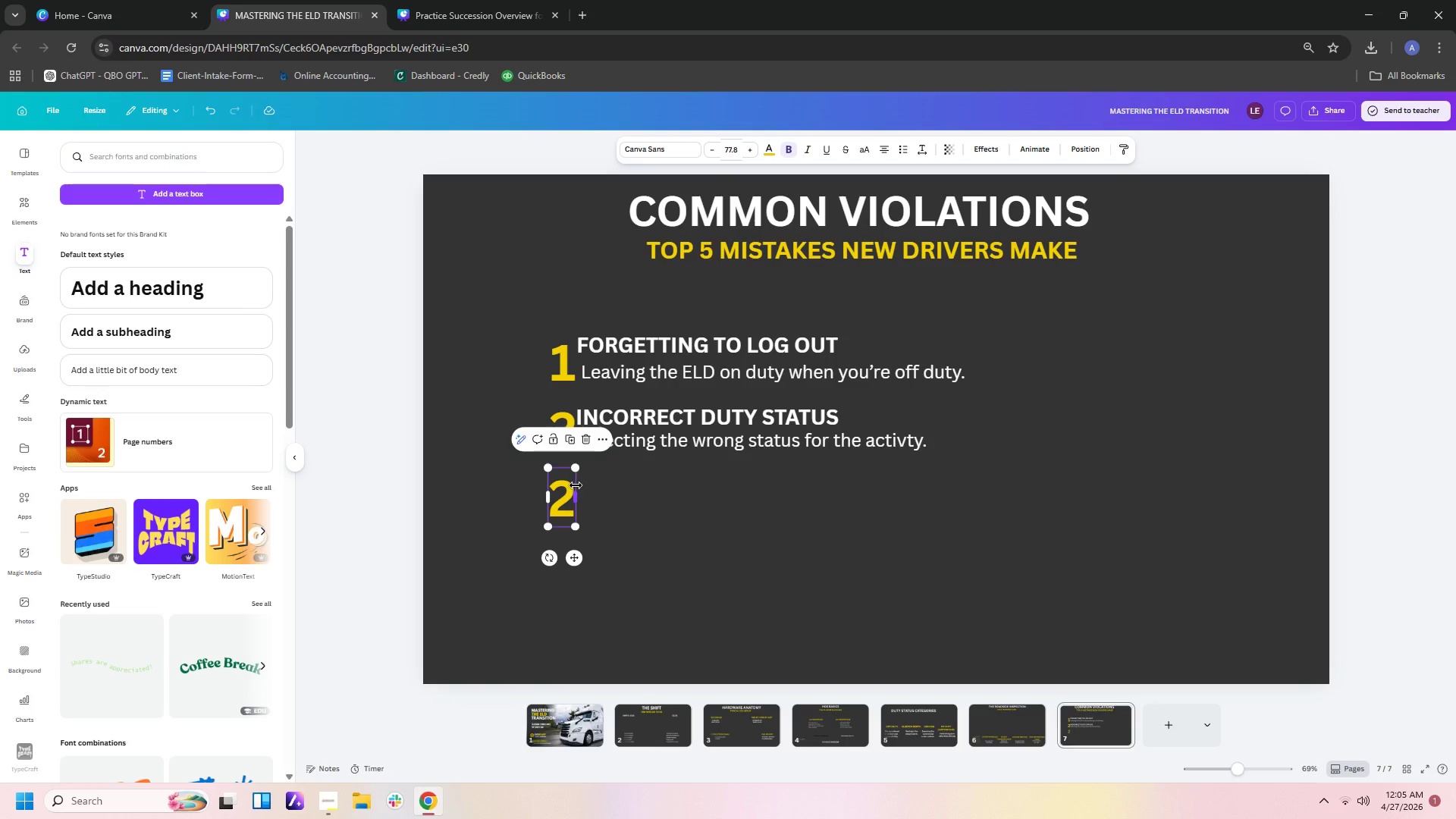 
left_click([572, 484])
 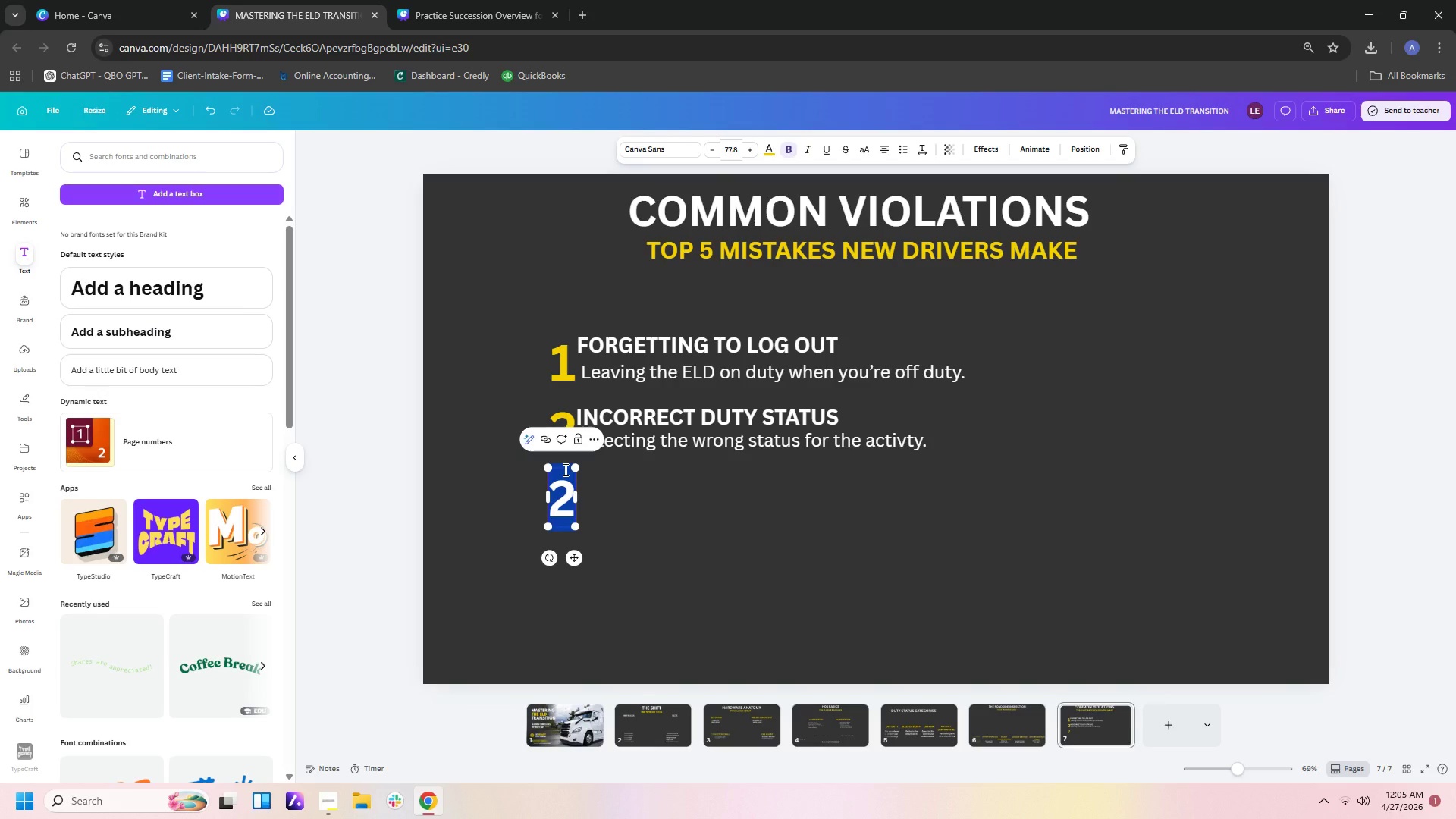 
key(Space)
 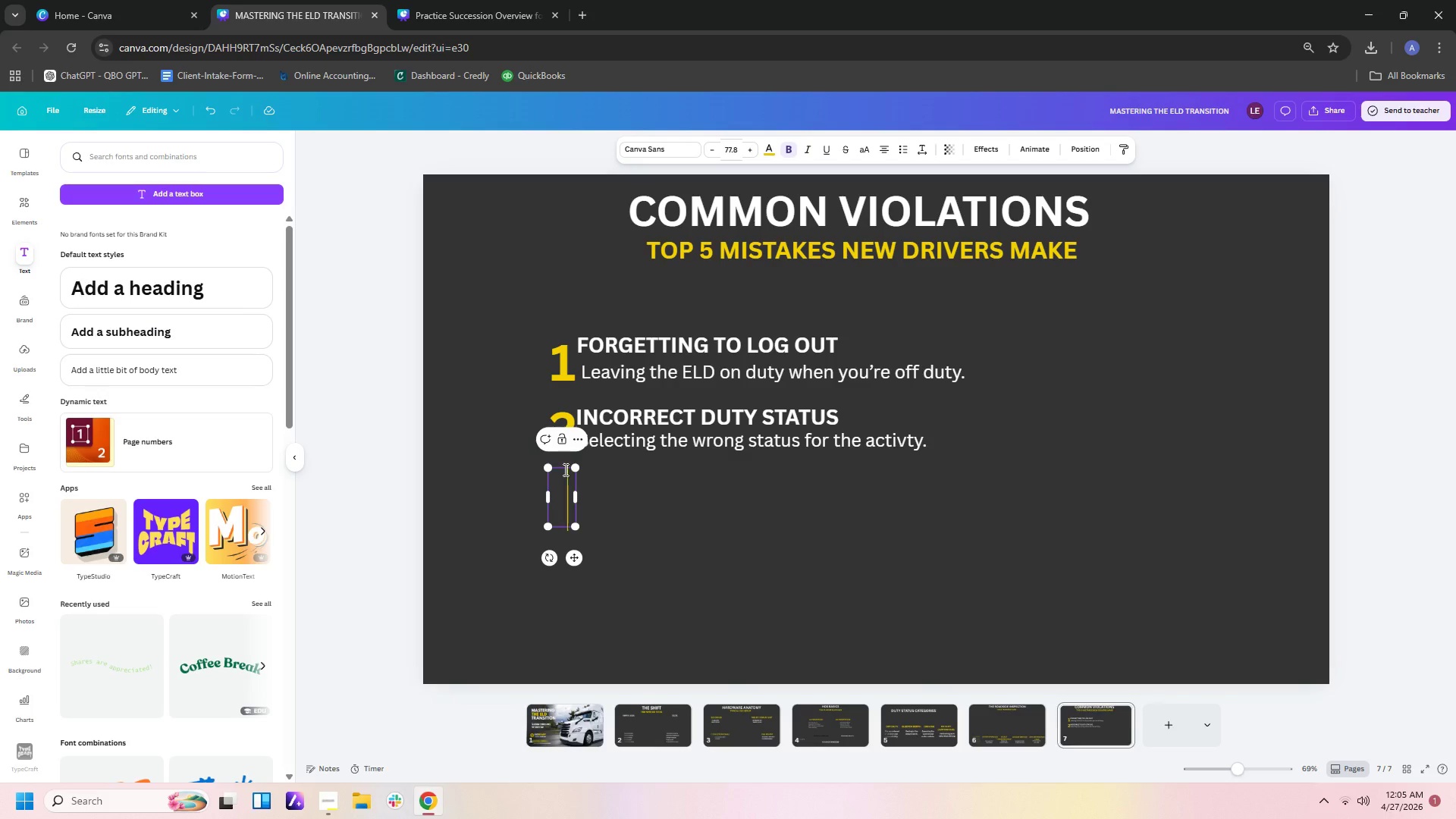 
key(Backspace)
 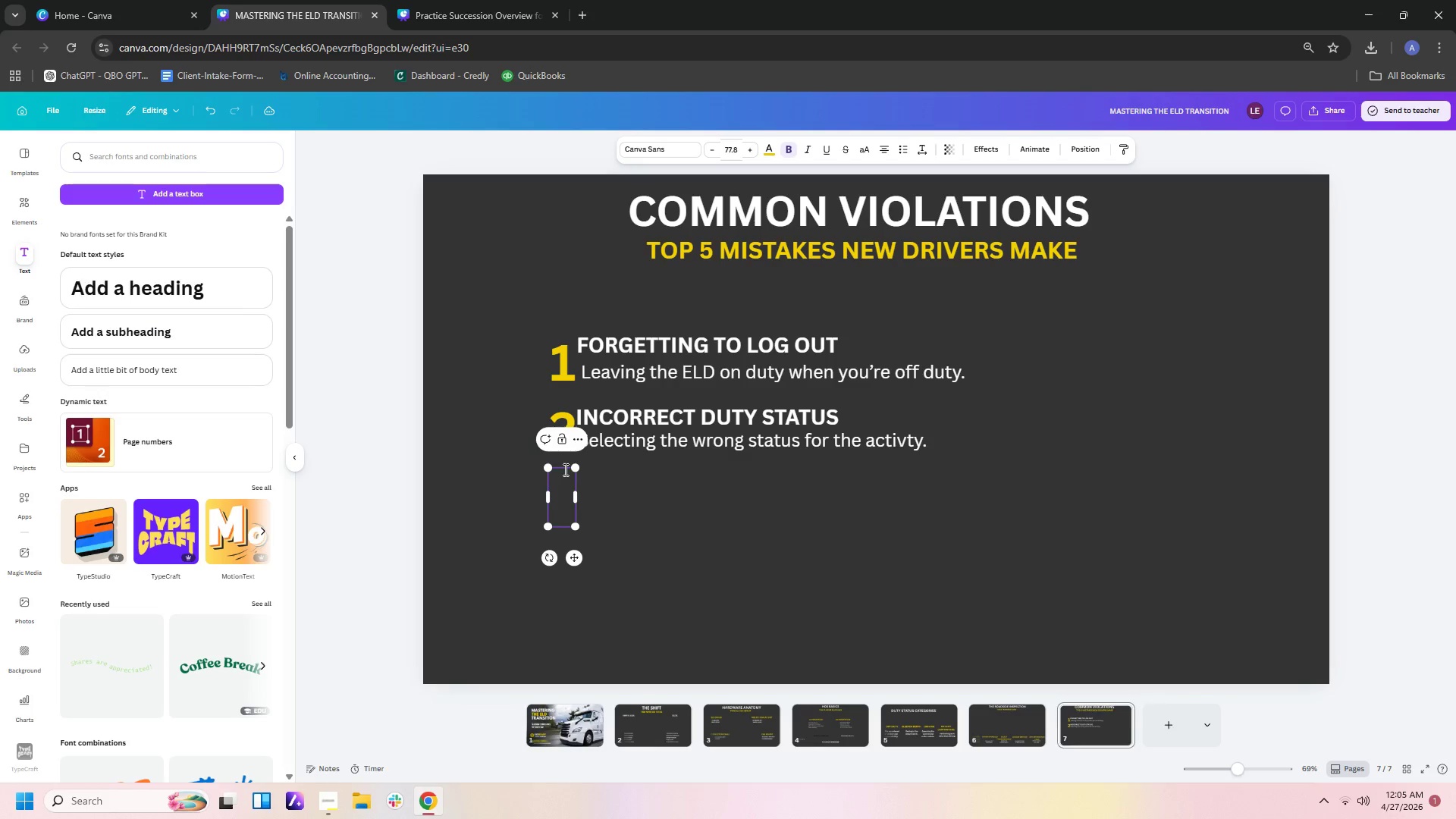 
key(3)
 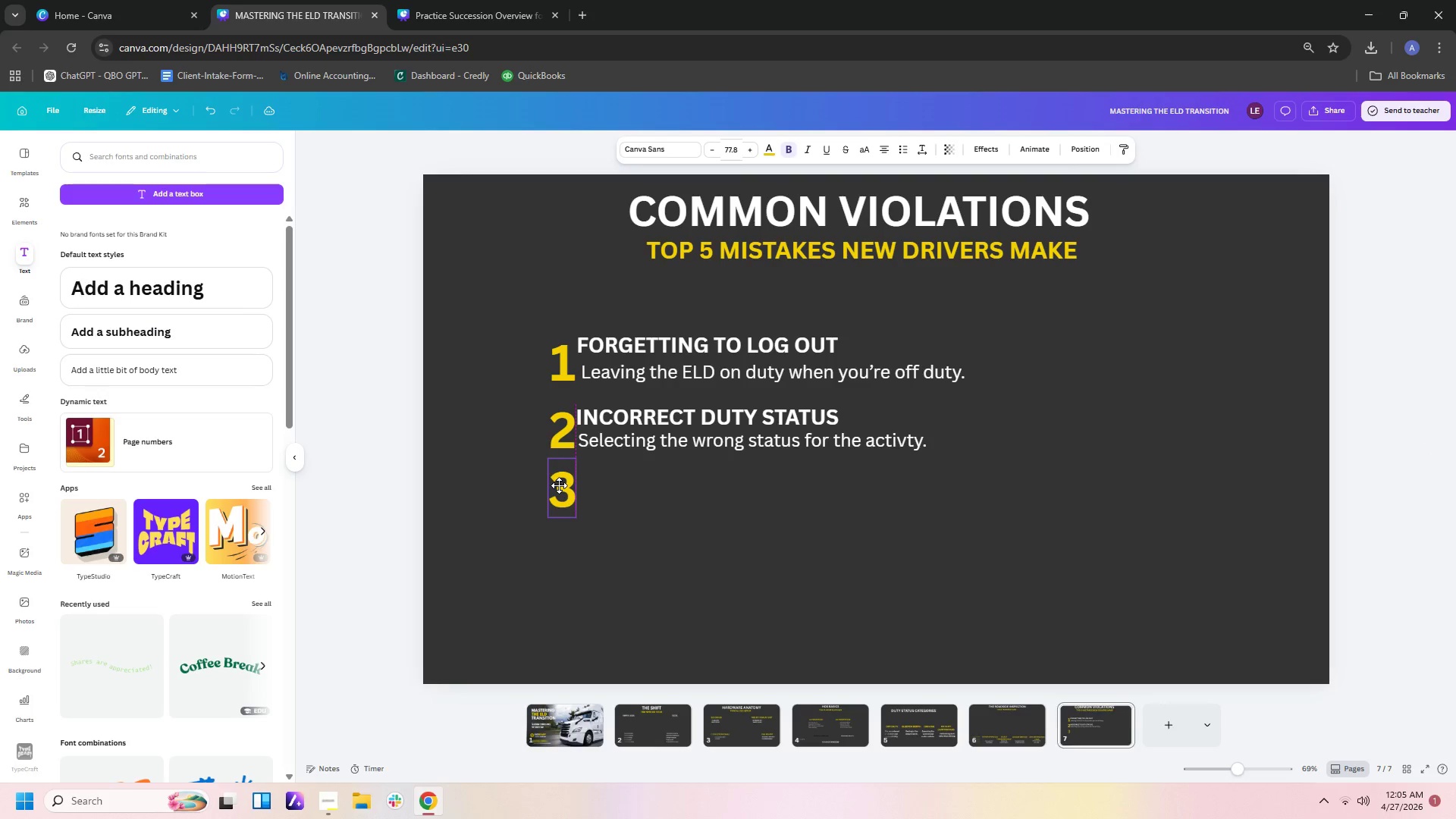 
wait(9.22)
 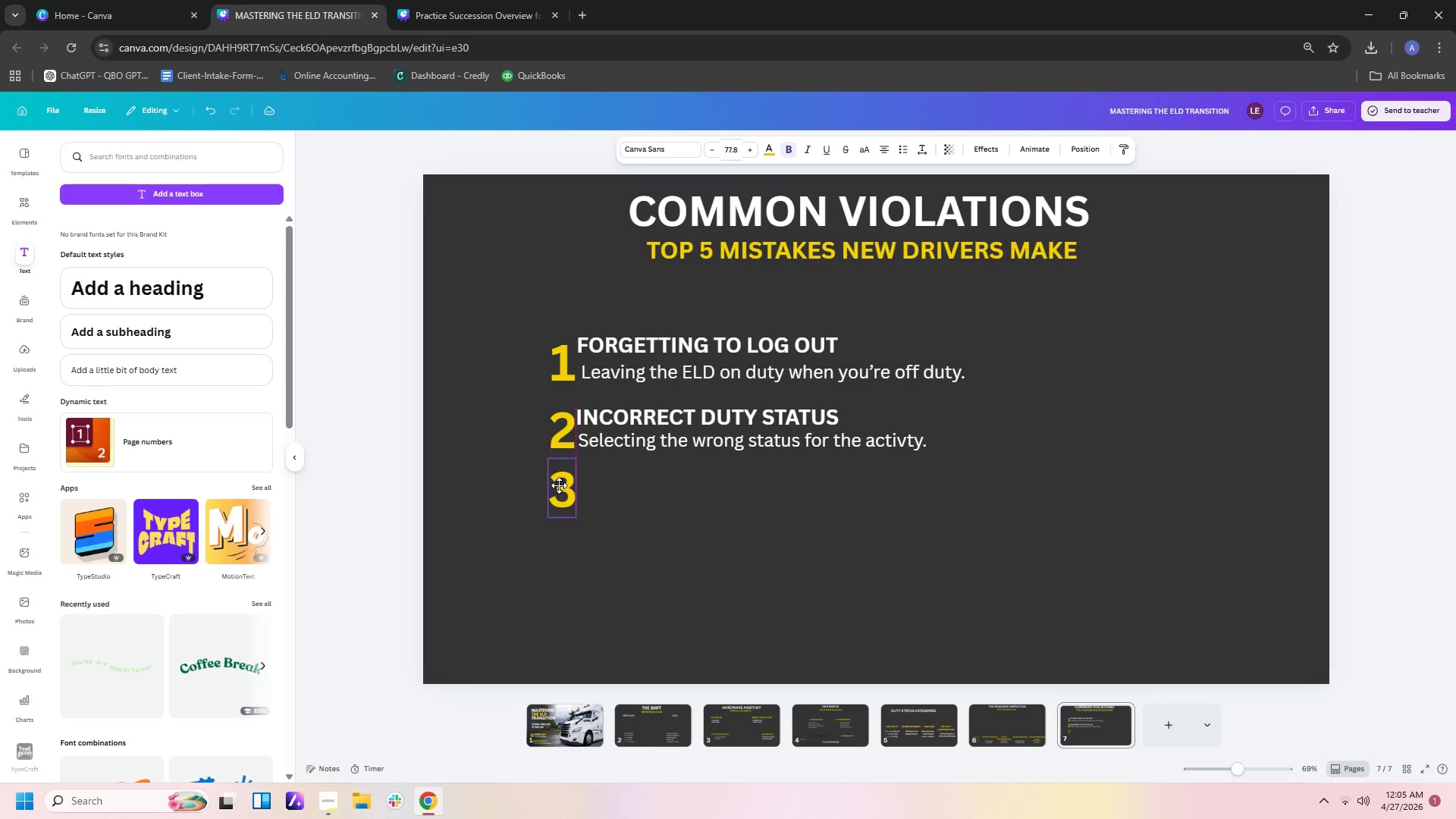 
left_click([742, 410])
 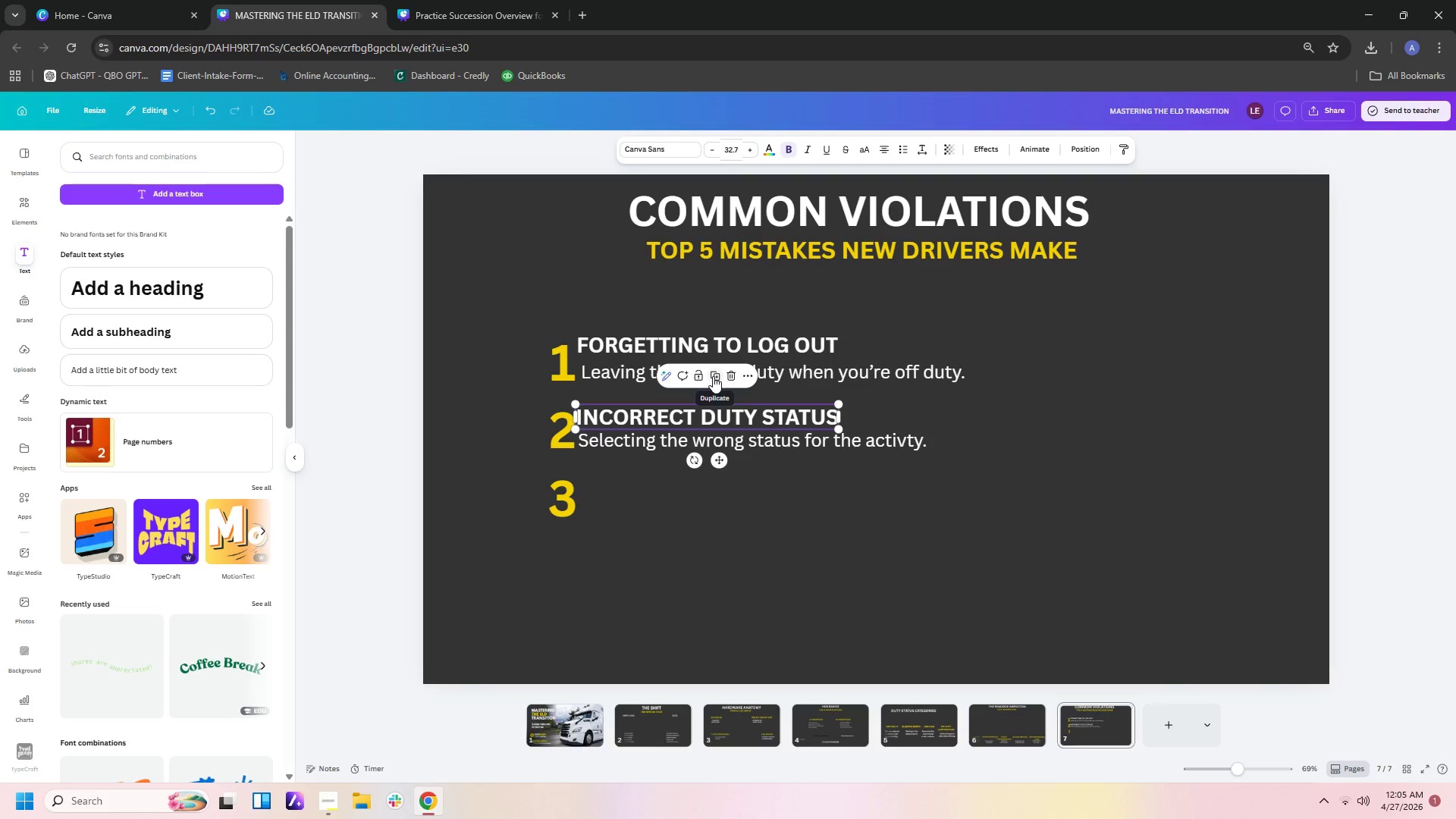 
left_click([713, 376])
 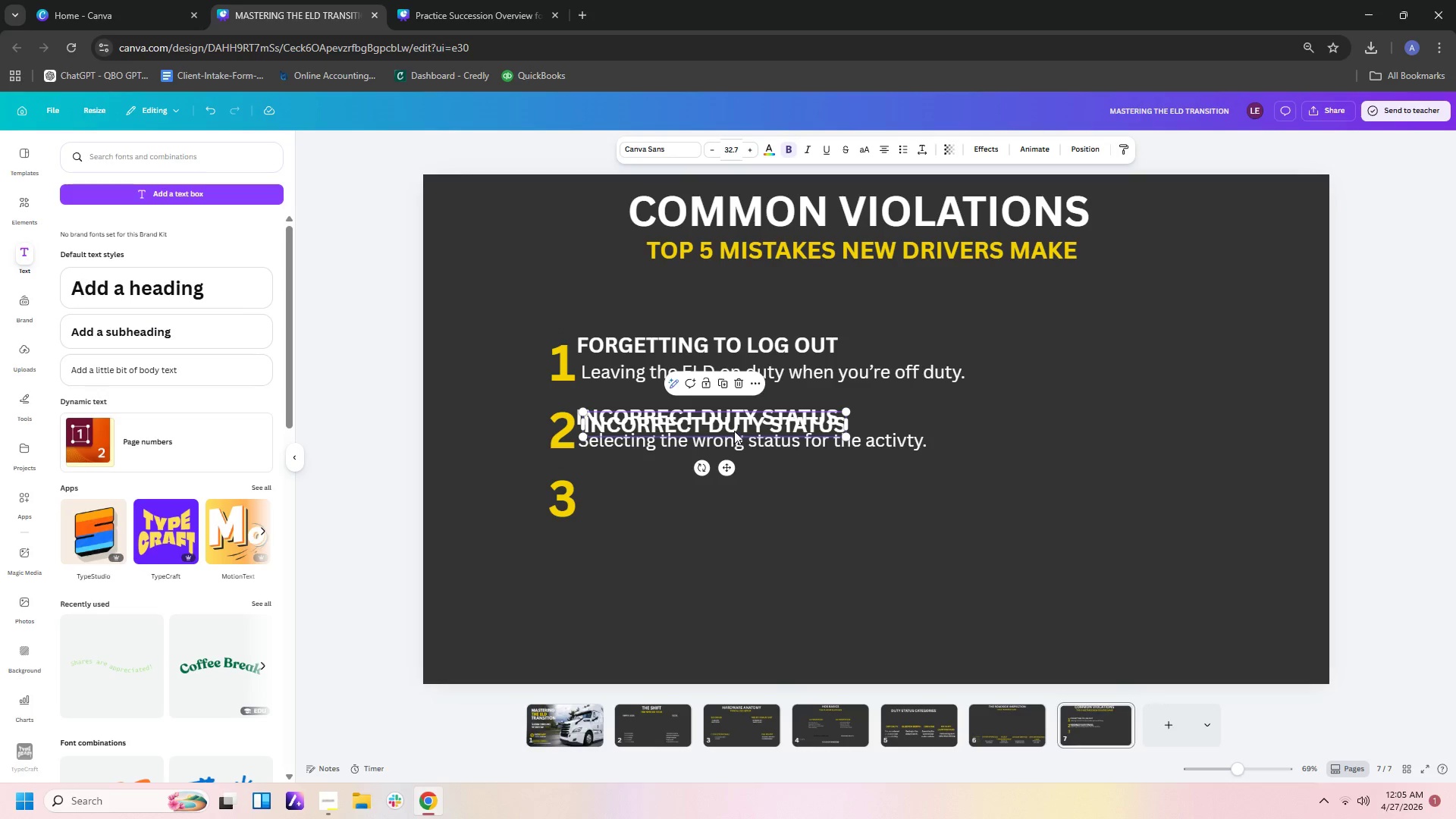 
left_click_drag(start_coordinate=[734, 428], to_coordinate=[726, 490])
 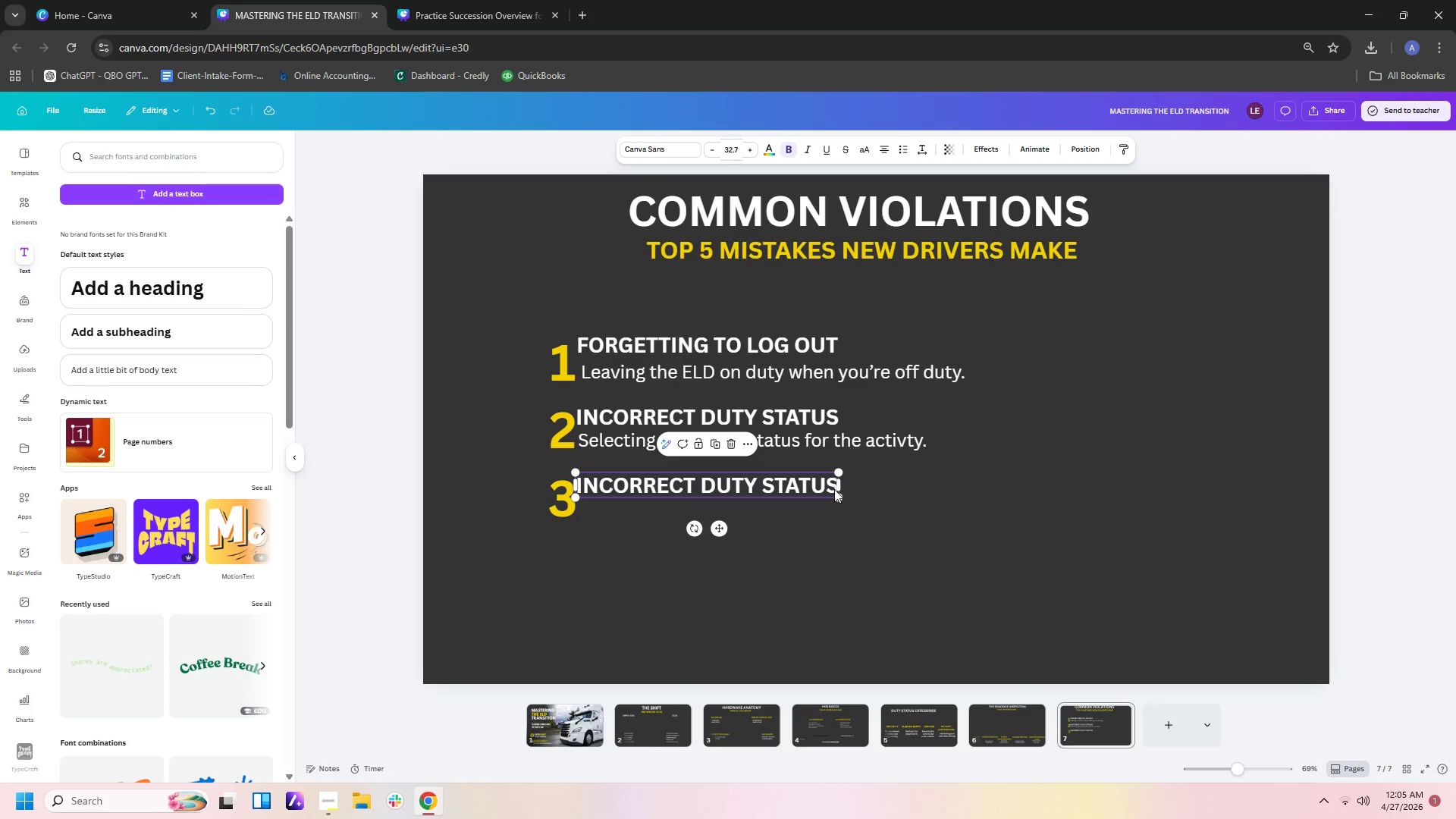 
double_click([833, 489])
 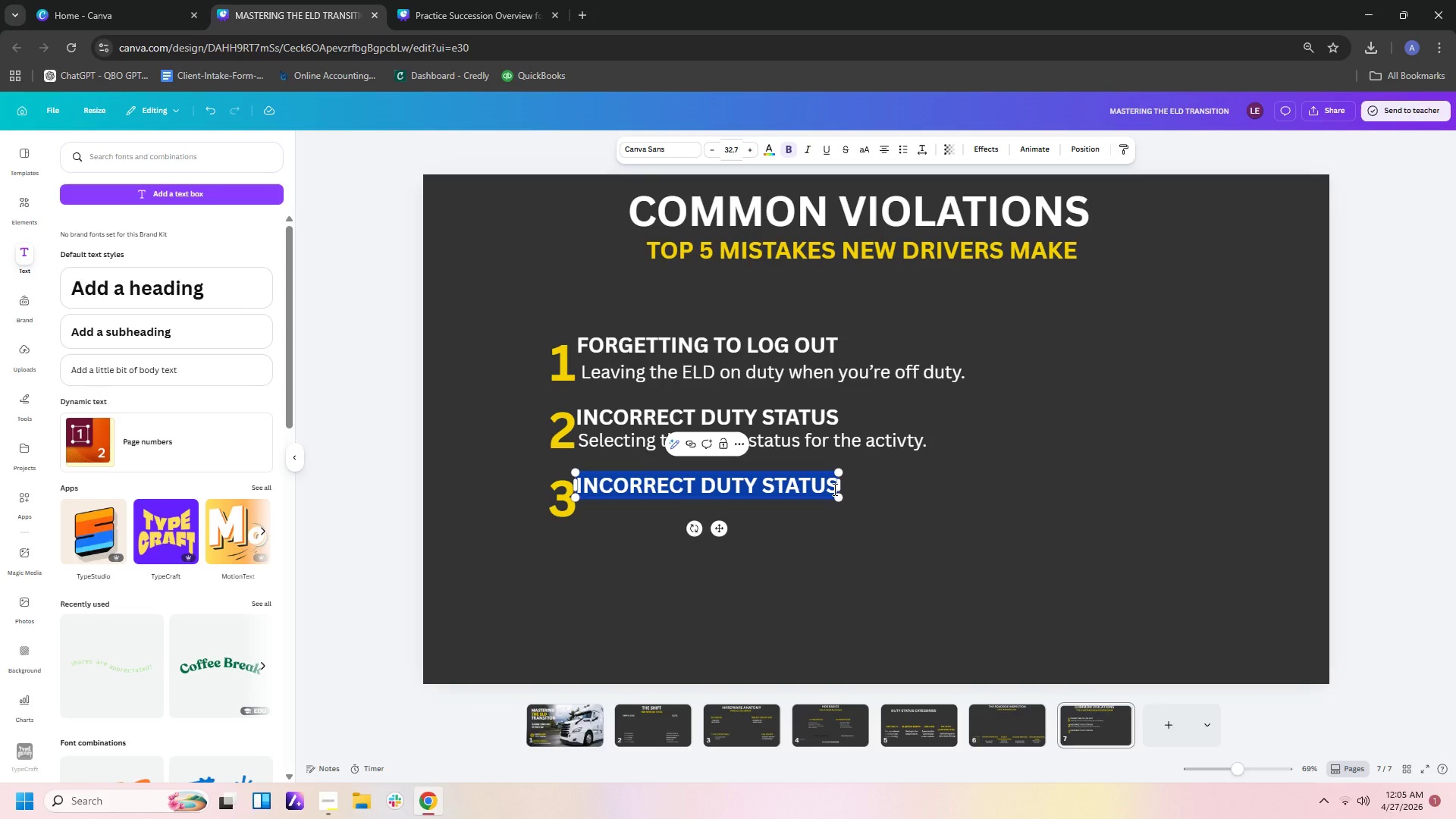 
hold_key(key=Backspace, duration=0.48)
 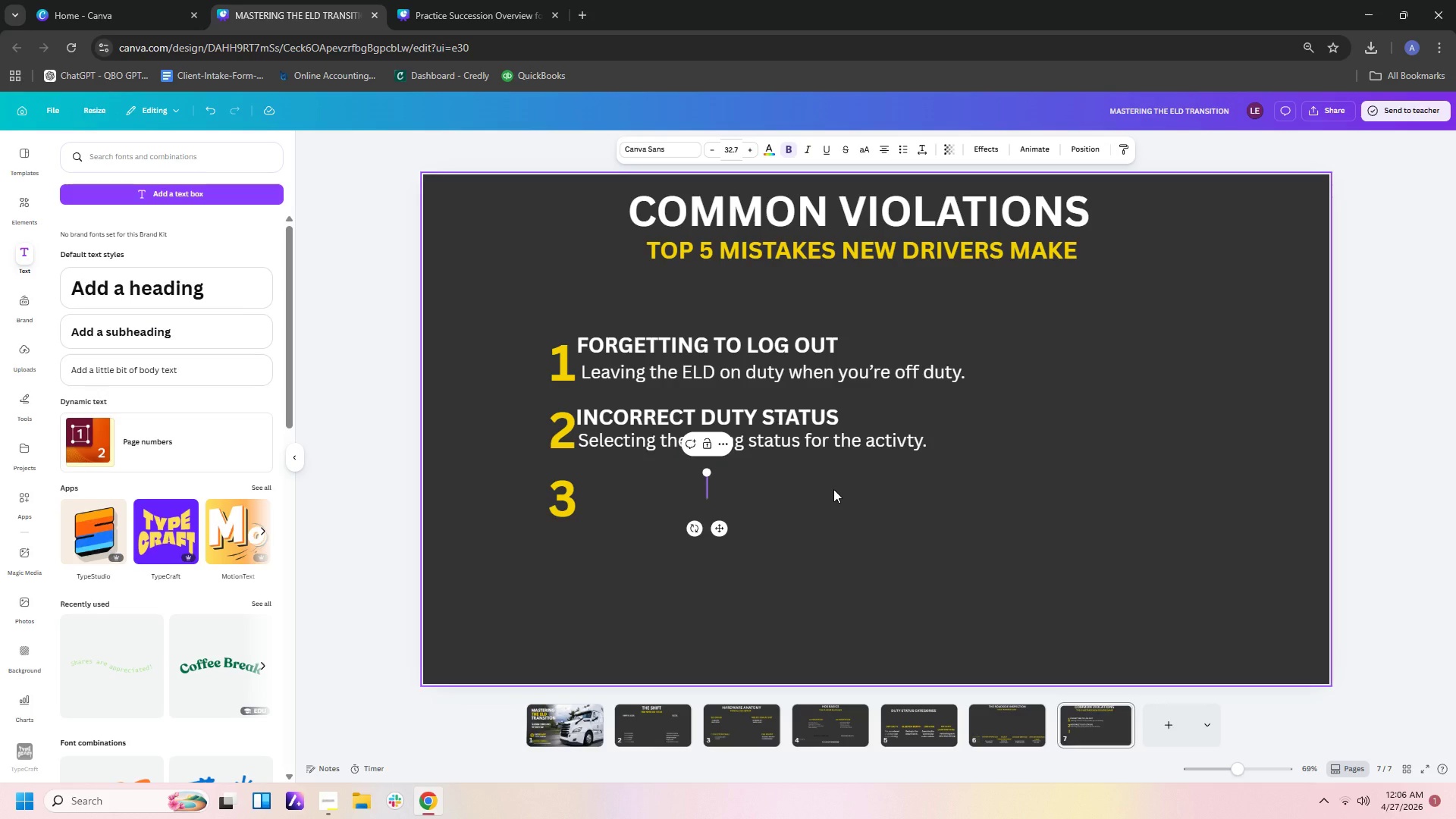 
wait(9.06)
 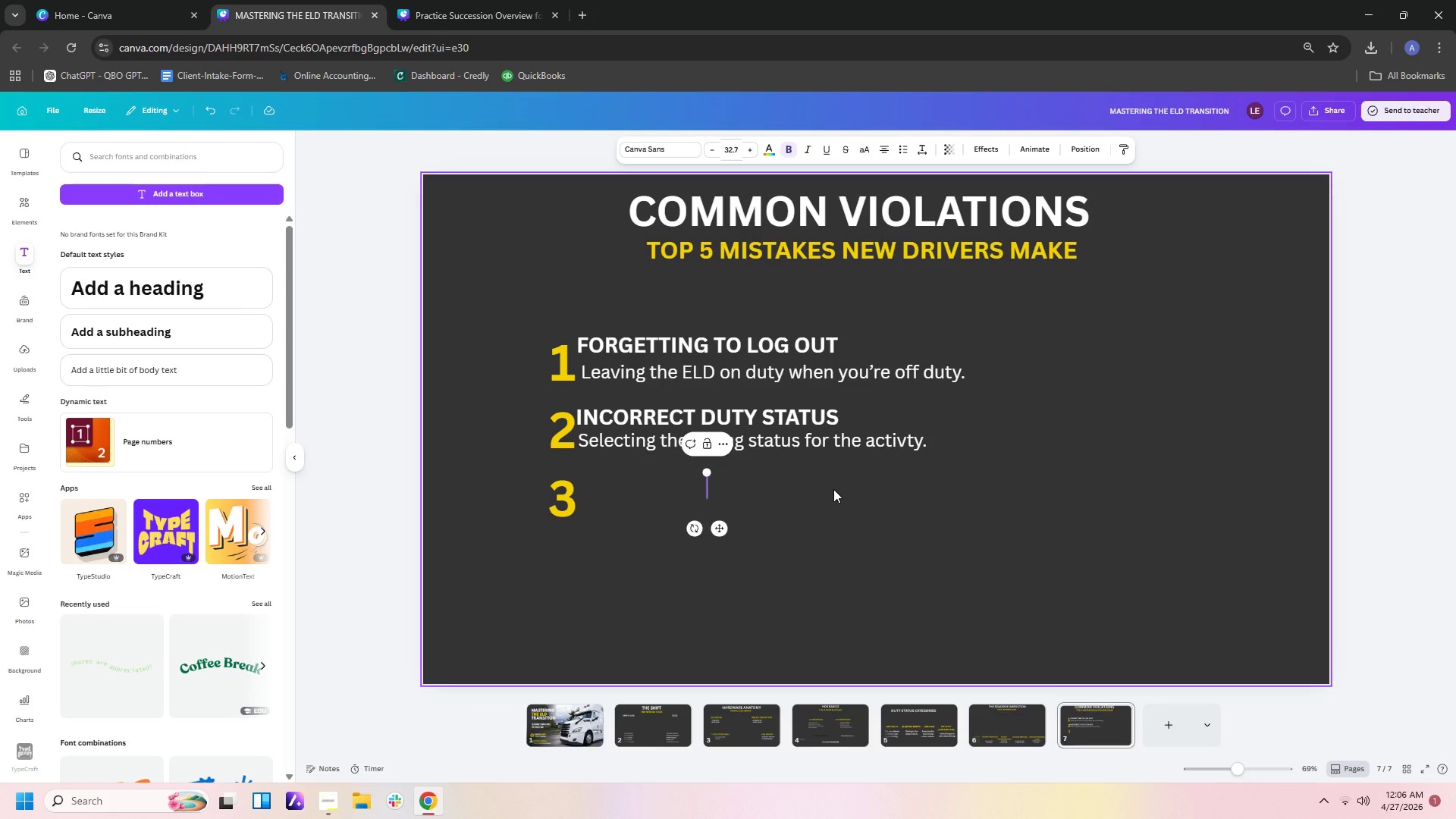 
type(dr)
key(Backspace)
key(Backspace)
type(Driving without logging in)
key(Backspace)
key(Backspace)
key(Backspace)
key(Backspace)
key(Backspace)
key(Backspace)
key(Backspace)
type(RIVING WITHOUT LOGGING IN)
 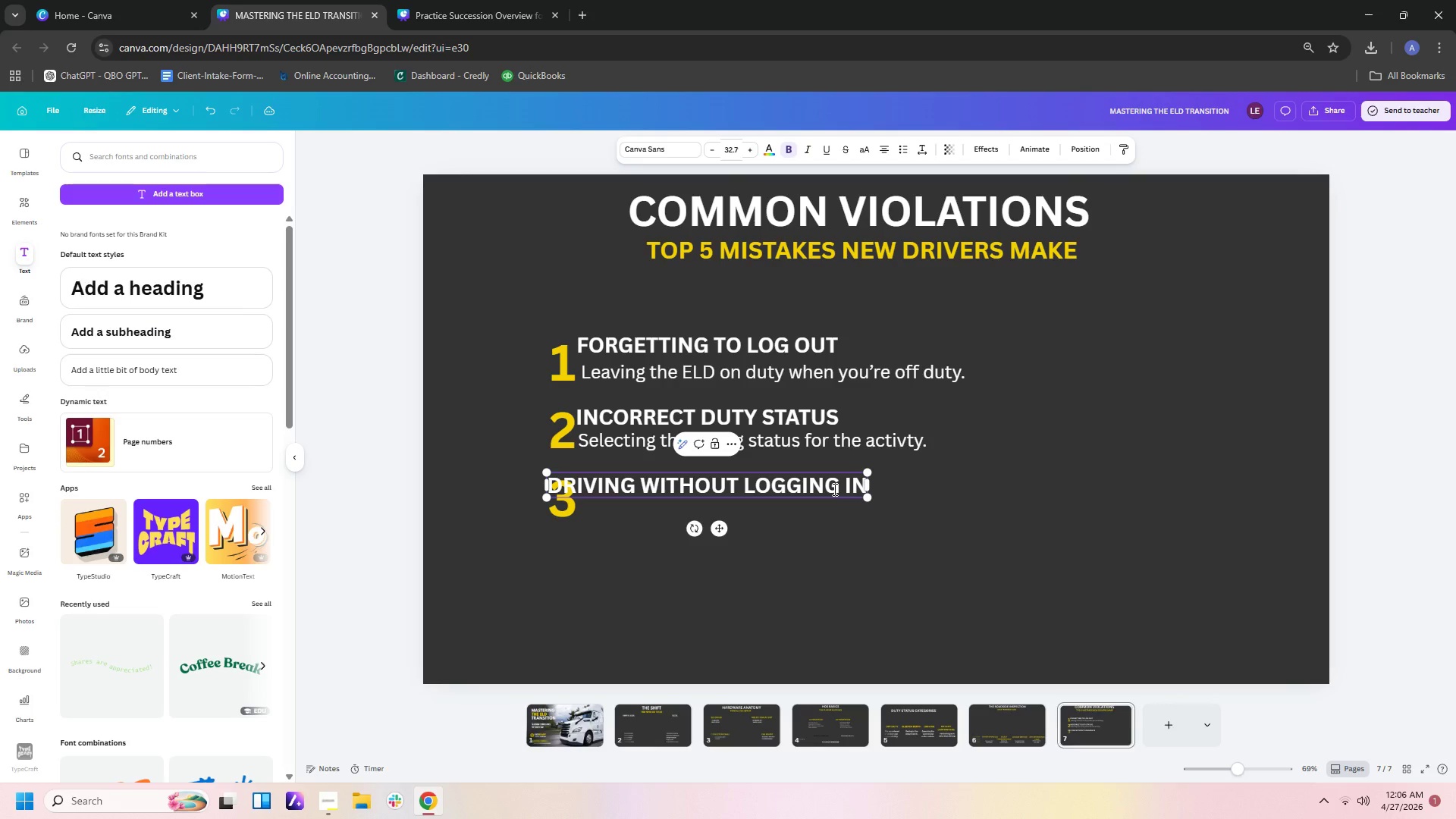 
left_click([1455, 525])
 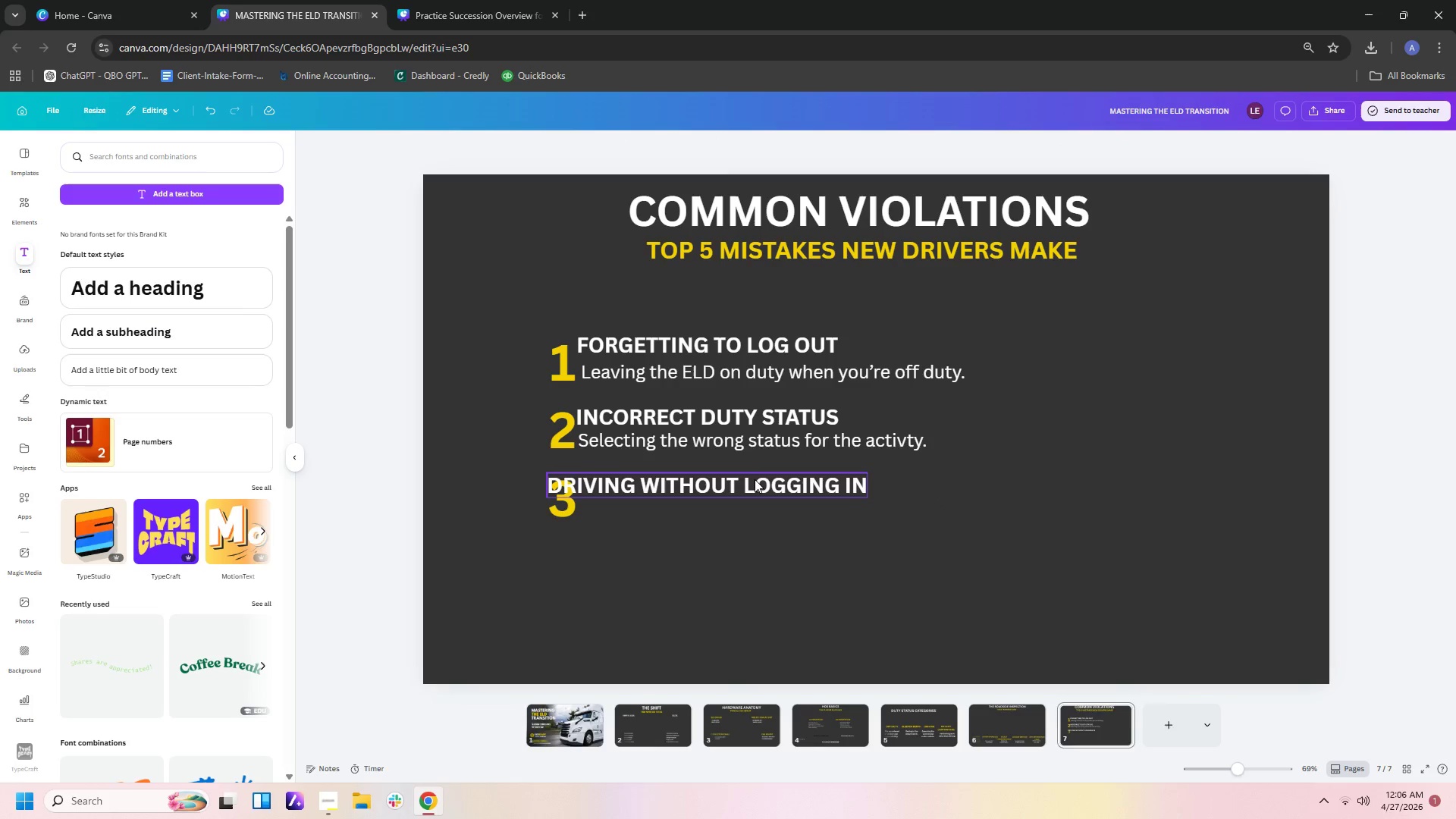 
left_click_drag(start_coordinate=[753, 482], to_coordinate=[780, 483])
 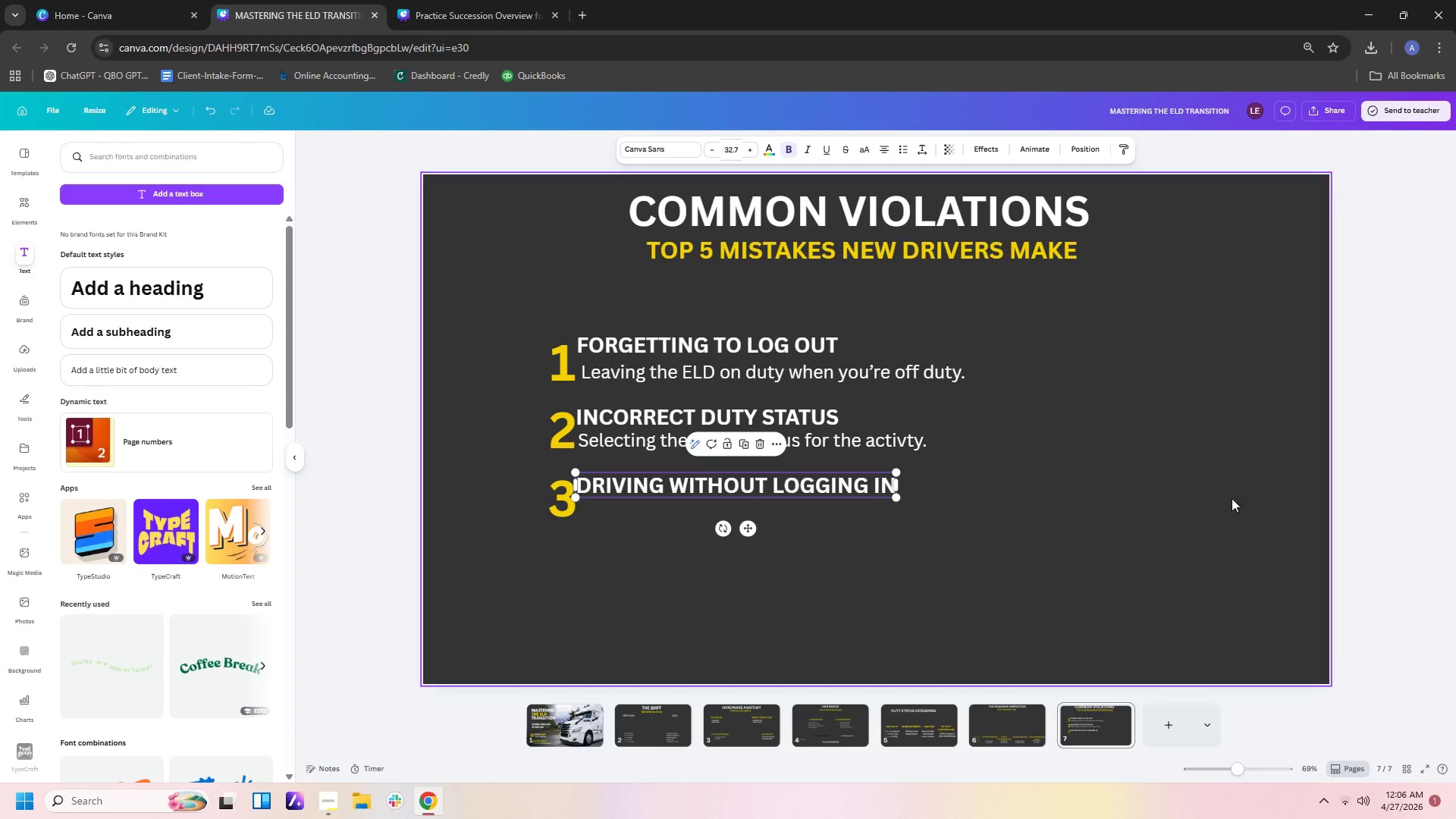 
left_click([1260, 491])
 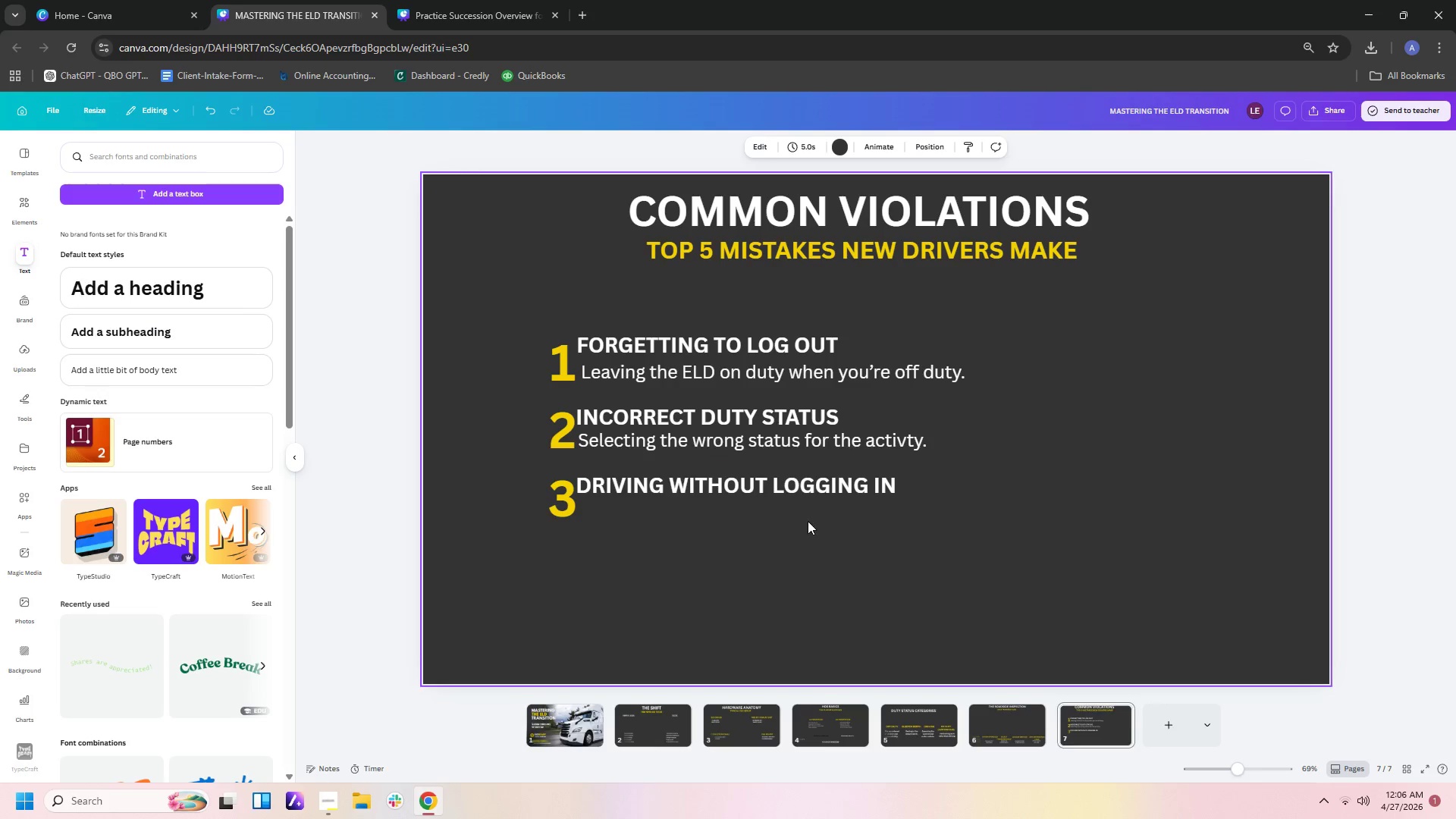 
left_click([806, 437])
 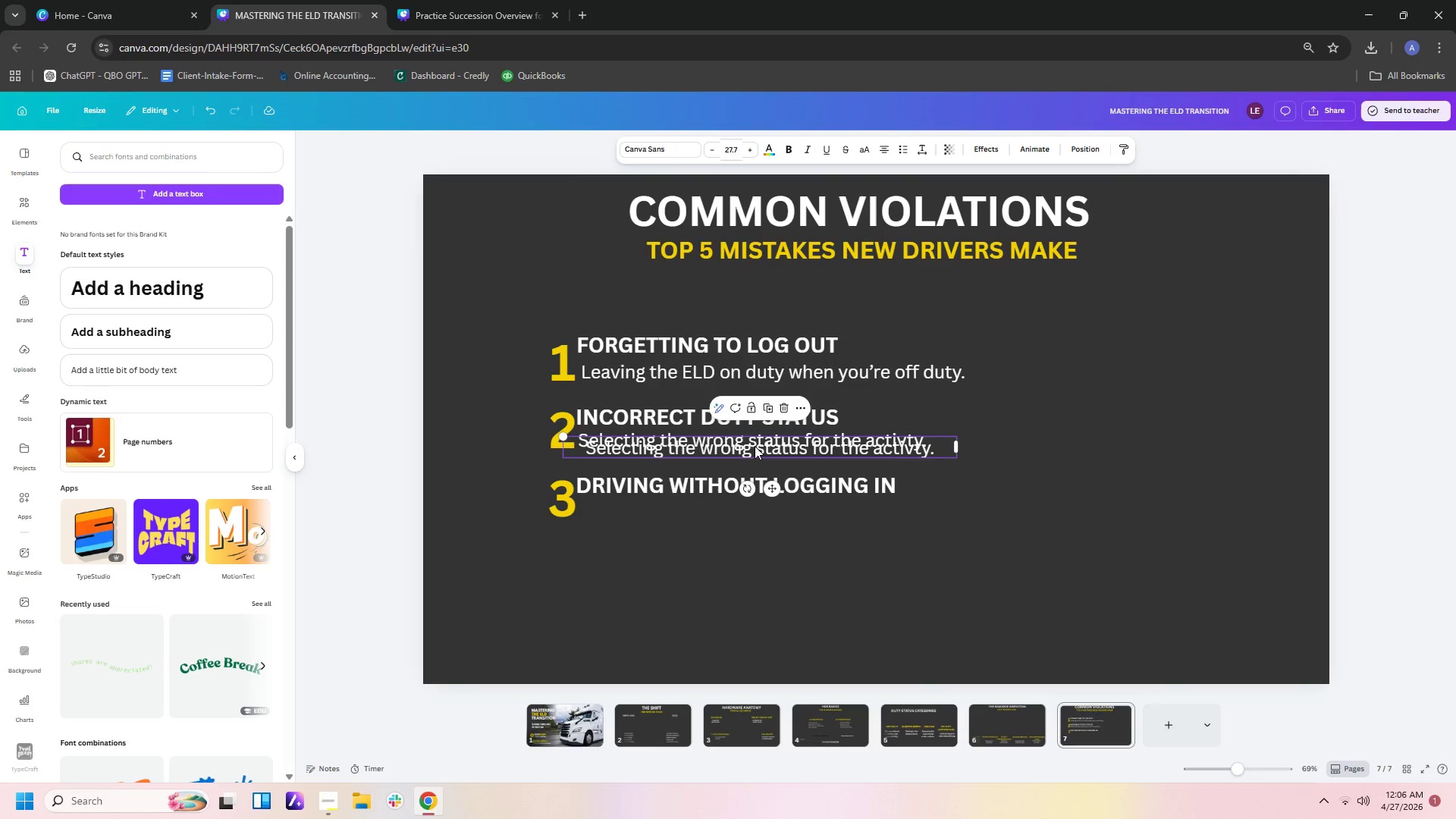 
left_click_drag(start_coordinate=[755, 446], to_coordinate=[749, 505])
 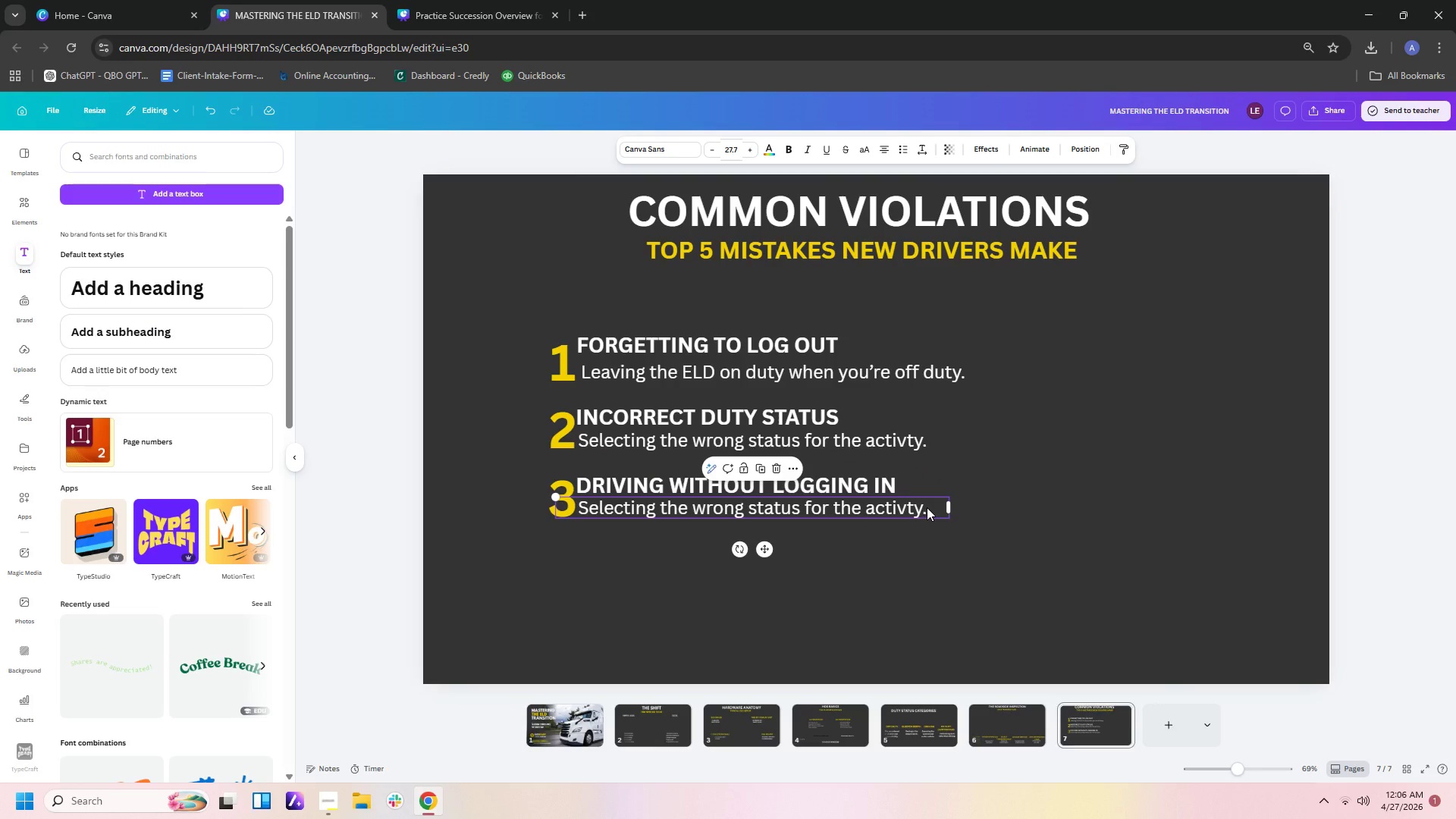 
left_click([932, 507])
 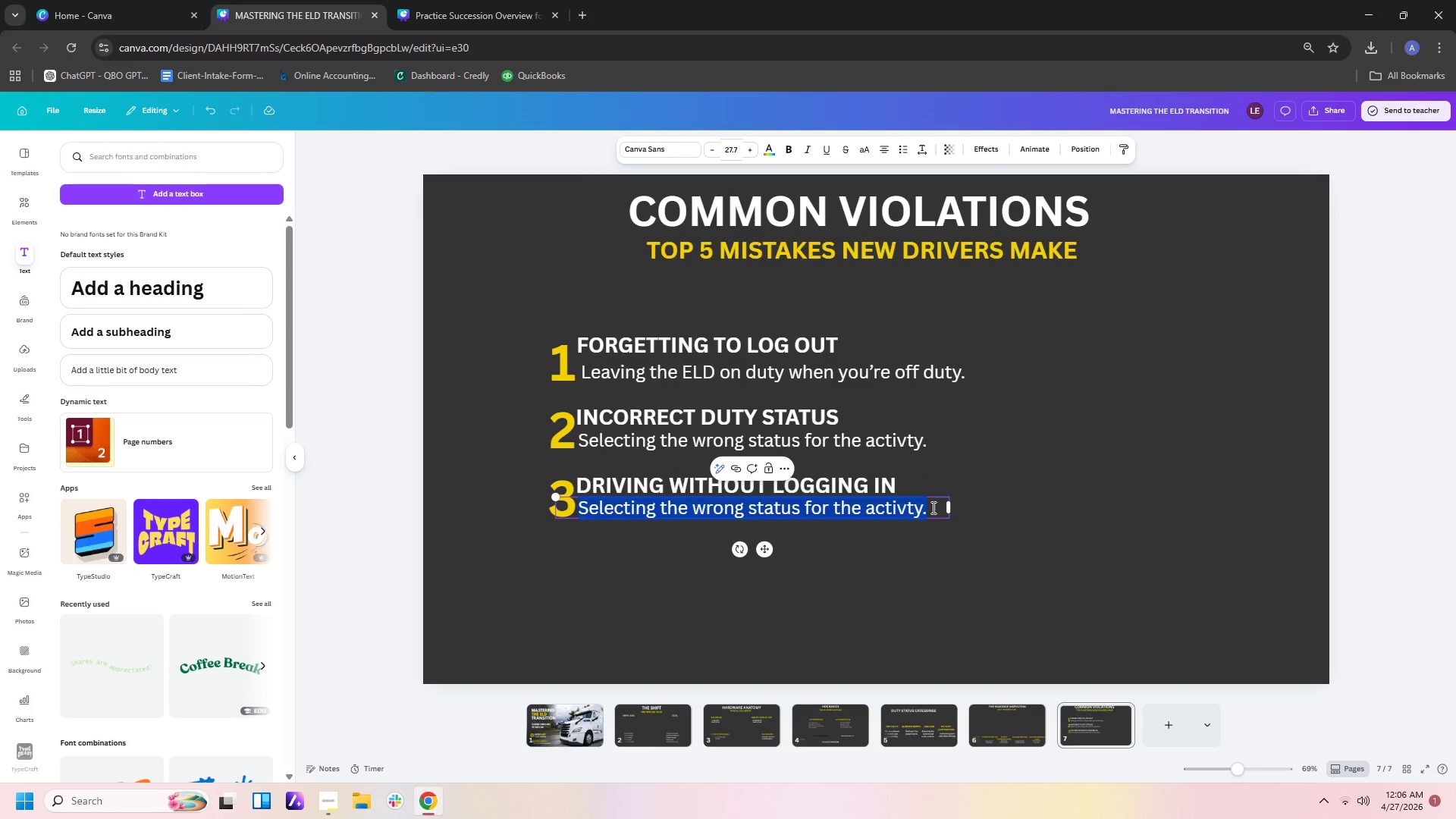 
key(Backspace)
 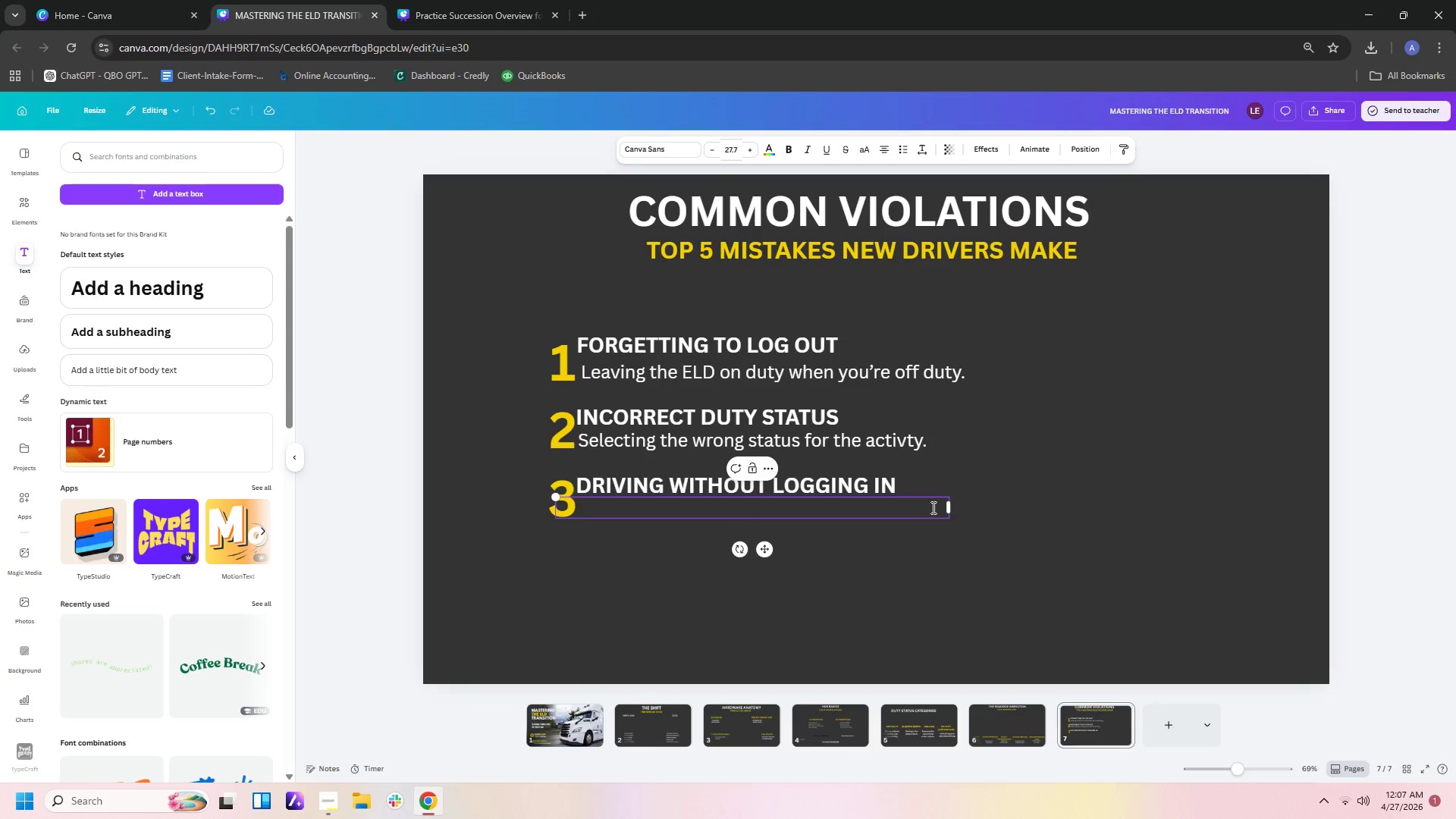 
type(Not taking the 30- )
key(Backspace)
type(minute break when needed.)
 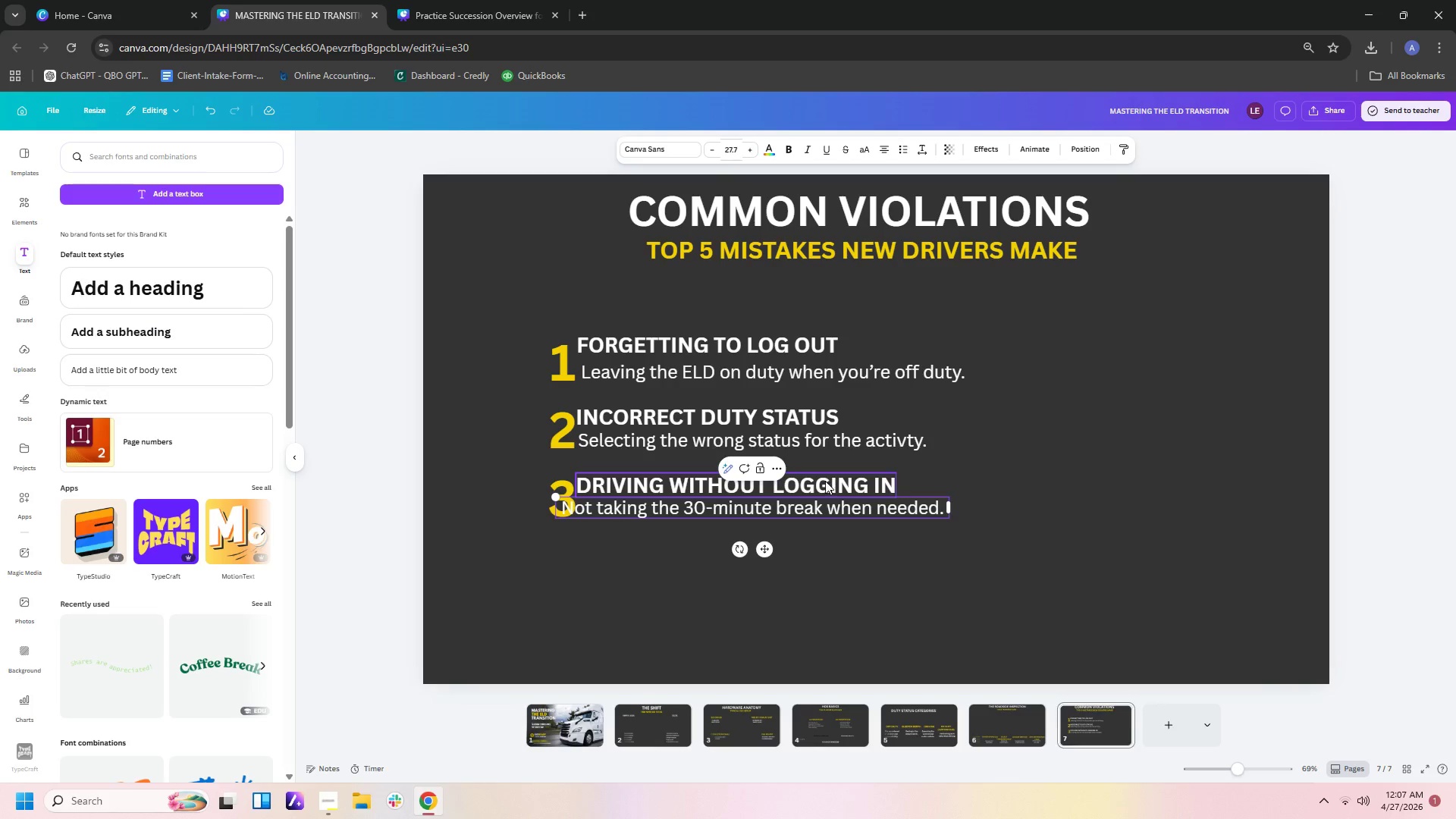 
wait(9.05)
 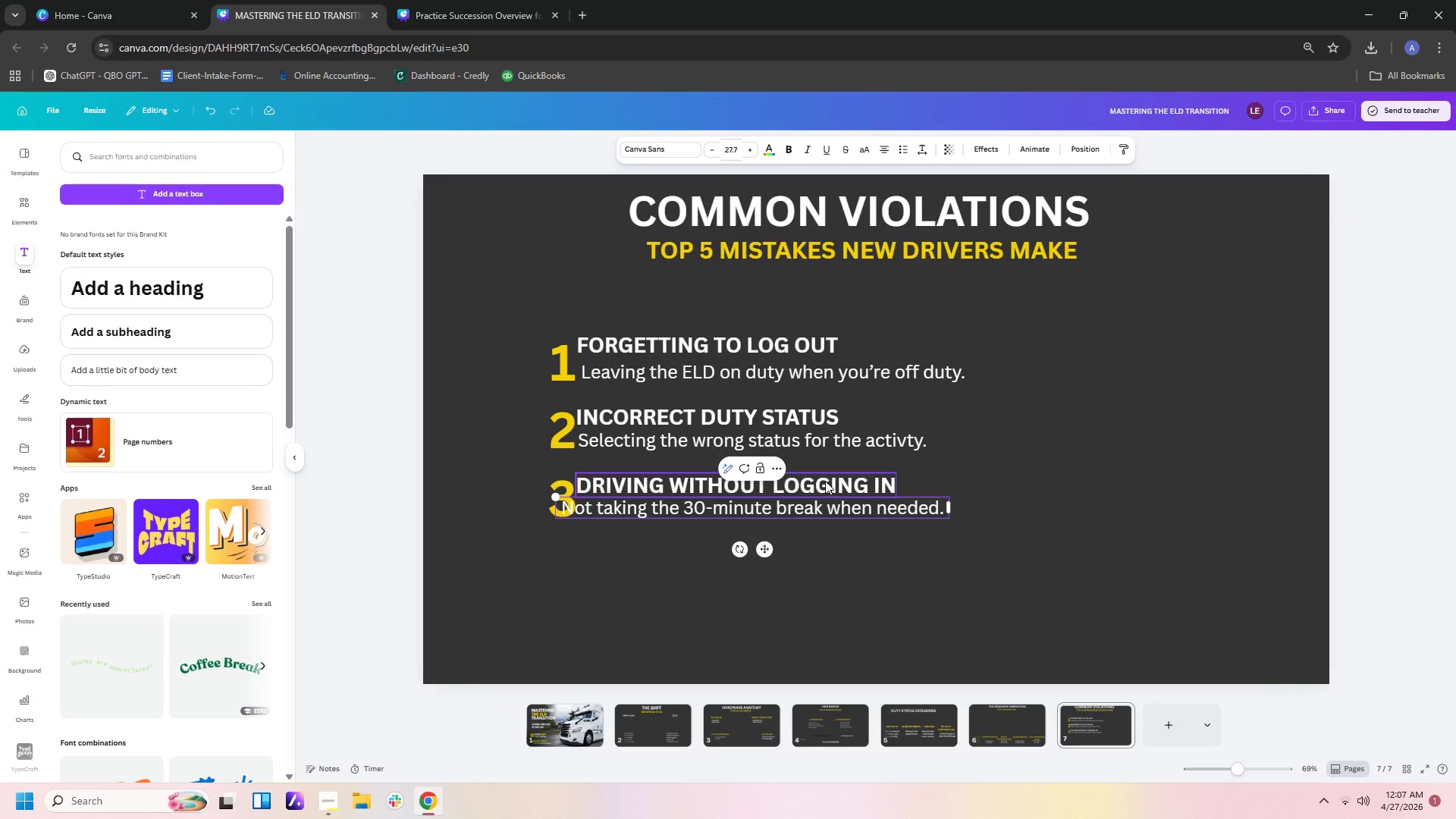 
hold_key(key=Backspace, duration=0.61)
 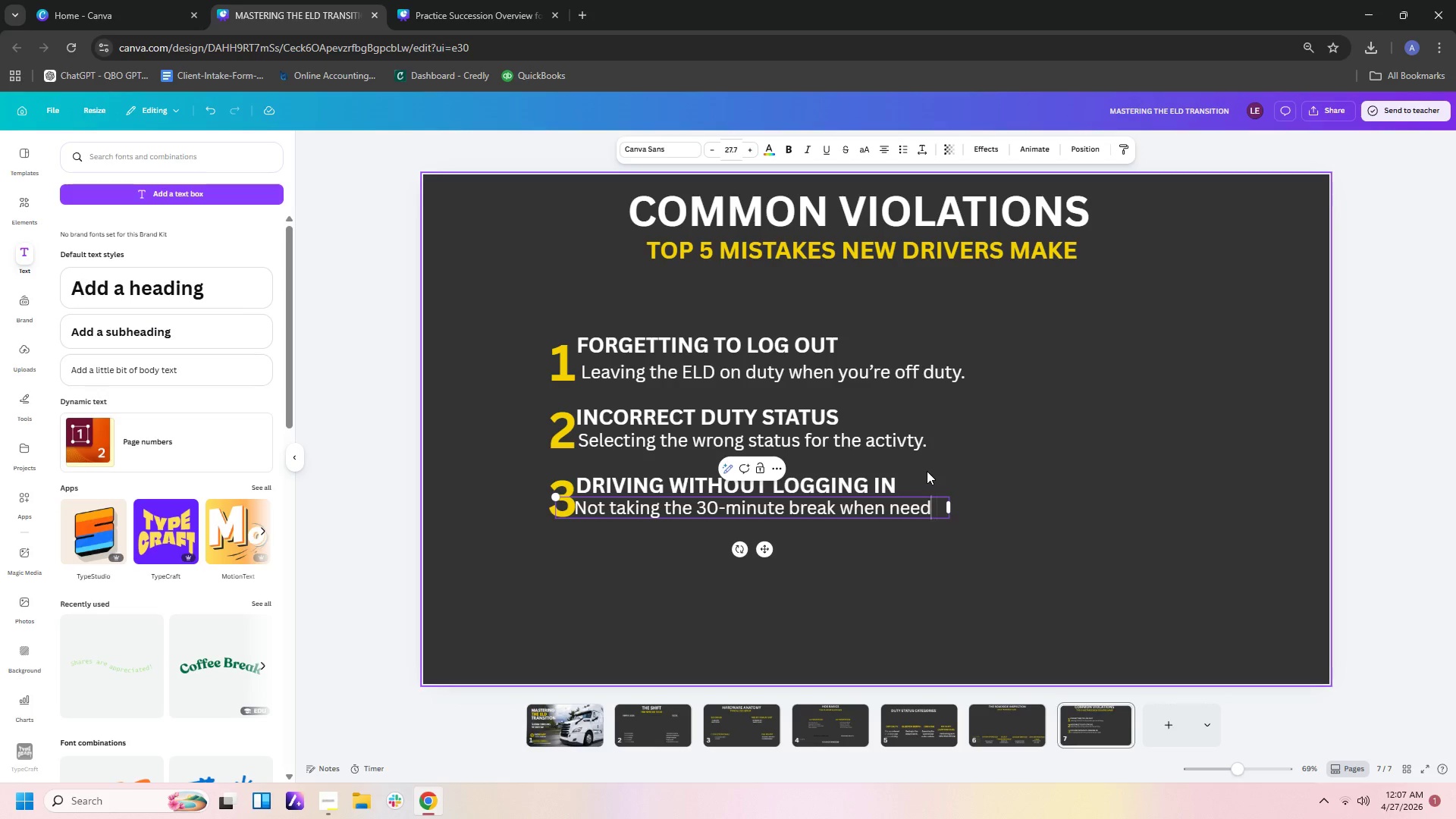 
type(\ing.)
 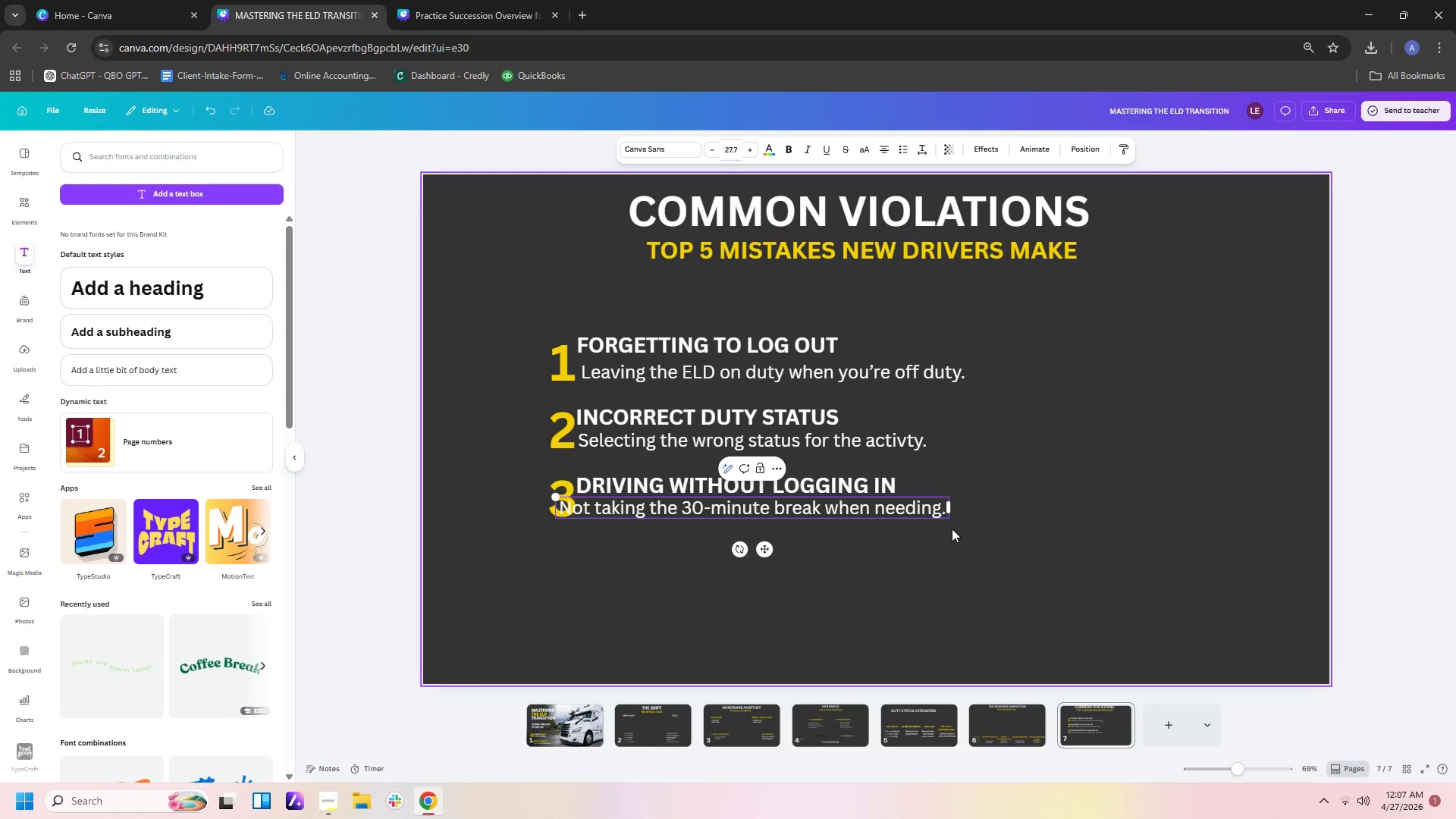 
left_click([940, 508])
 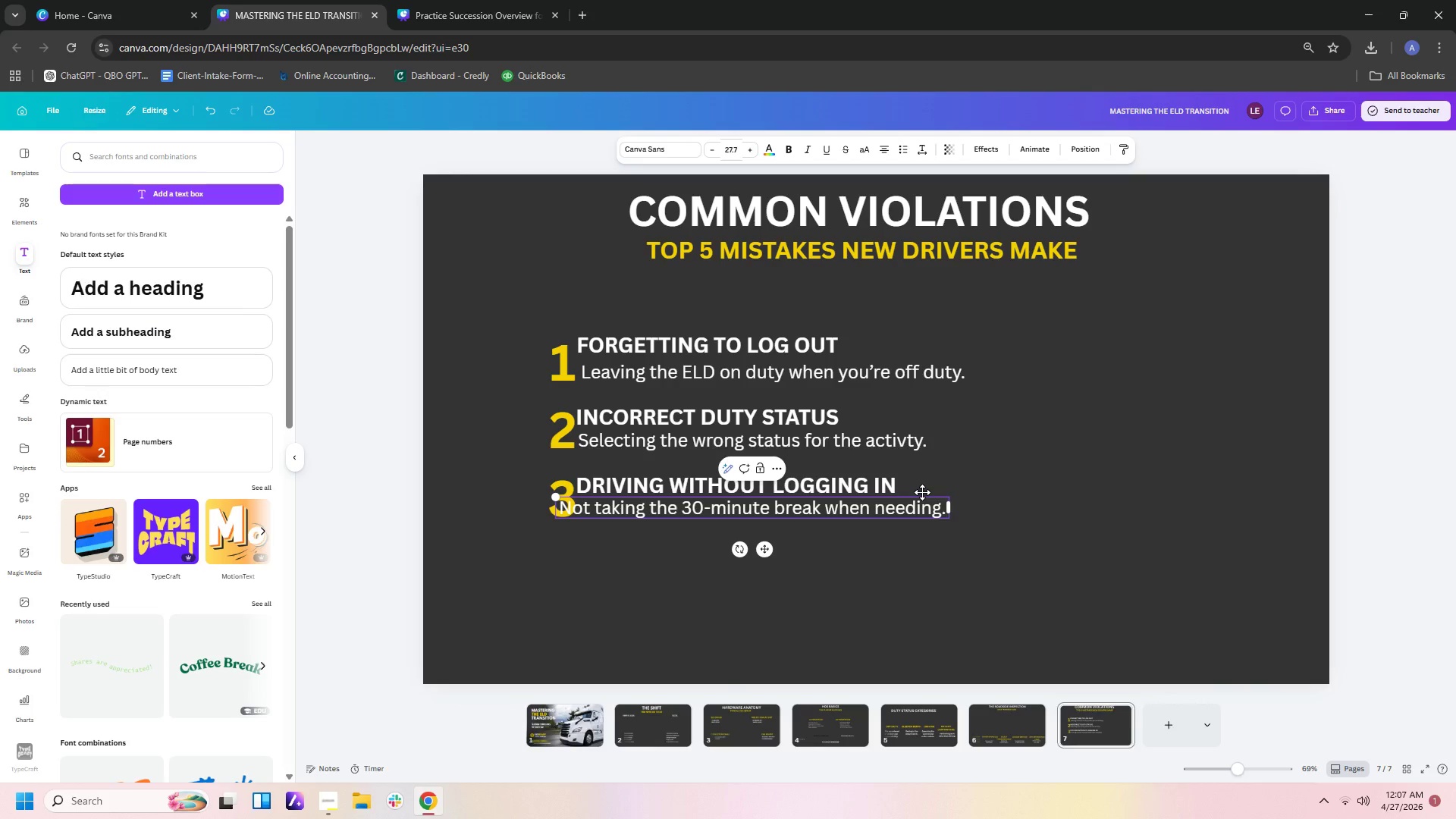 
hold_key(key=Backspace, duration=1.5)
 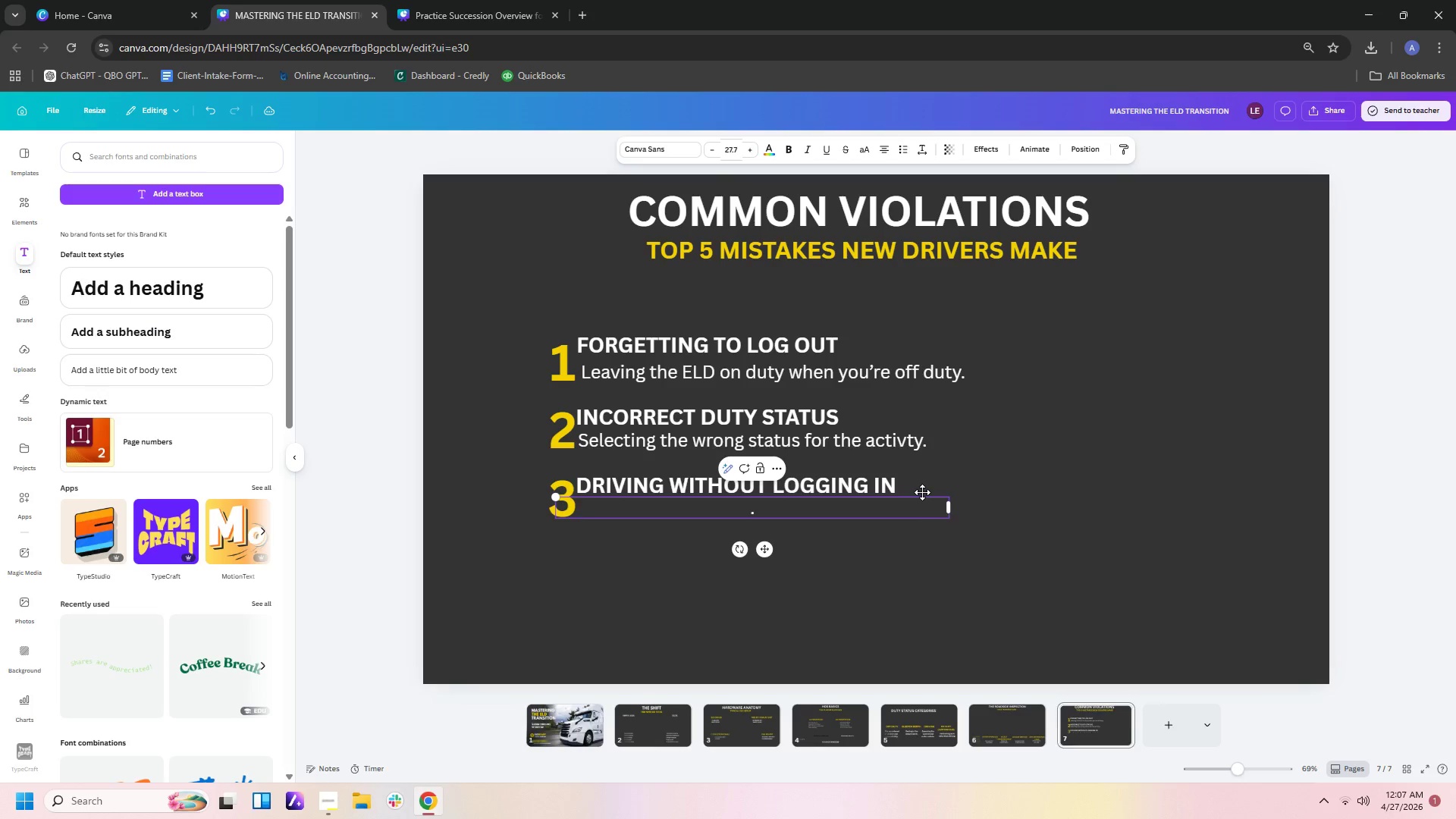 
hold_key(key=Backspace, duration=0.59)
 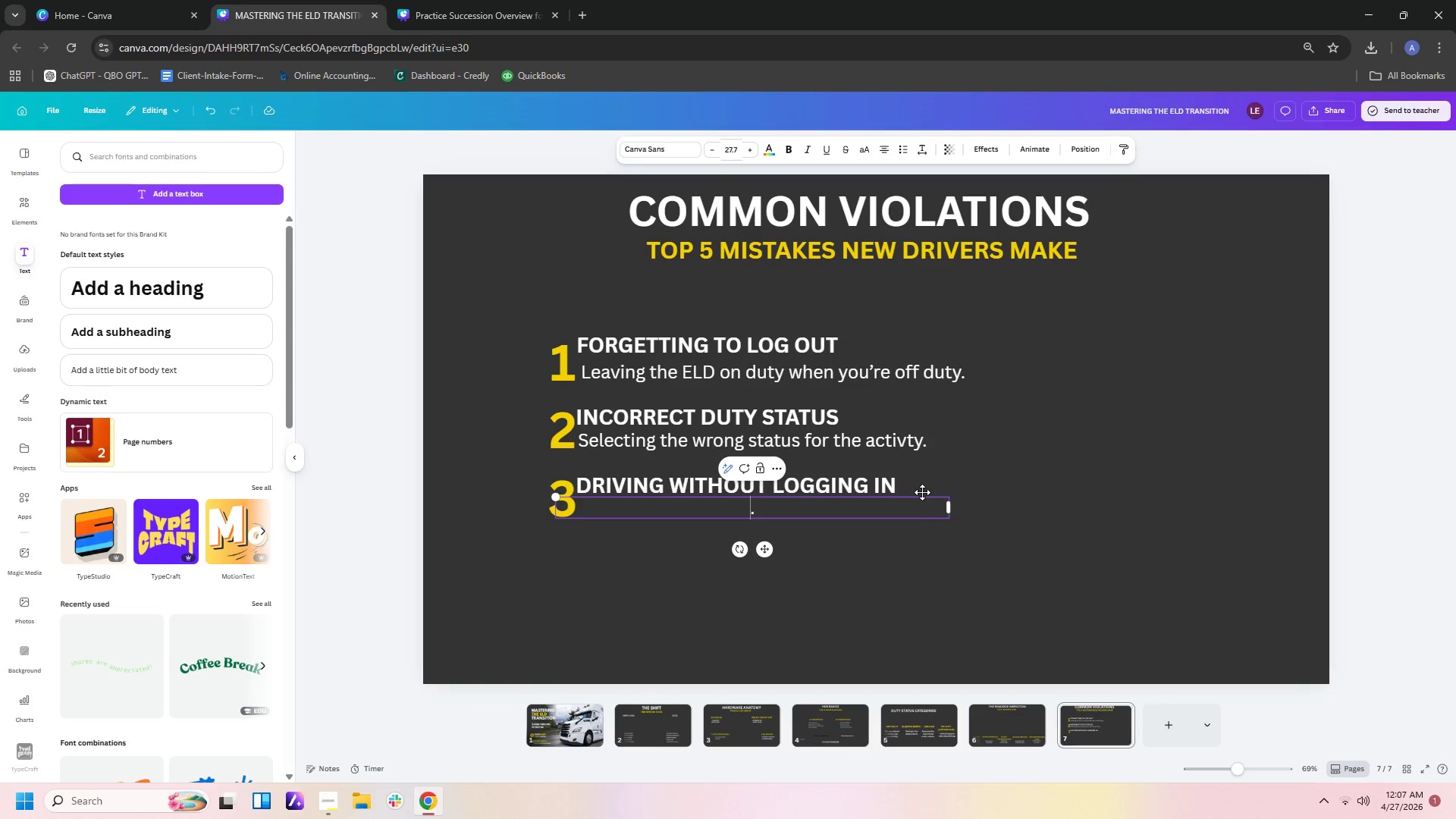 
hold_key(key=Backspace, duration=4.03)
 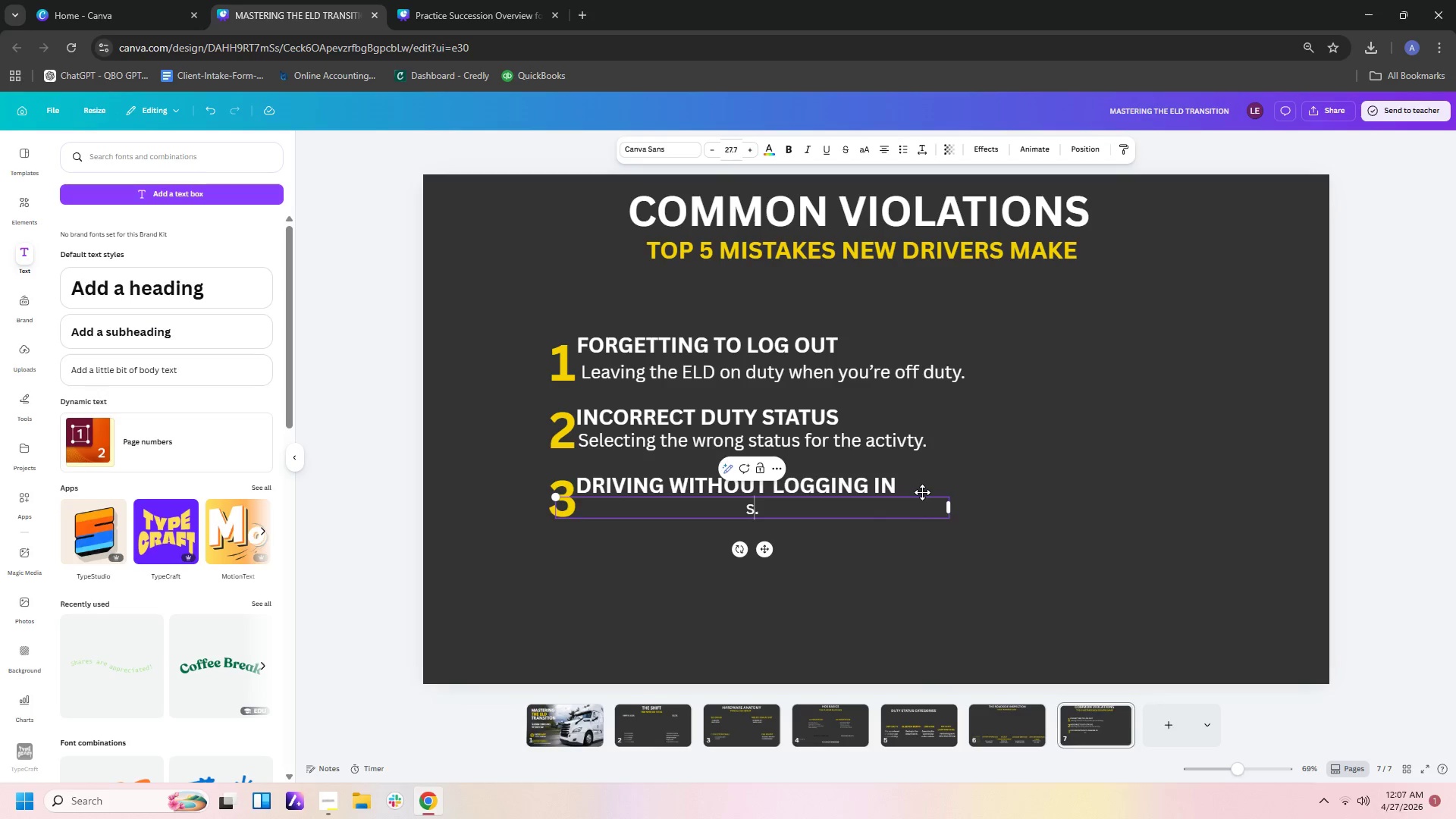 
type(sta)
key(Backspace)
key(Backspace)
type(Str)
key(Backspace)
type(arting to drive before logging in)
 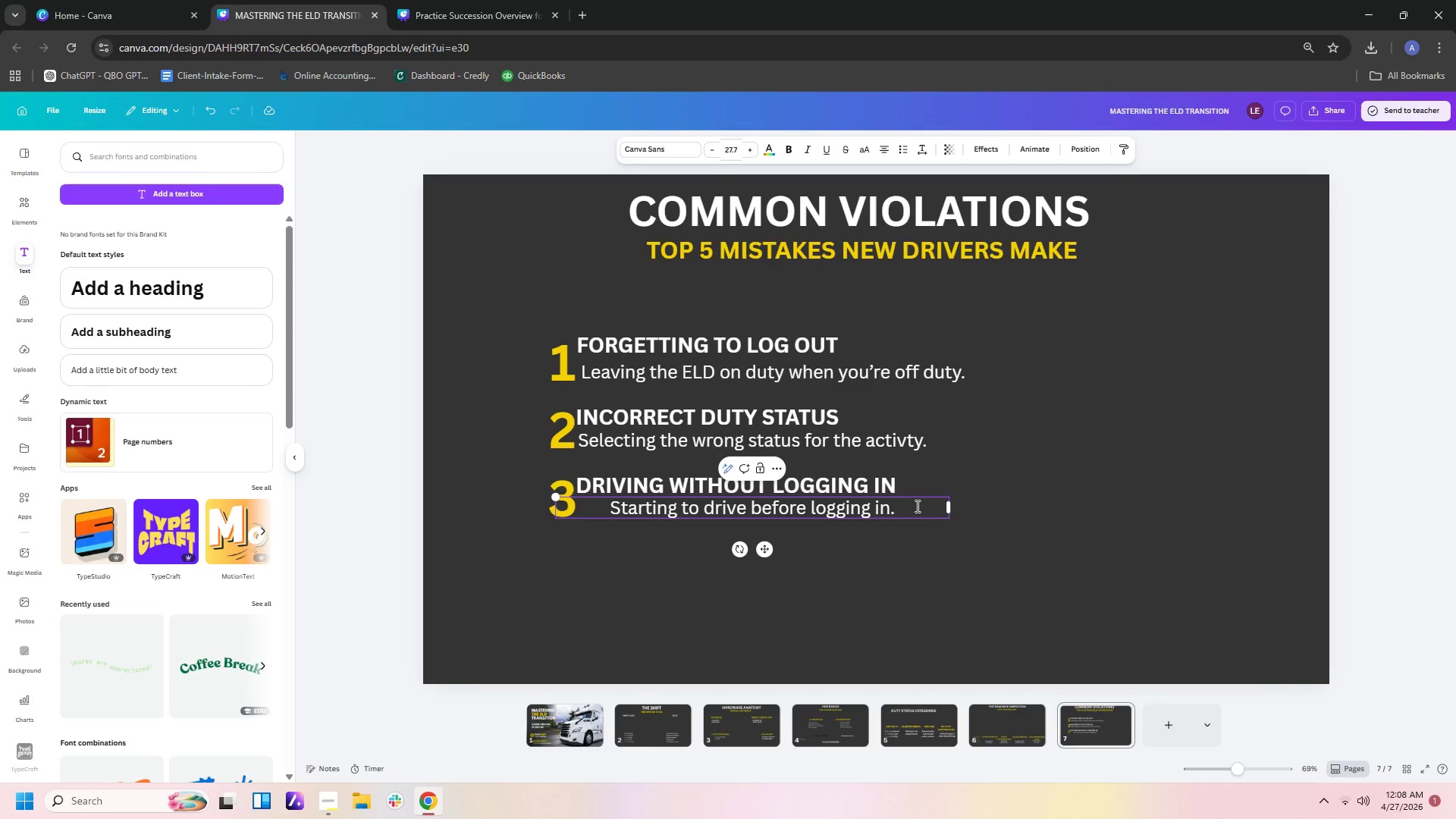 
left_click_drag(start_coordinate=[767, 552], to_coordinate=[733, 554])
 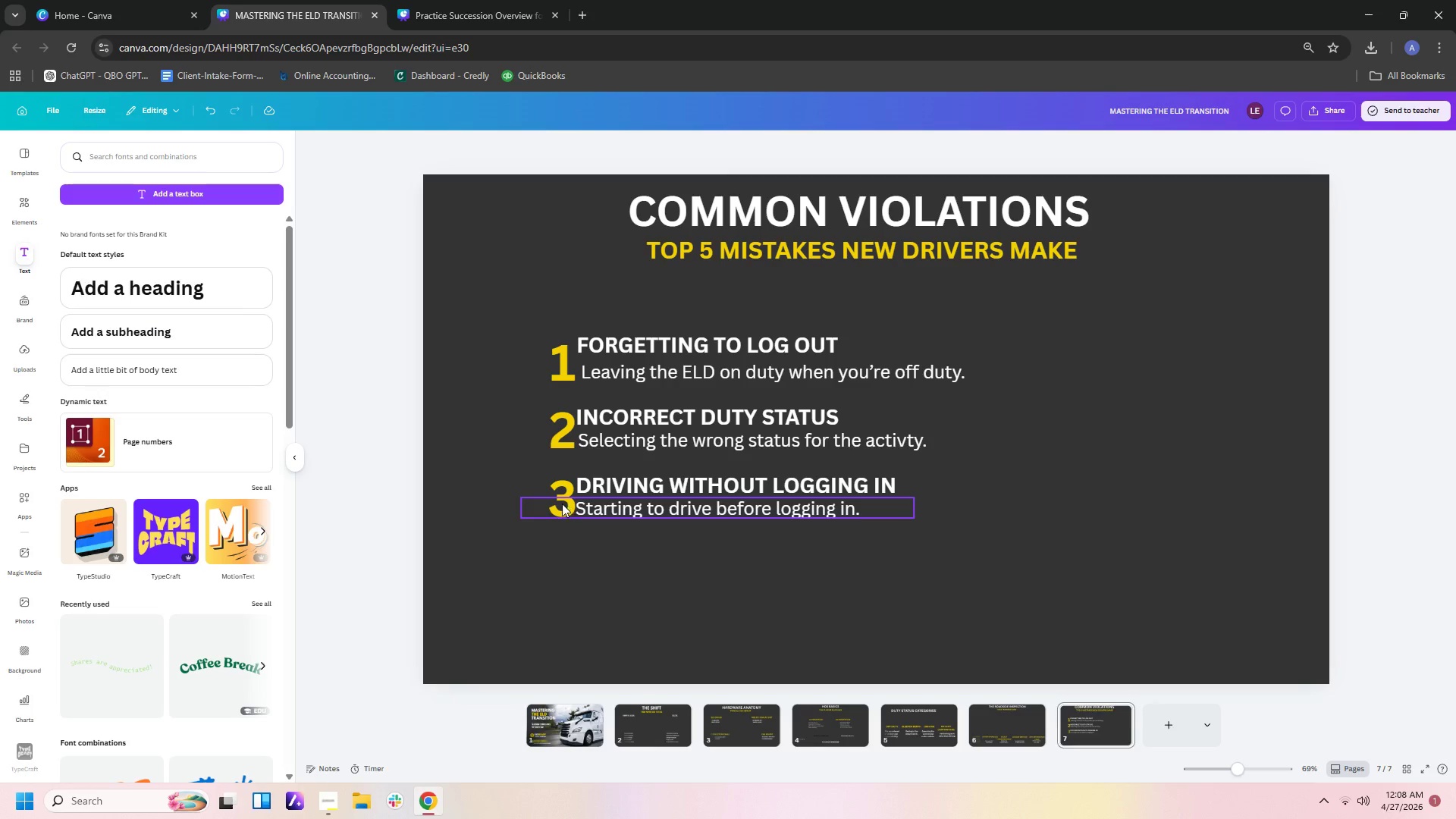 
left_click([557, 491])
 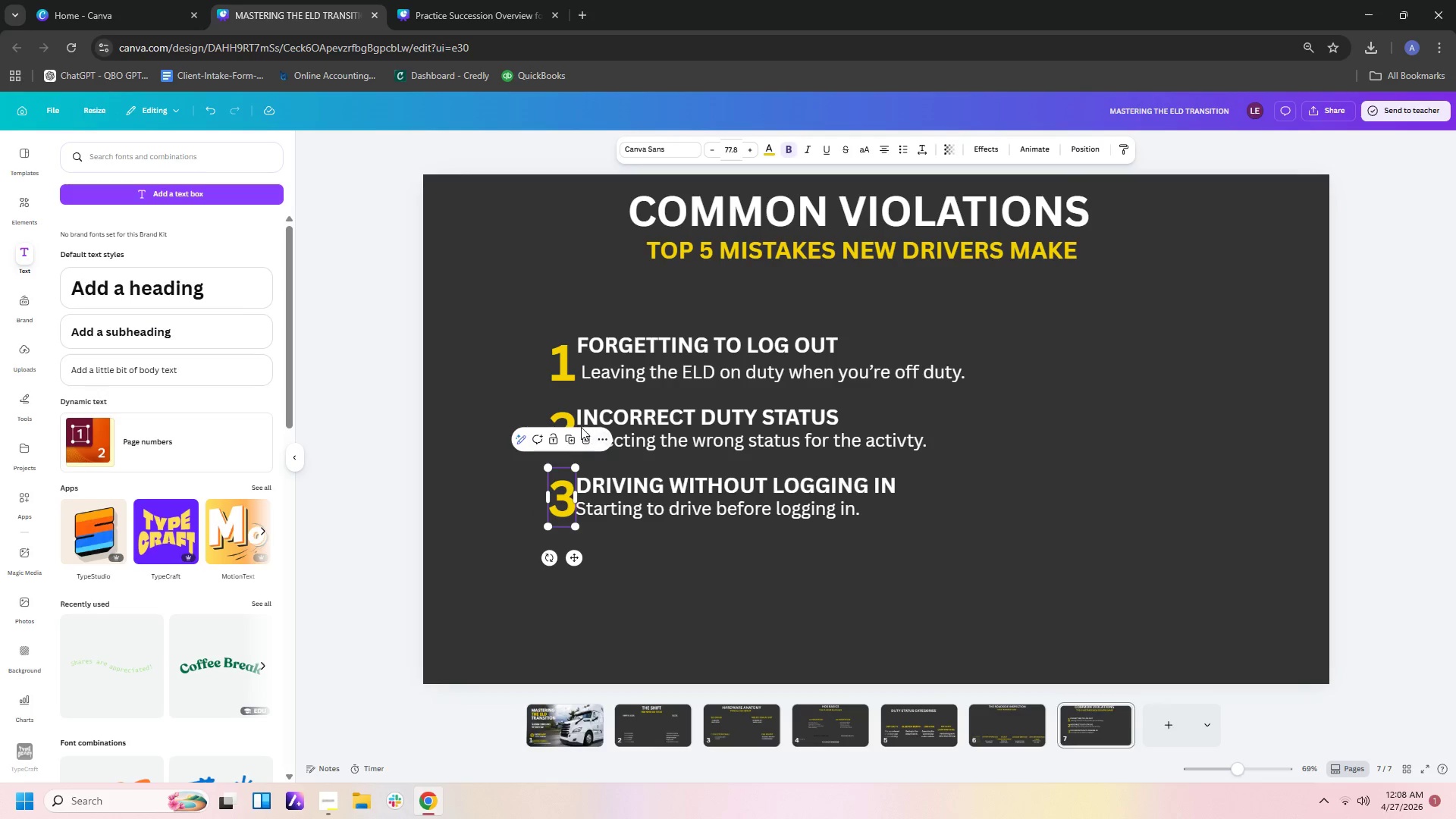 
left_click([573, 437])
 